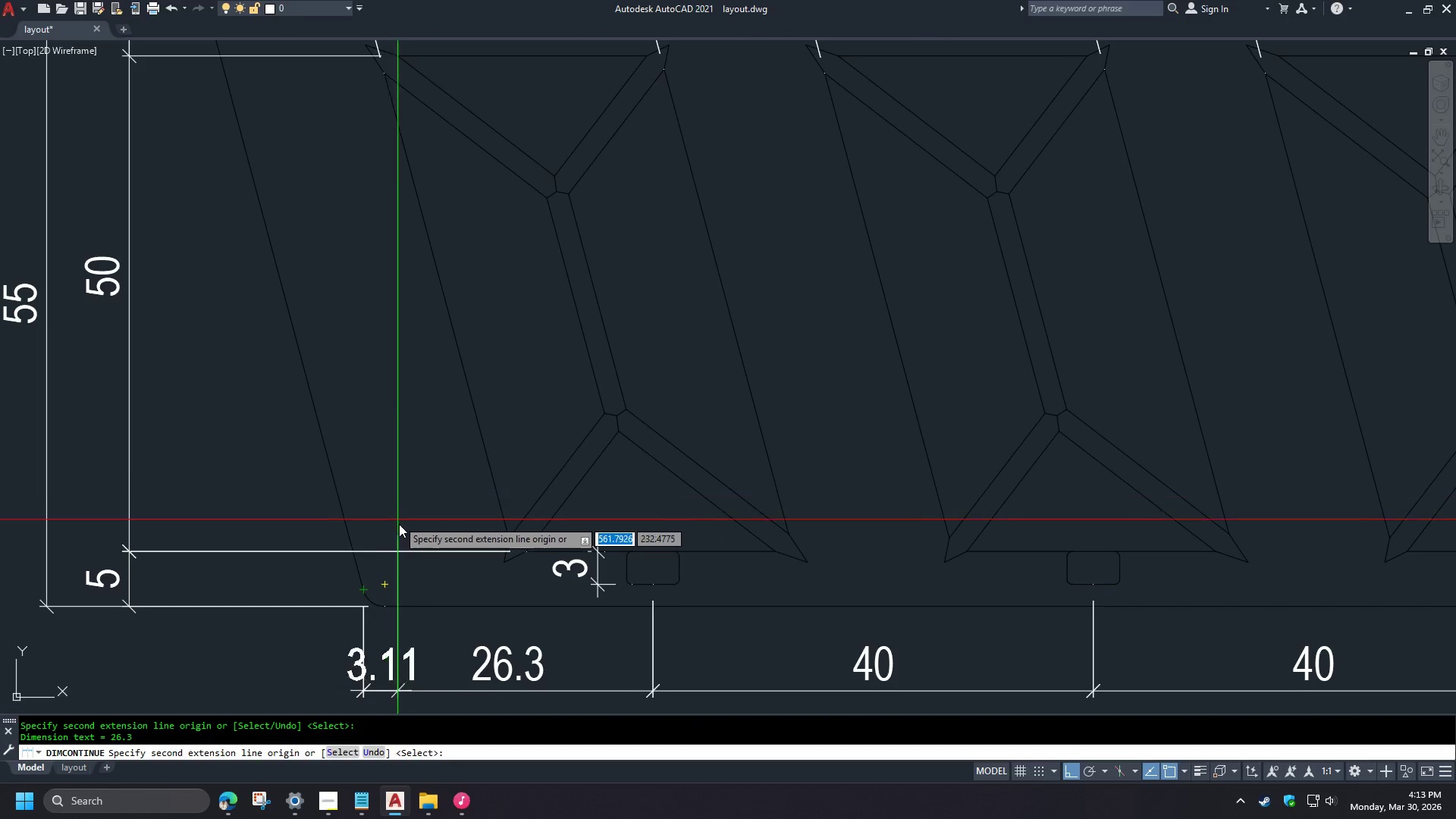 
type(qu)
 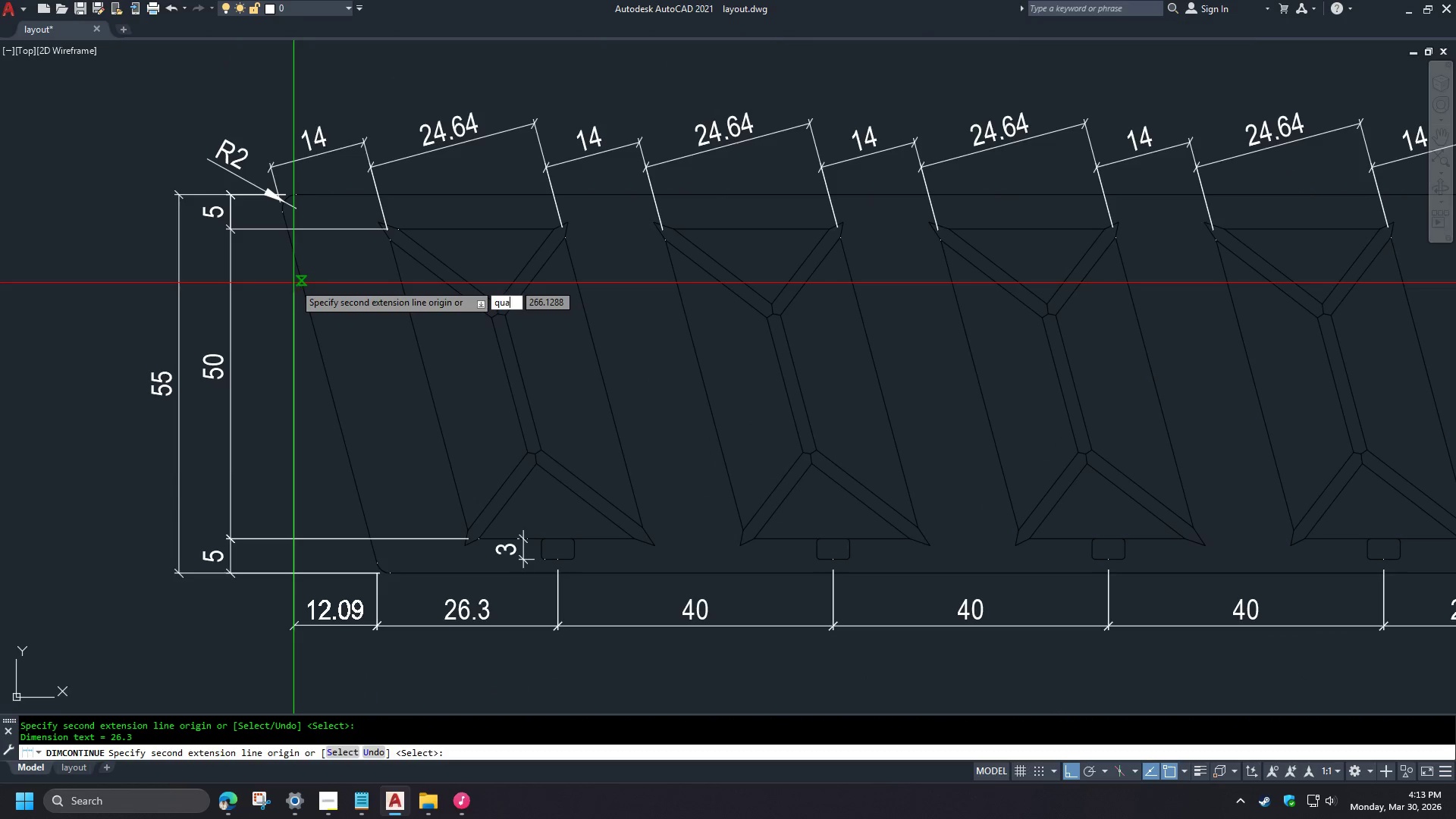 
scroll: coordinate [399, 519], scroll_direction: down, amount: 1.0
 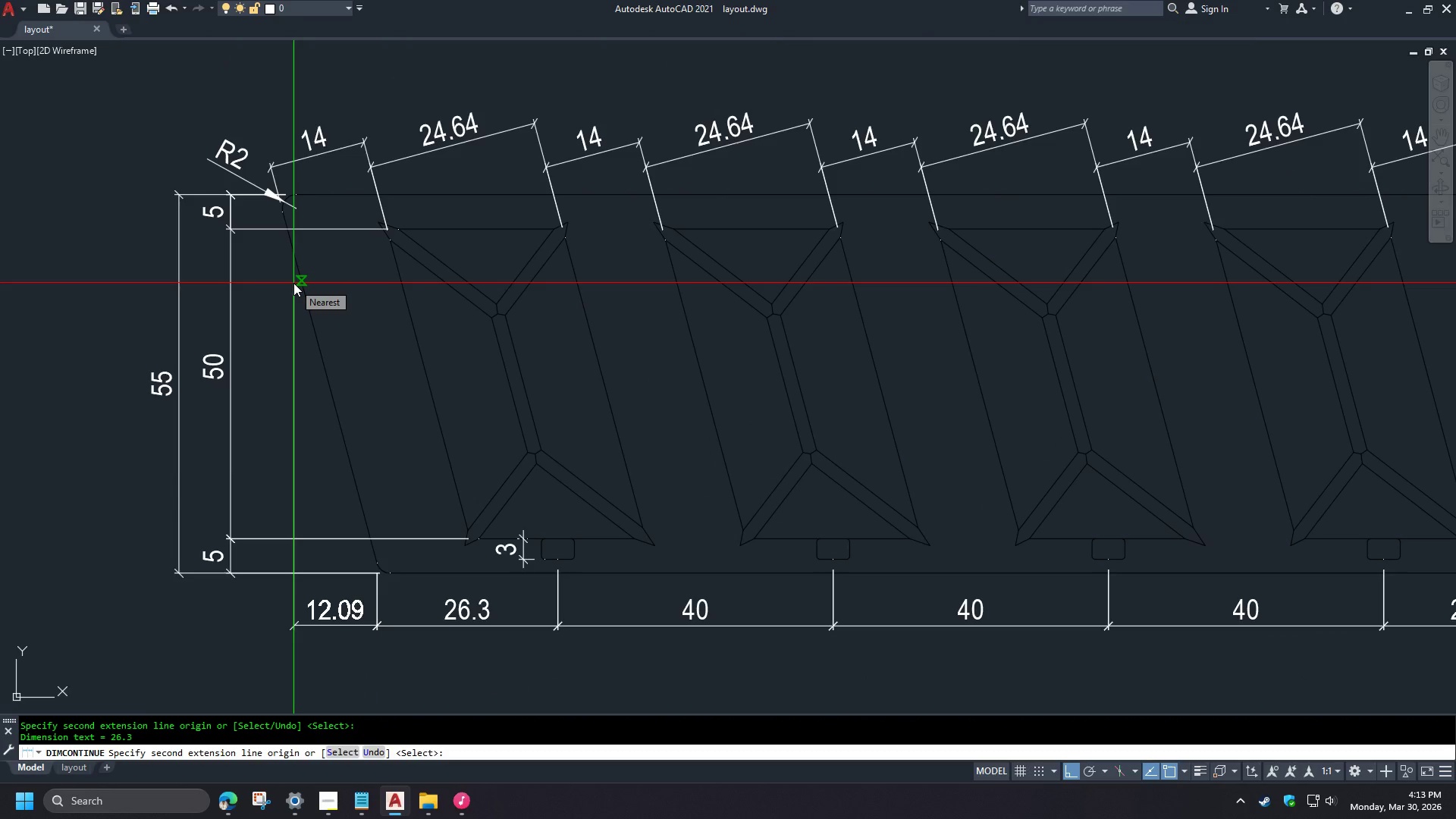 
key(A)
 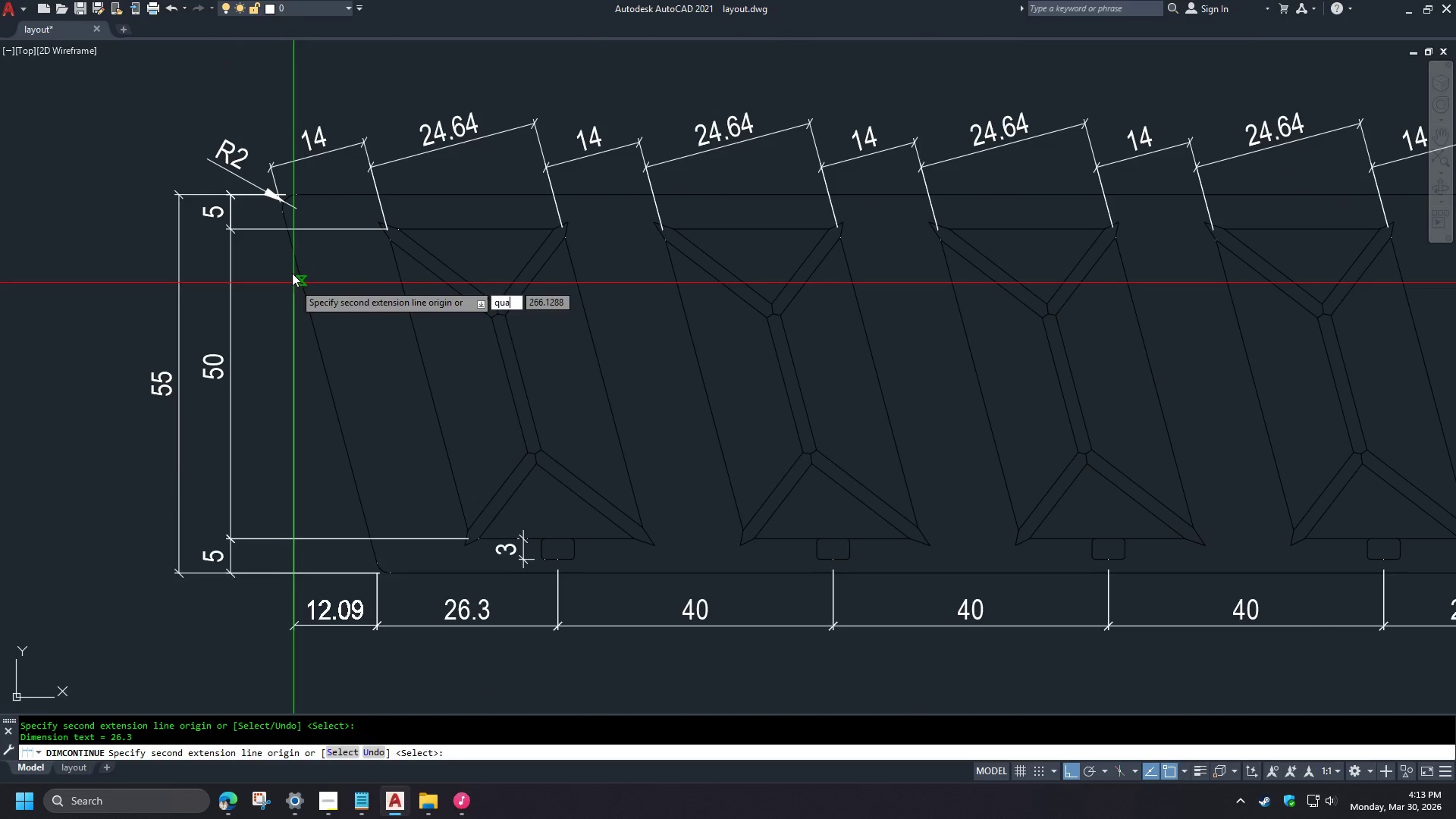 
key(Space)
 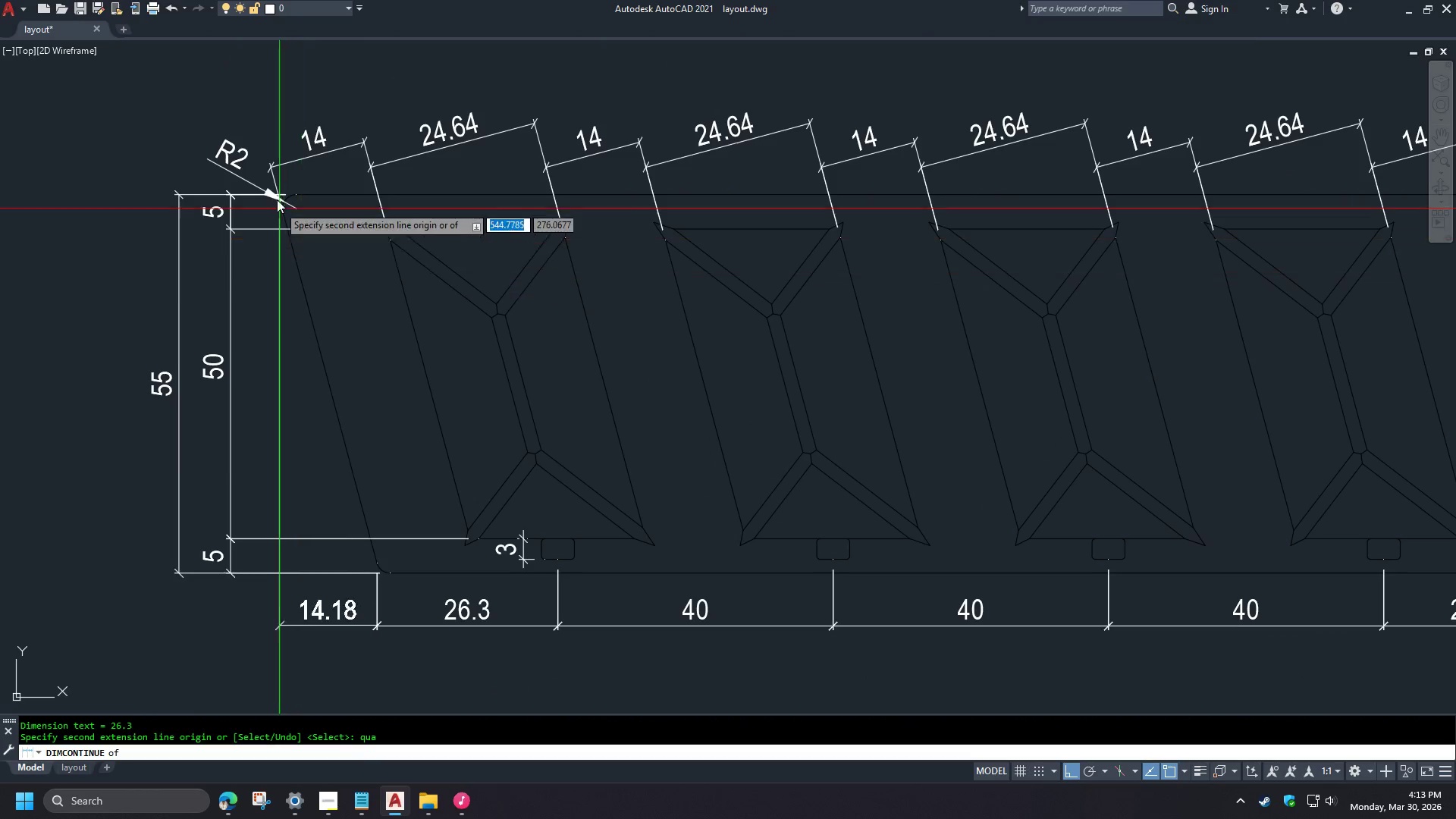 
left_click([315, 283])
 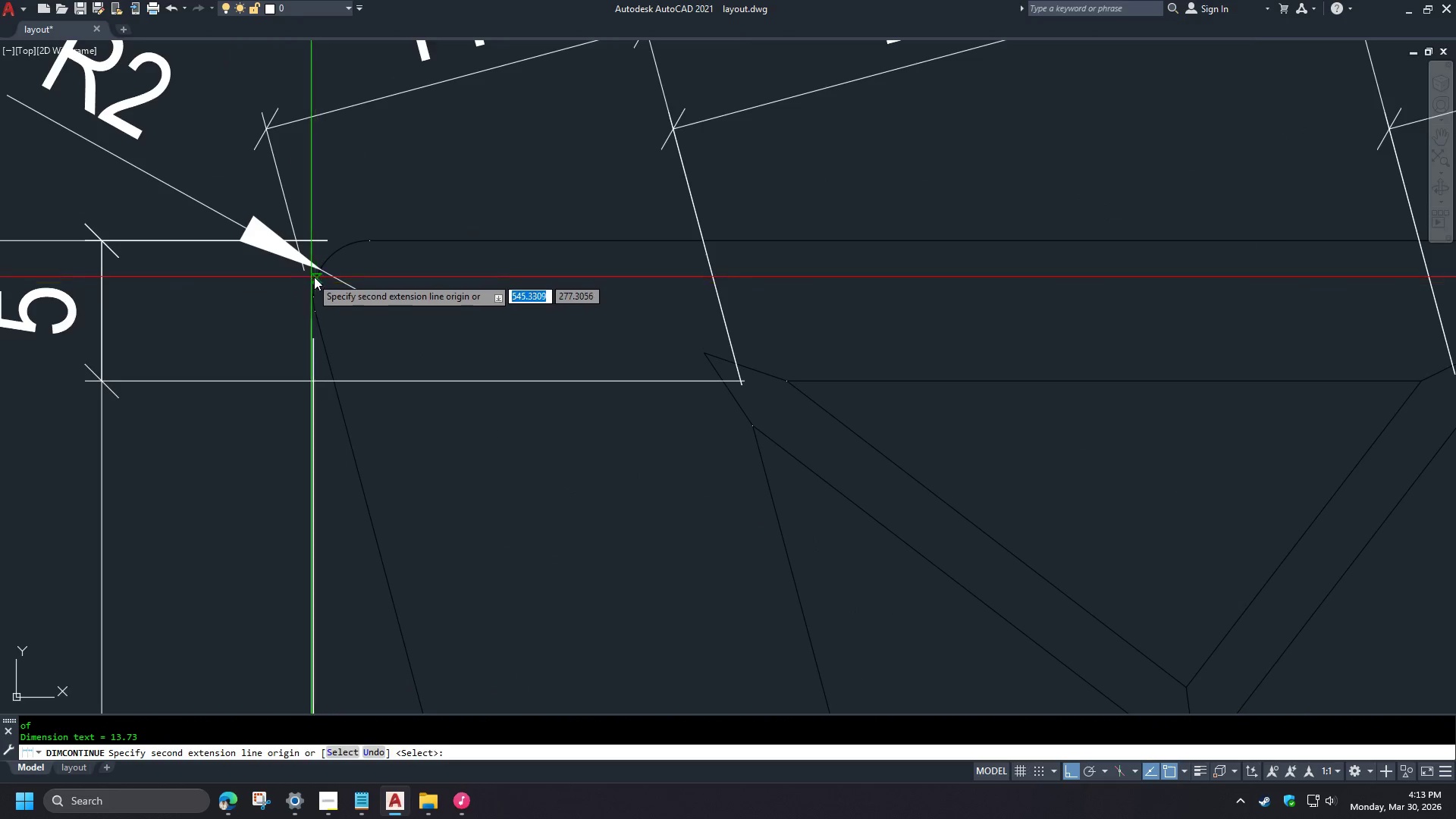 
key(Space)
 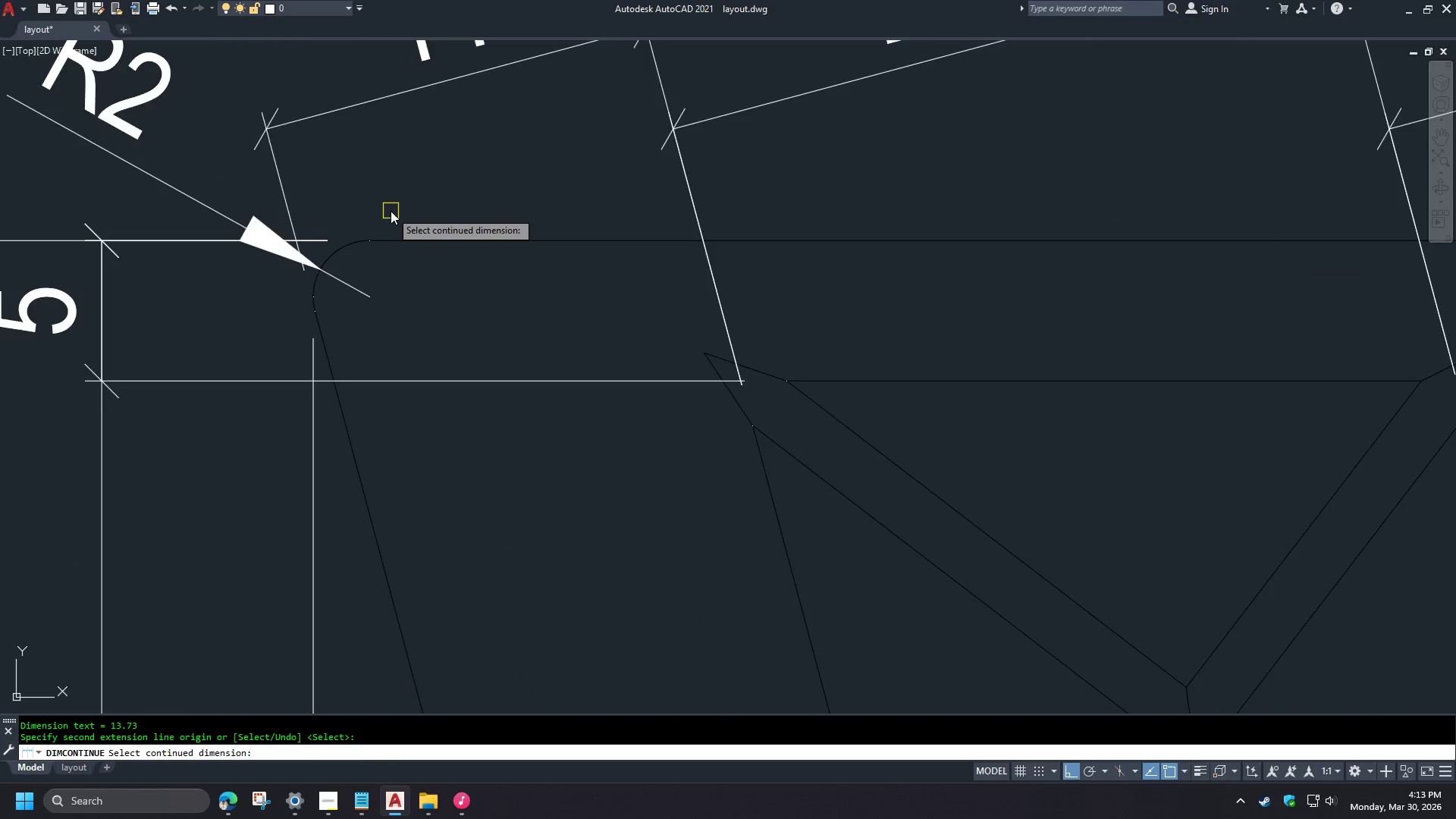 
type( dba)
 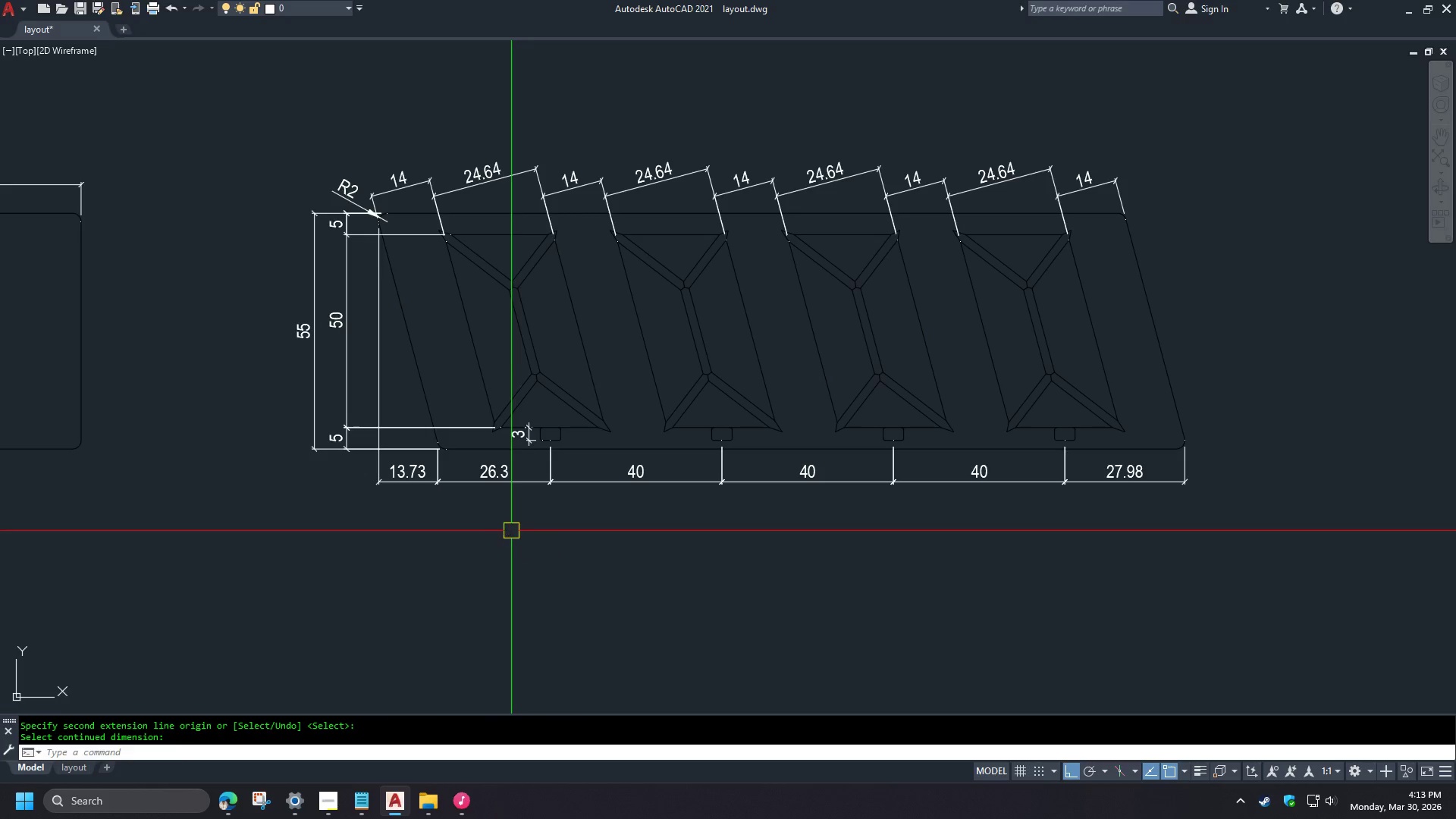 
scroll: coordinate [275, 184], scroll_direction: up, amount: 3.0
 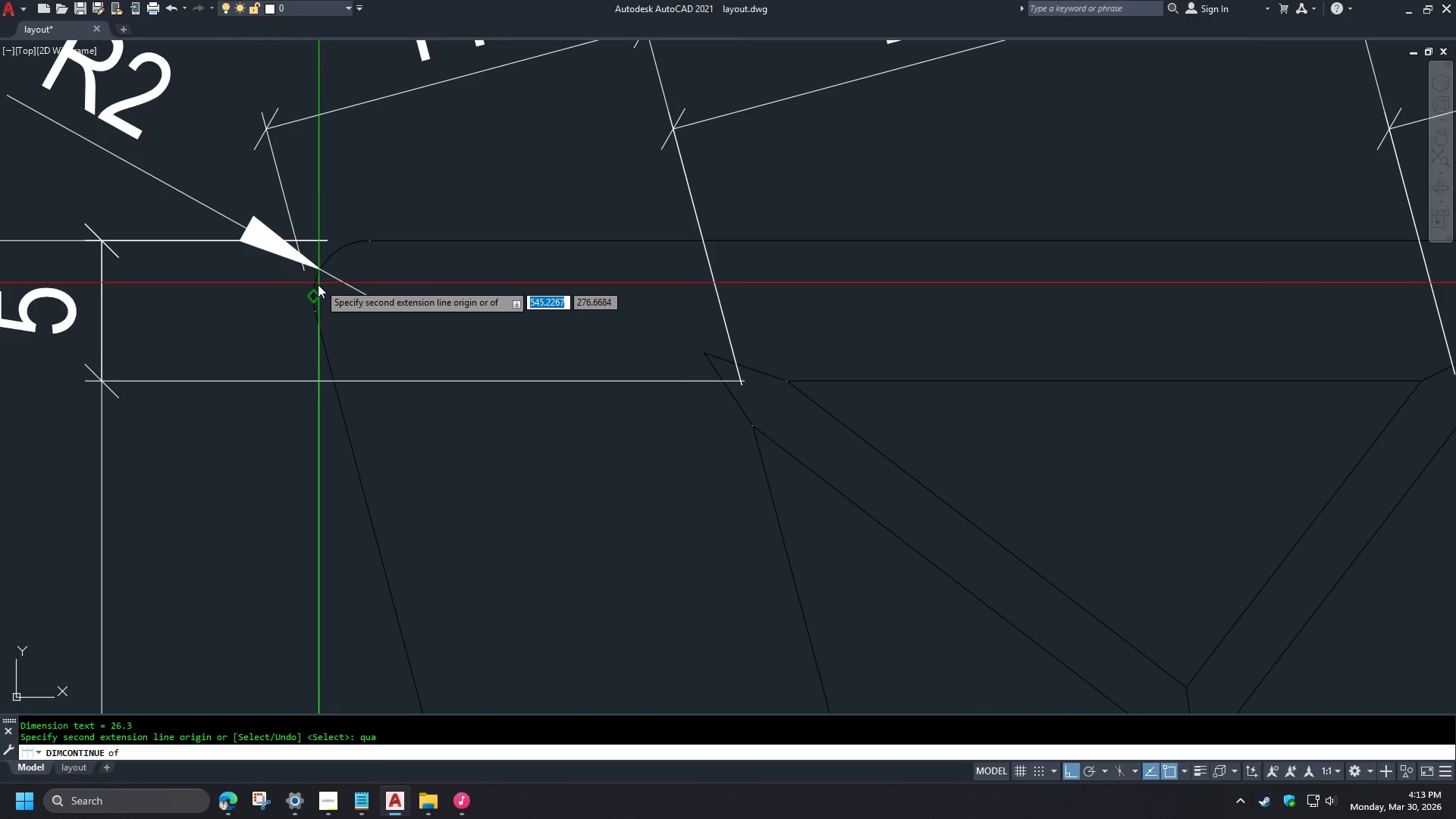 
key(Space)
 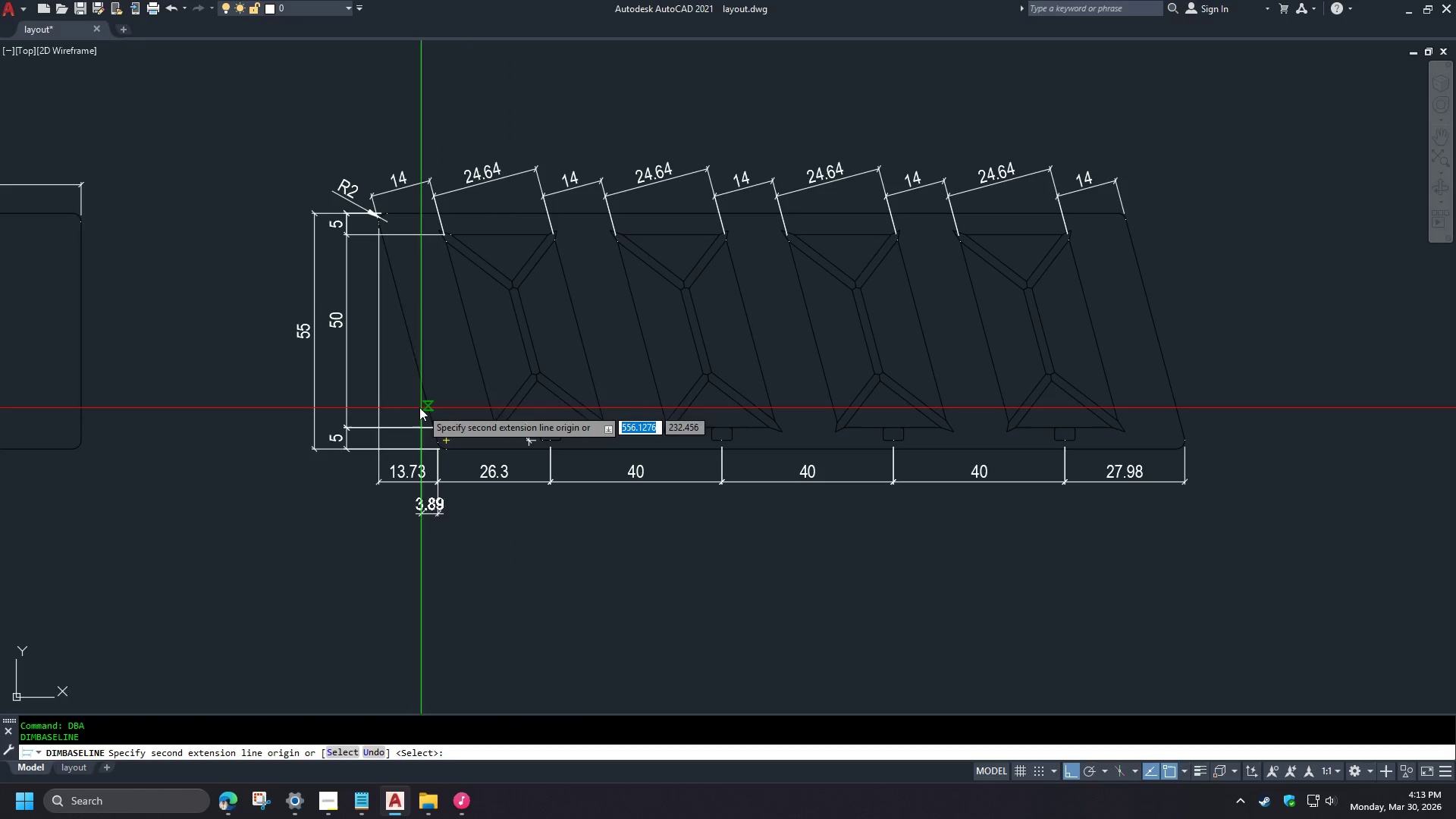 
key(Space)
 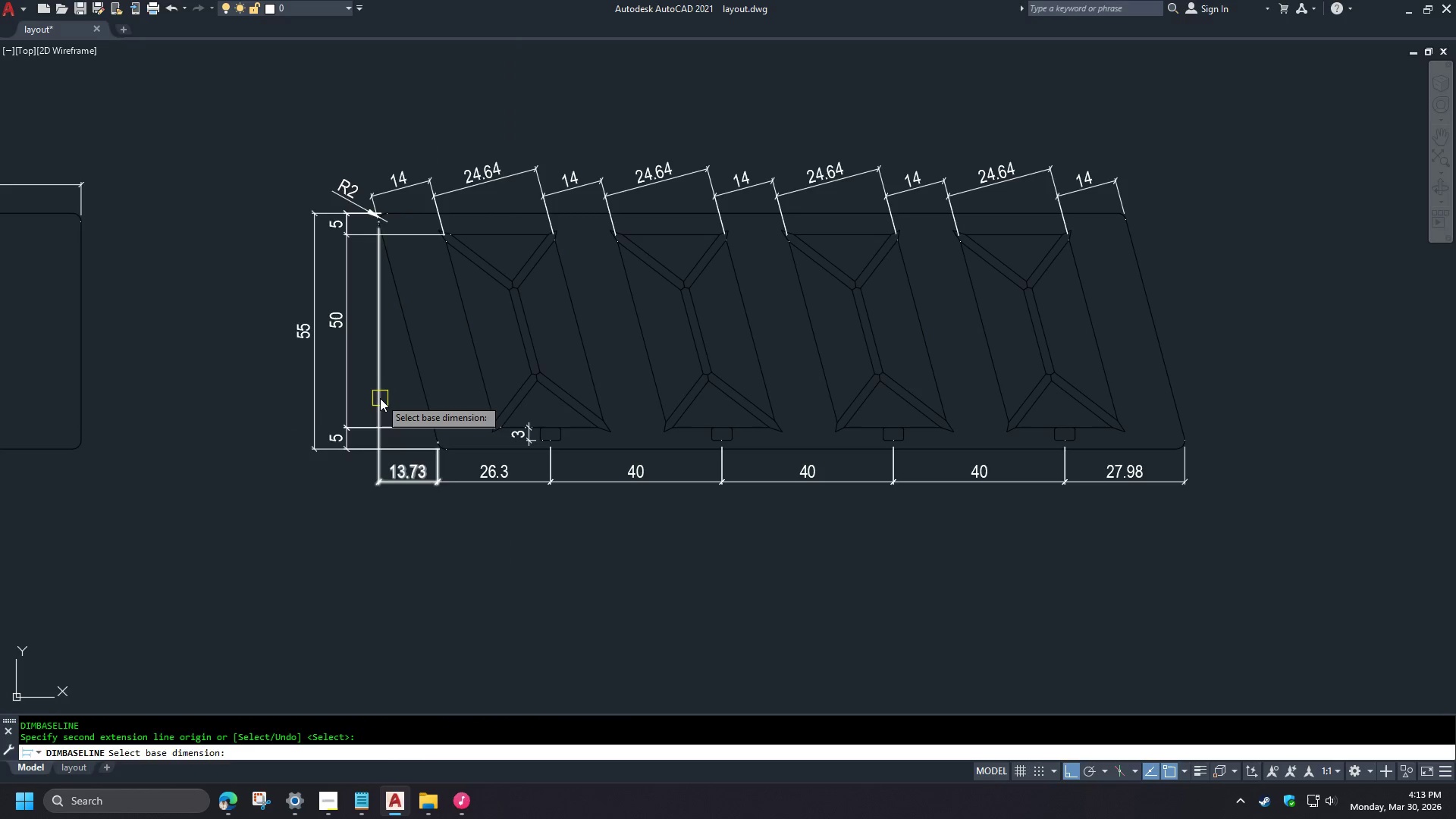 
left_click([378, 398])
 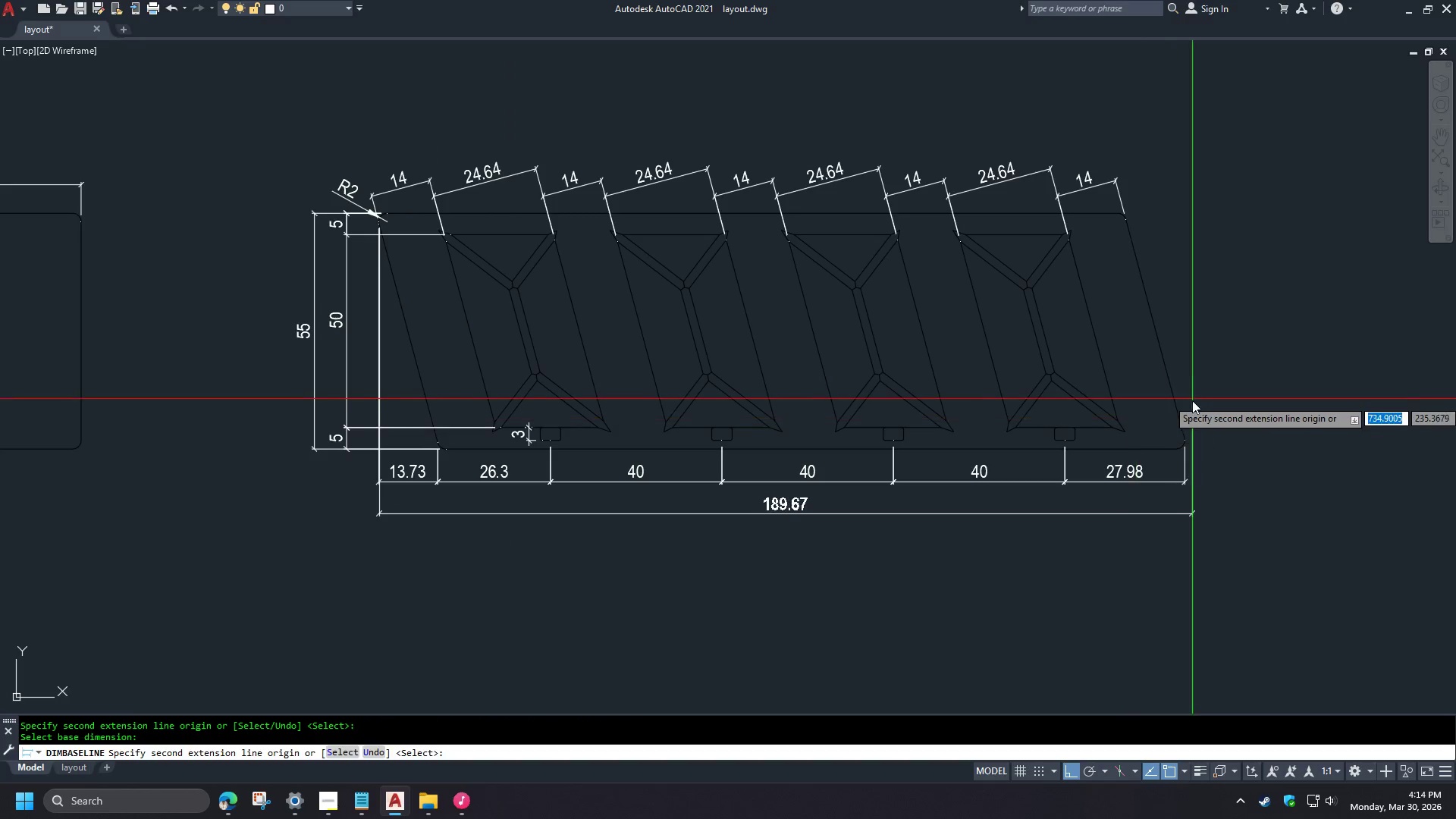 
scroll: coordinate [391, 208], scroll_direction: down, amount: 4.0
 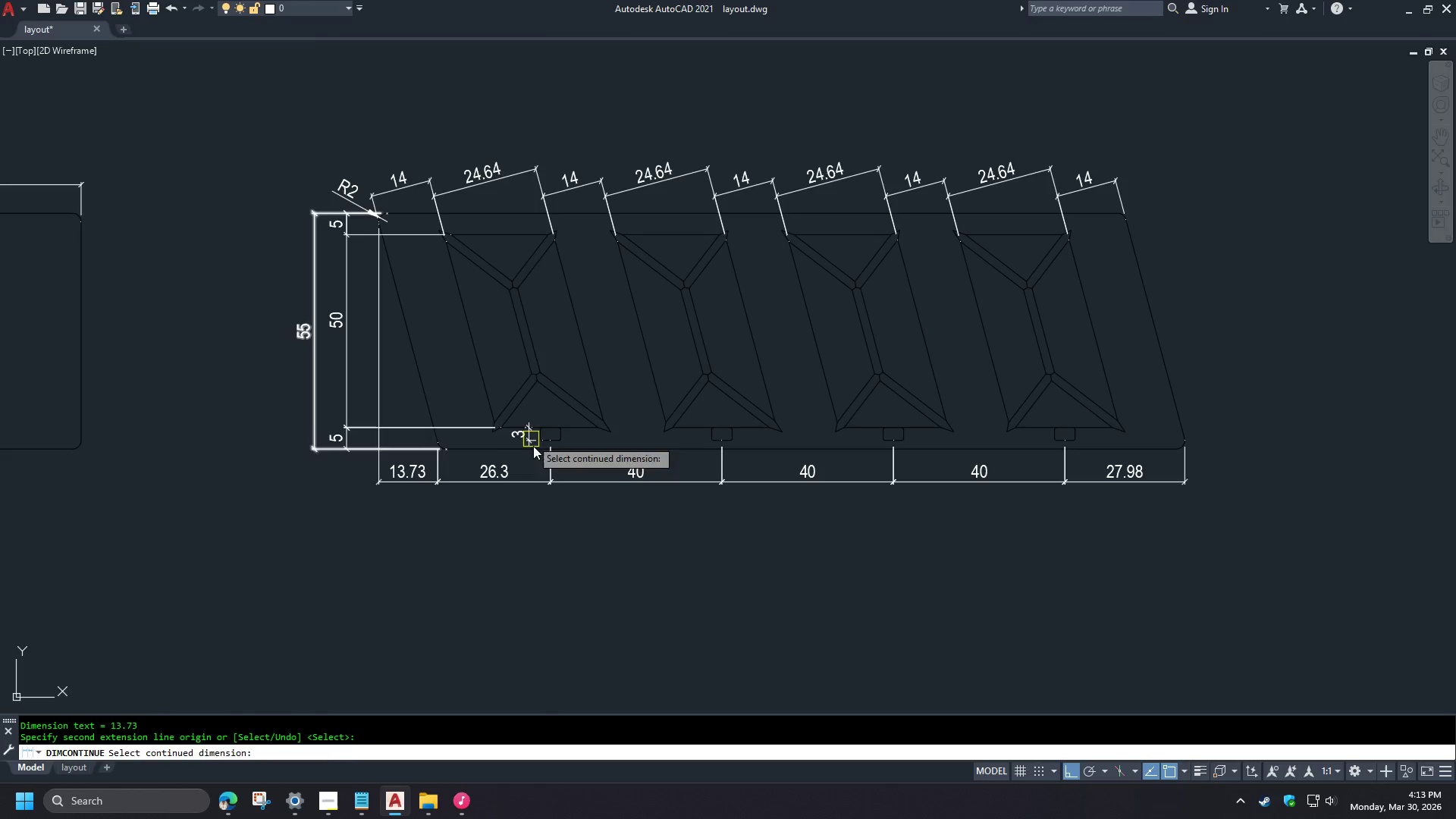 
type(e)
key(Backspace)
type(qua )
 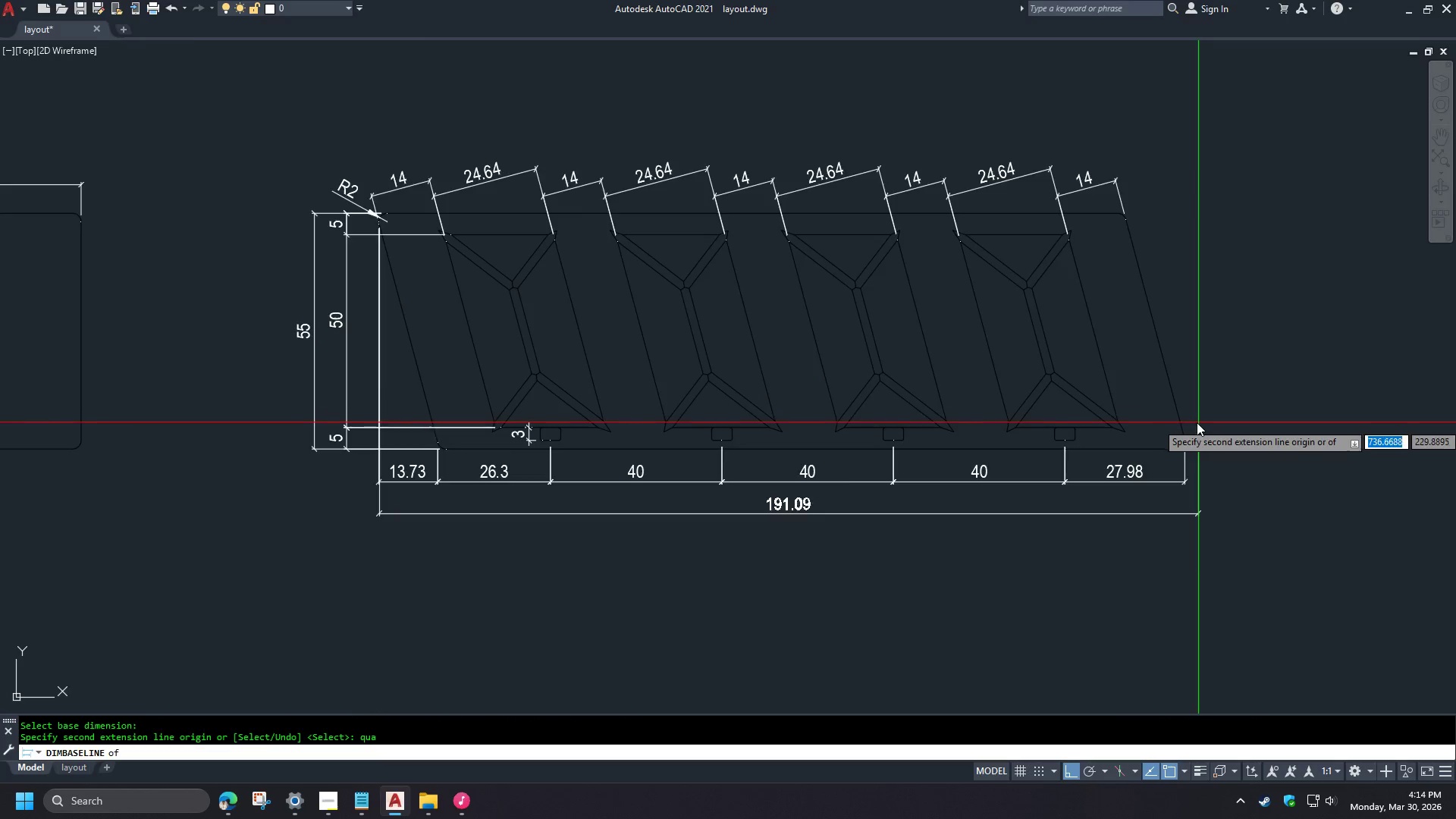 
left_click([1149, 506])
 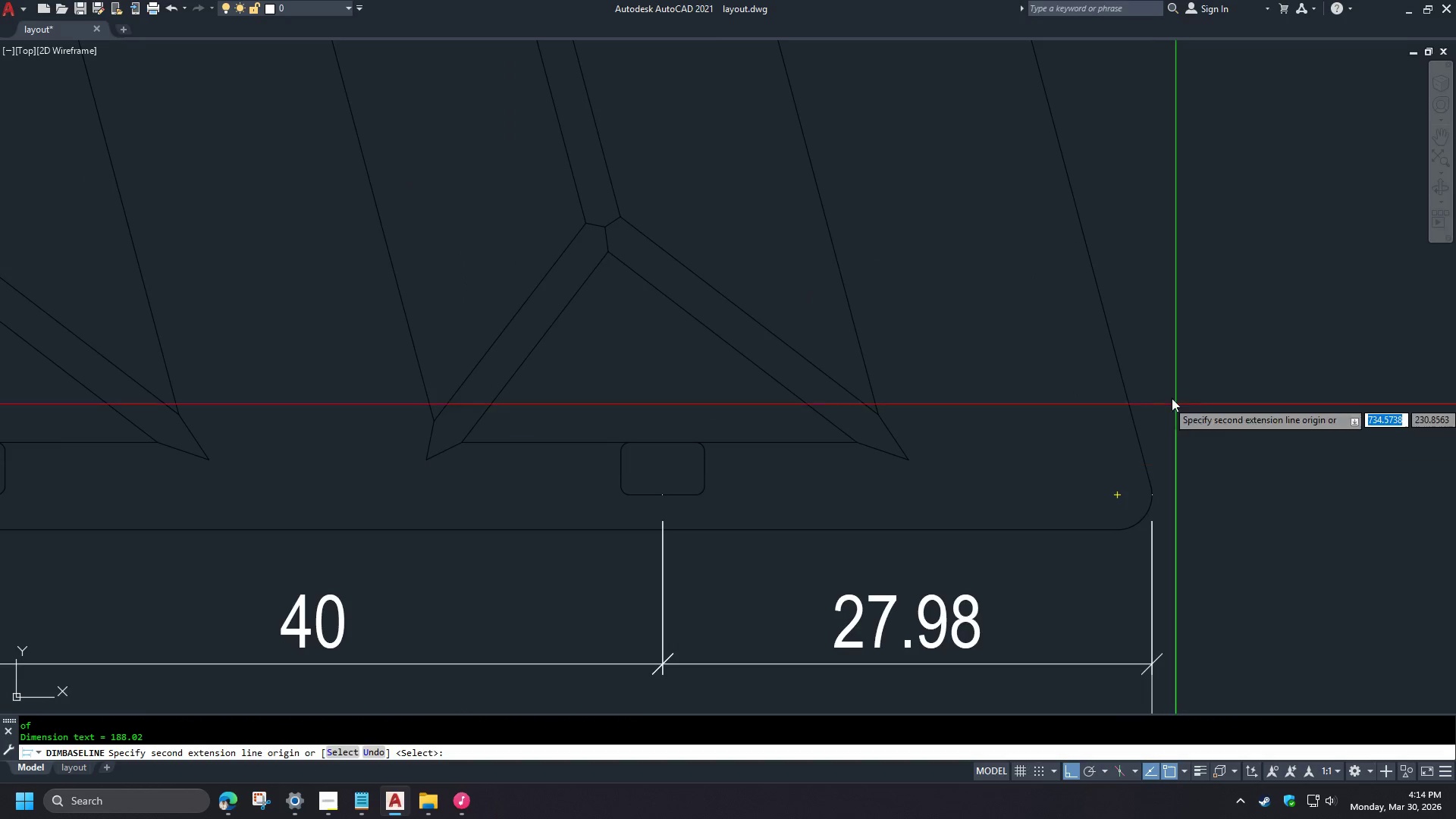 
key(Space)
 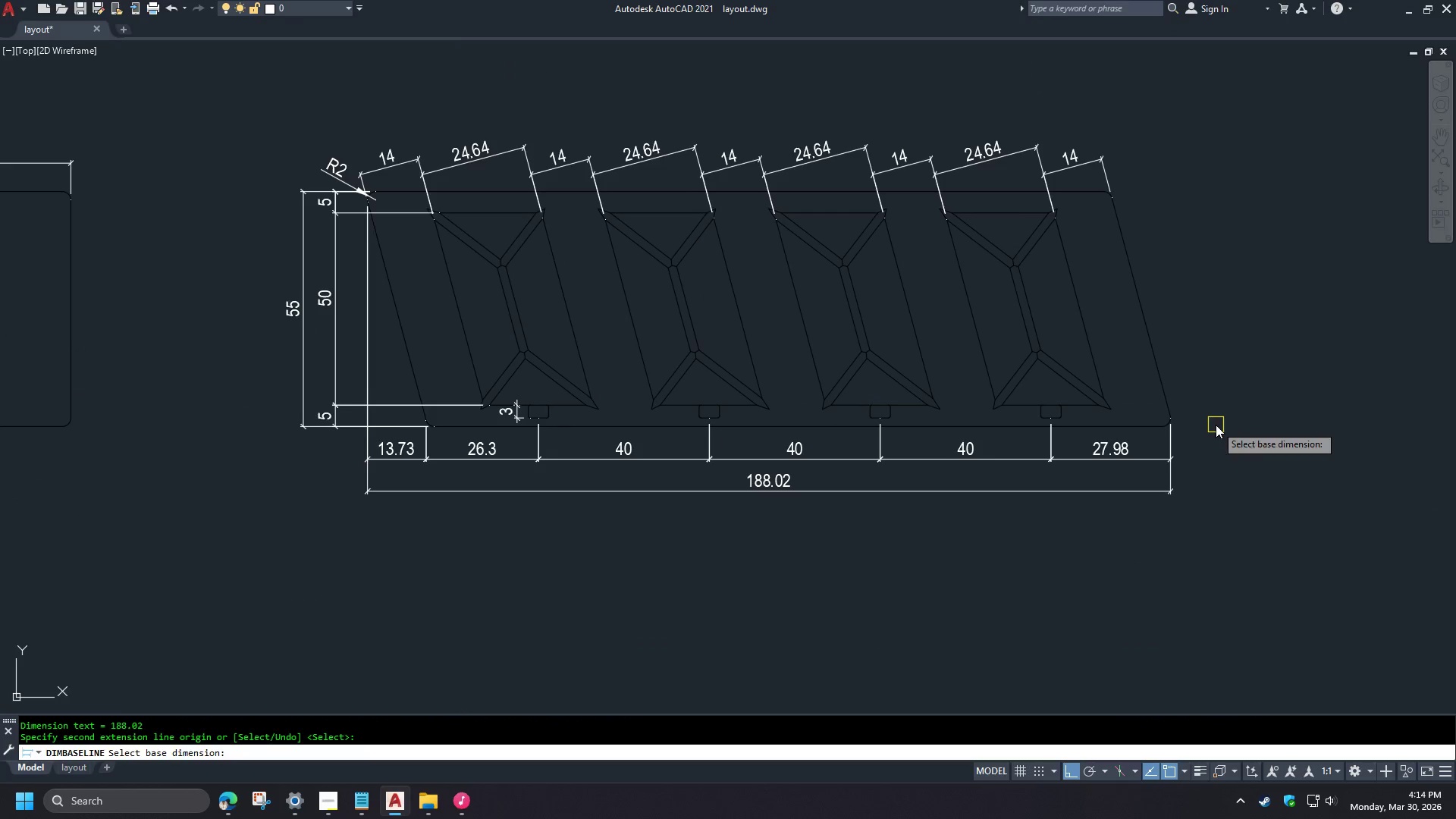 
key(Space)
 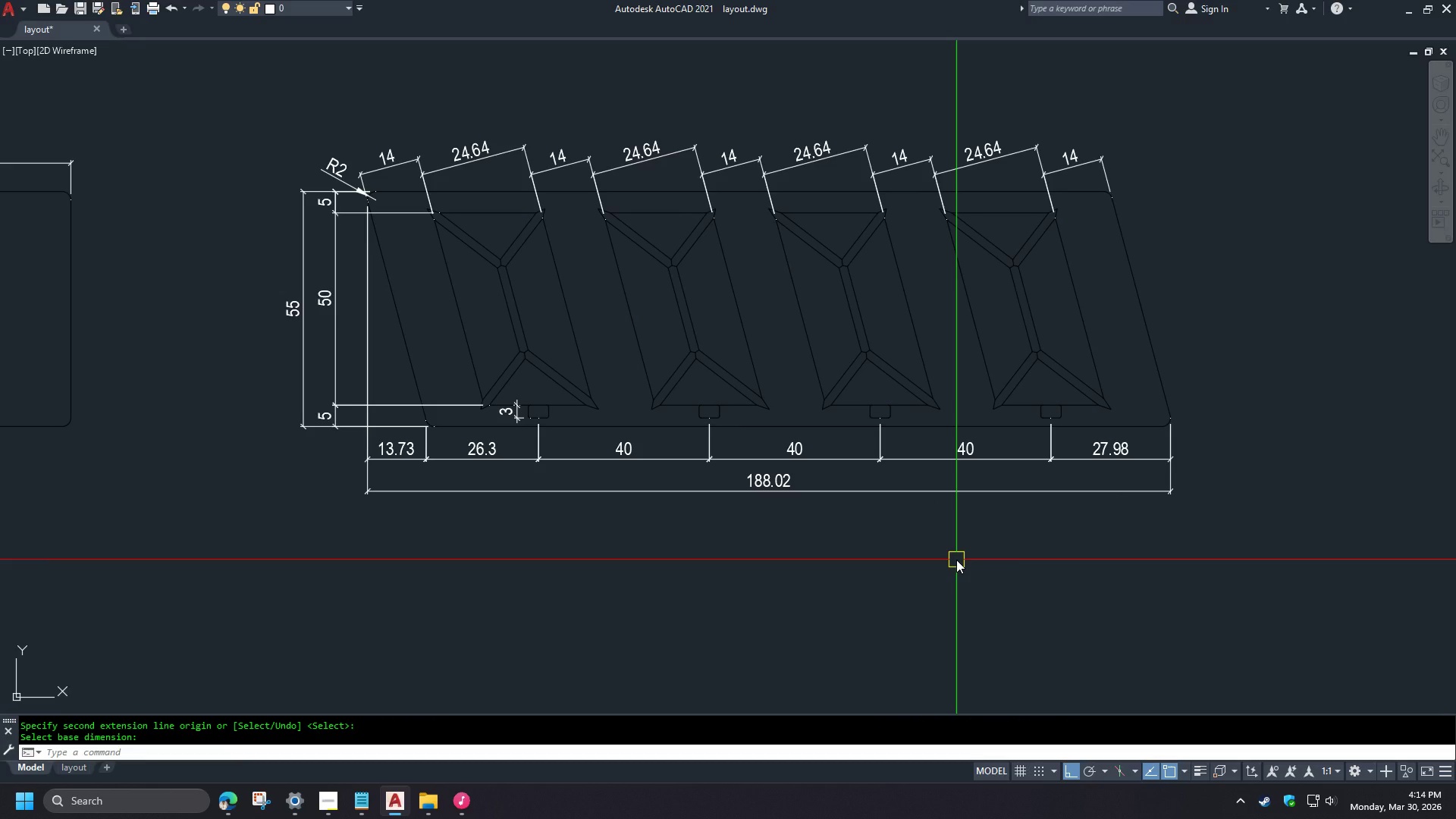 
scroll: coordinate [1193, 426], scroll_direction: up, amount: 3.0
 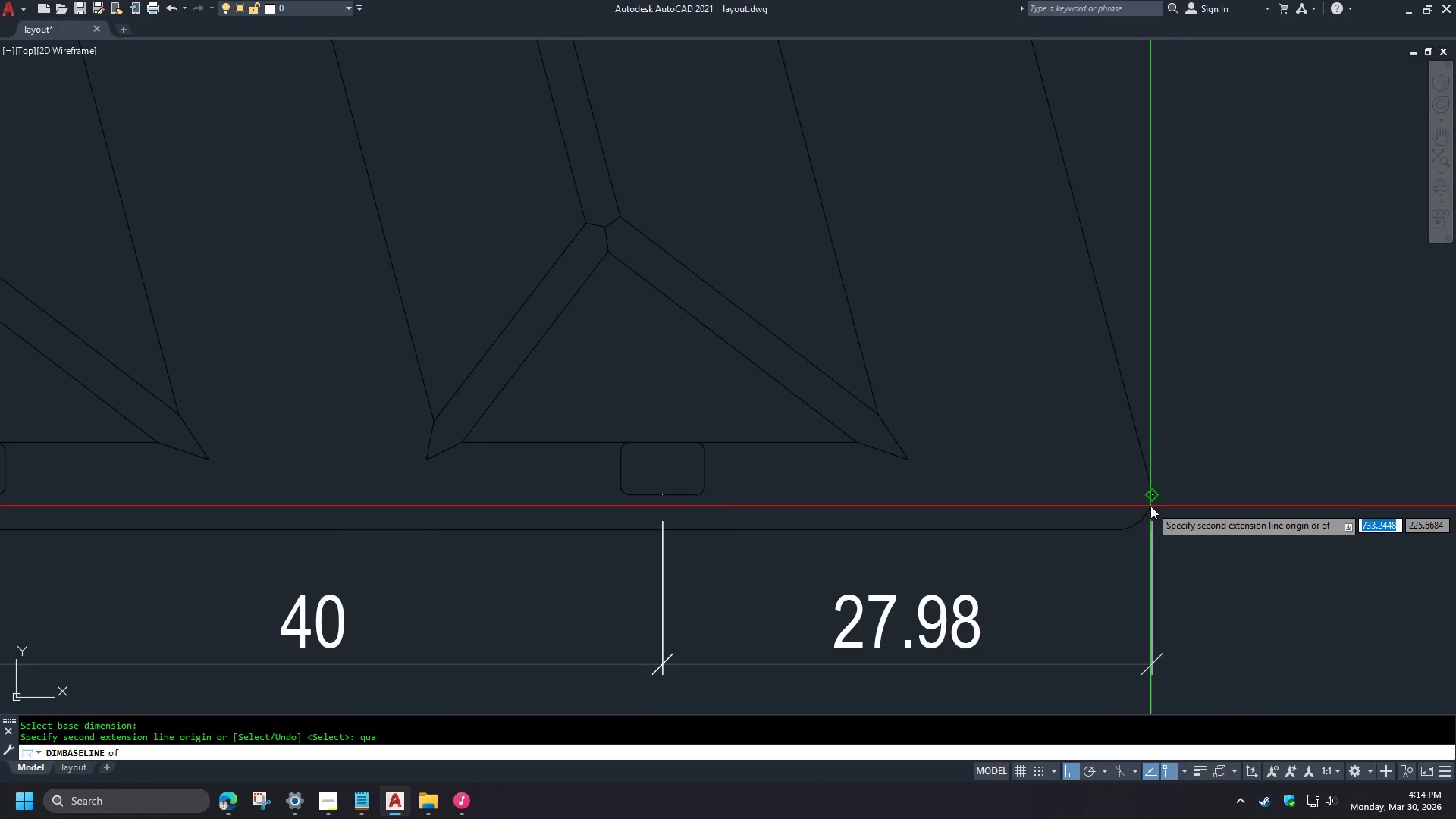 
scroll: coordinate [1179, 394], scroll_direction: down, amount: 3.0
 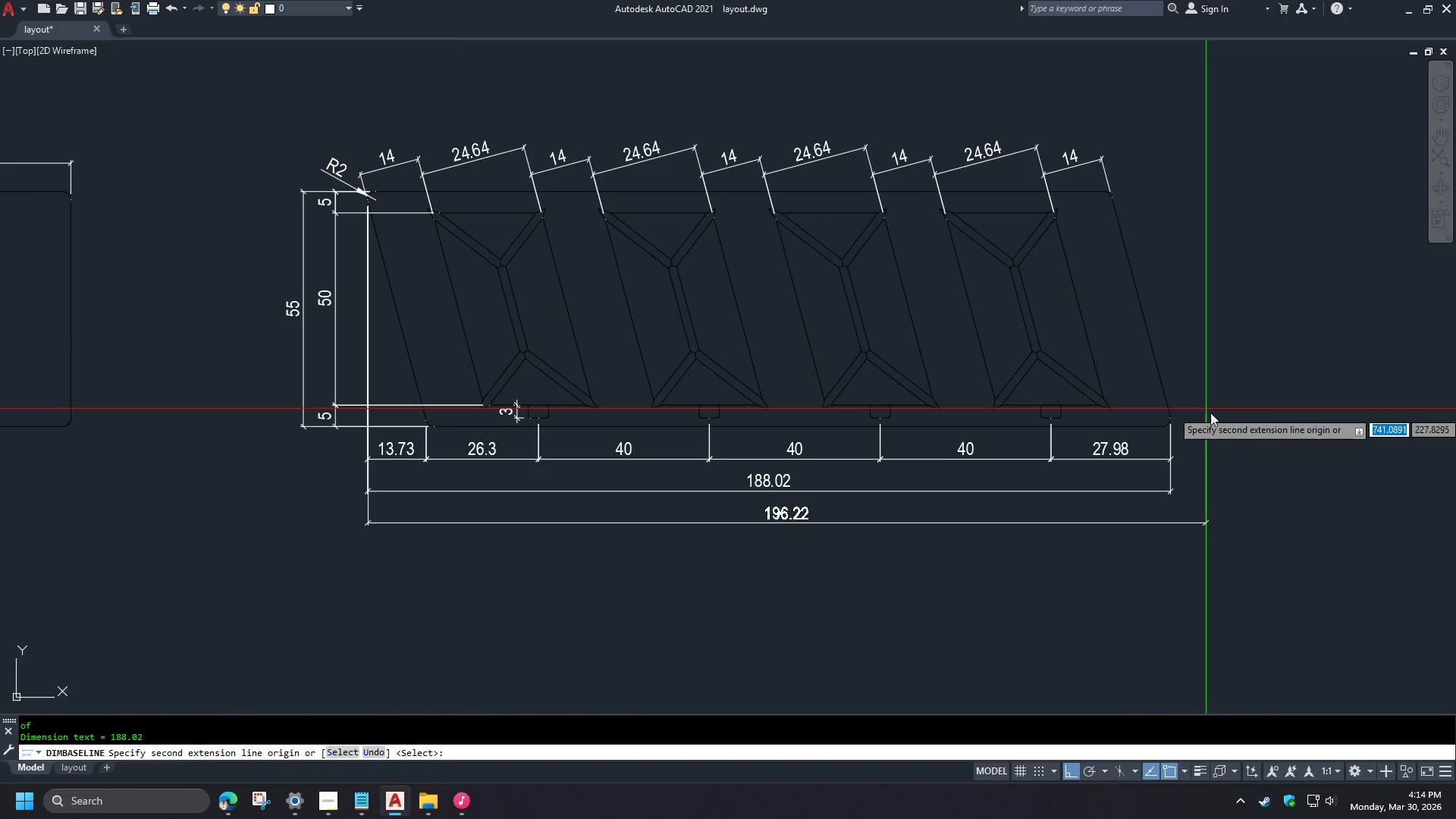 
wait(24.61)
 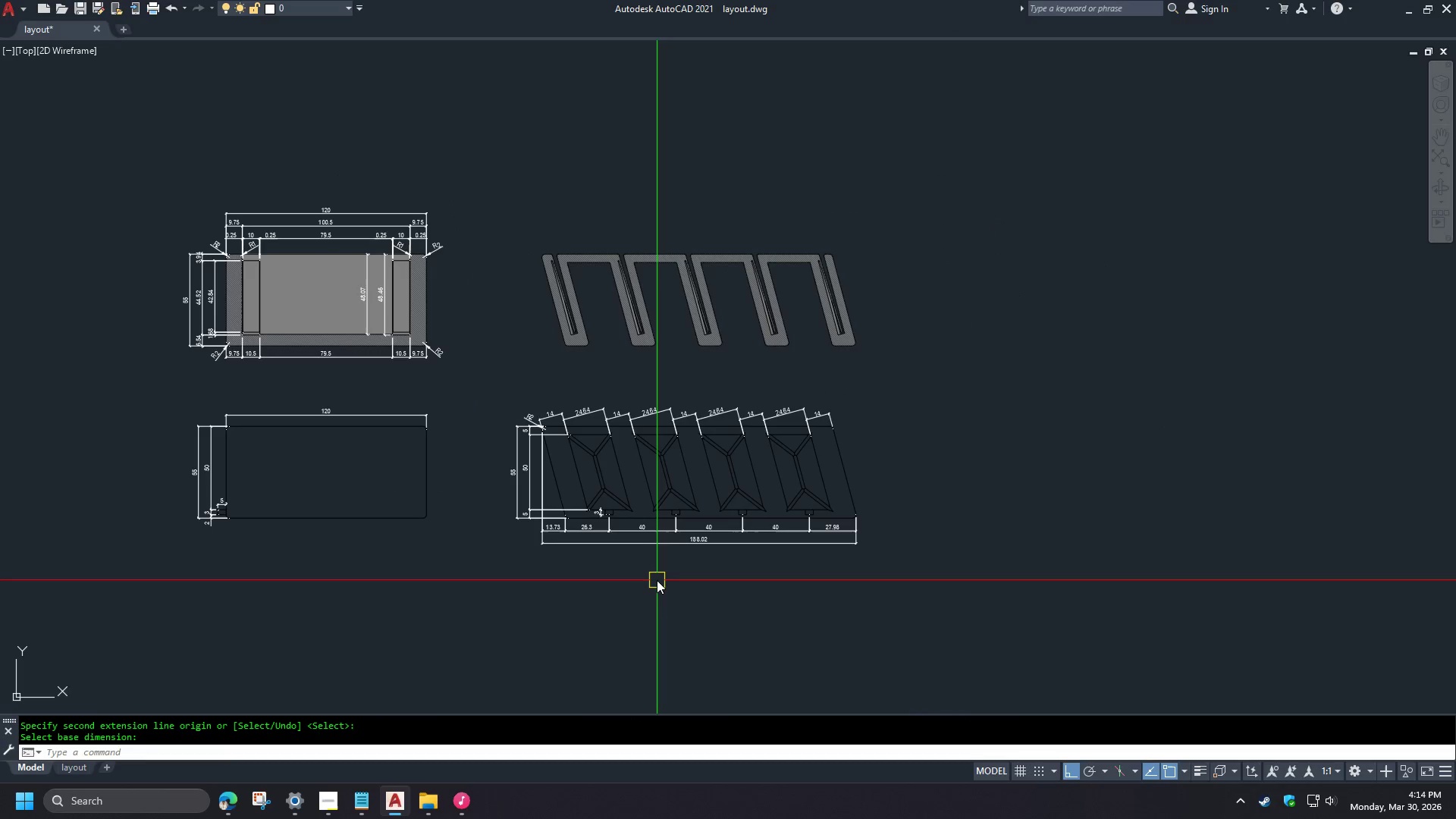 
type(re )
 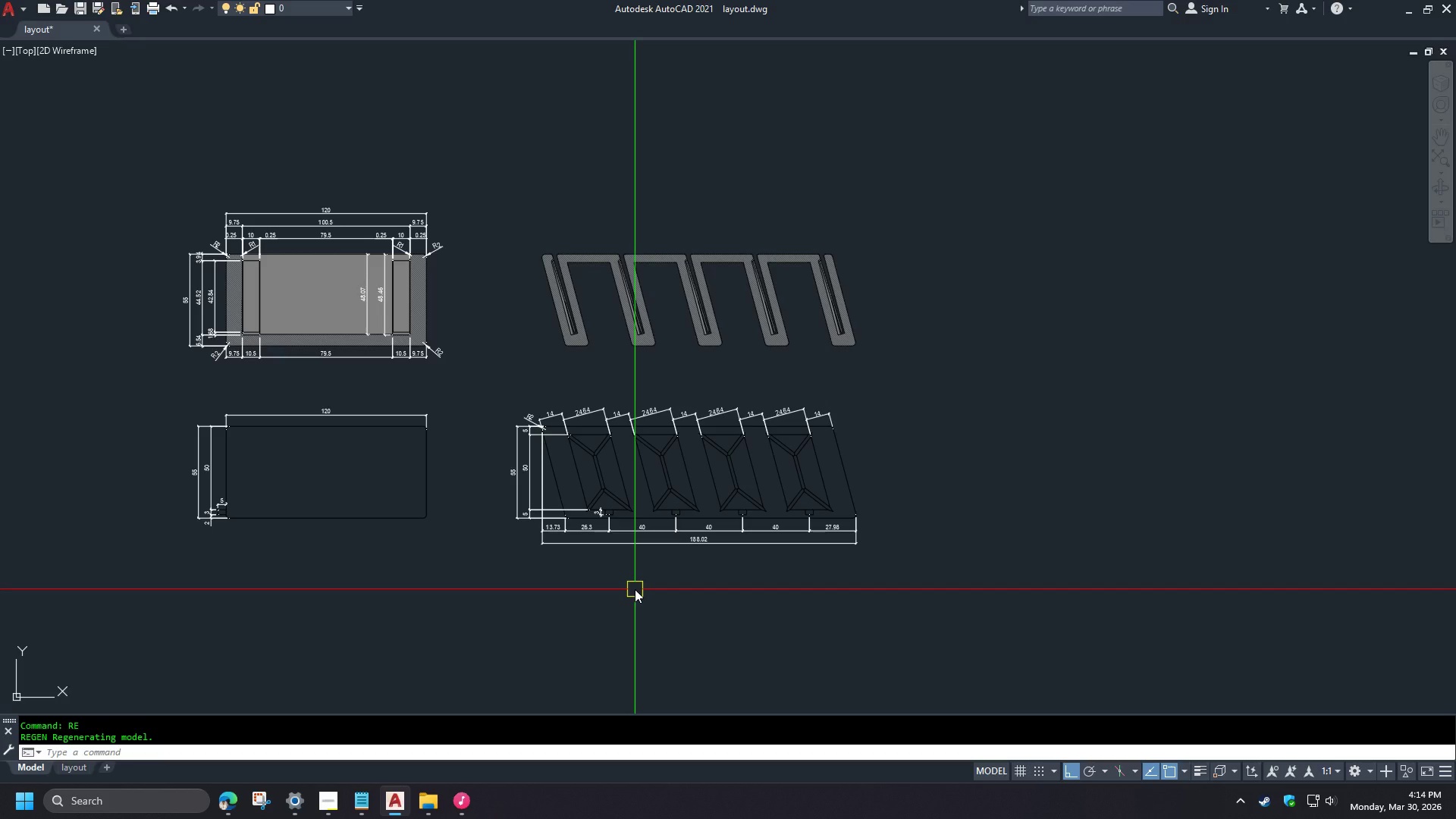 
scroll: coordinate [658, 579], scroll_direction: down, amount: 2.0
 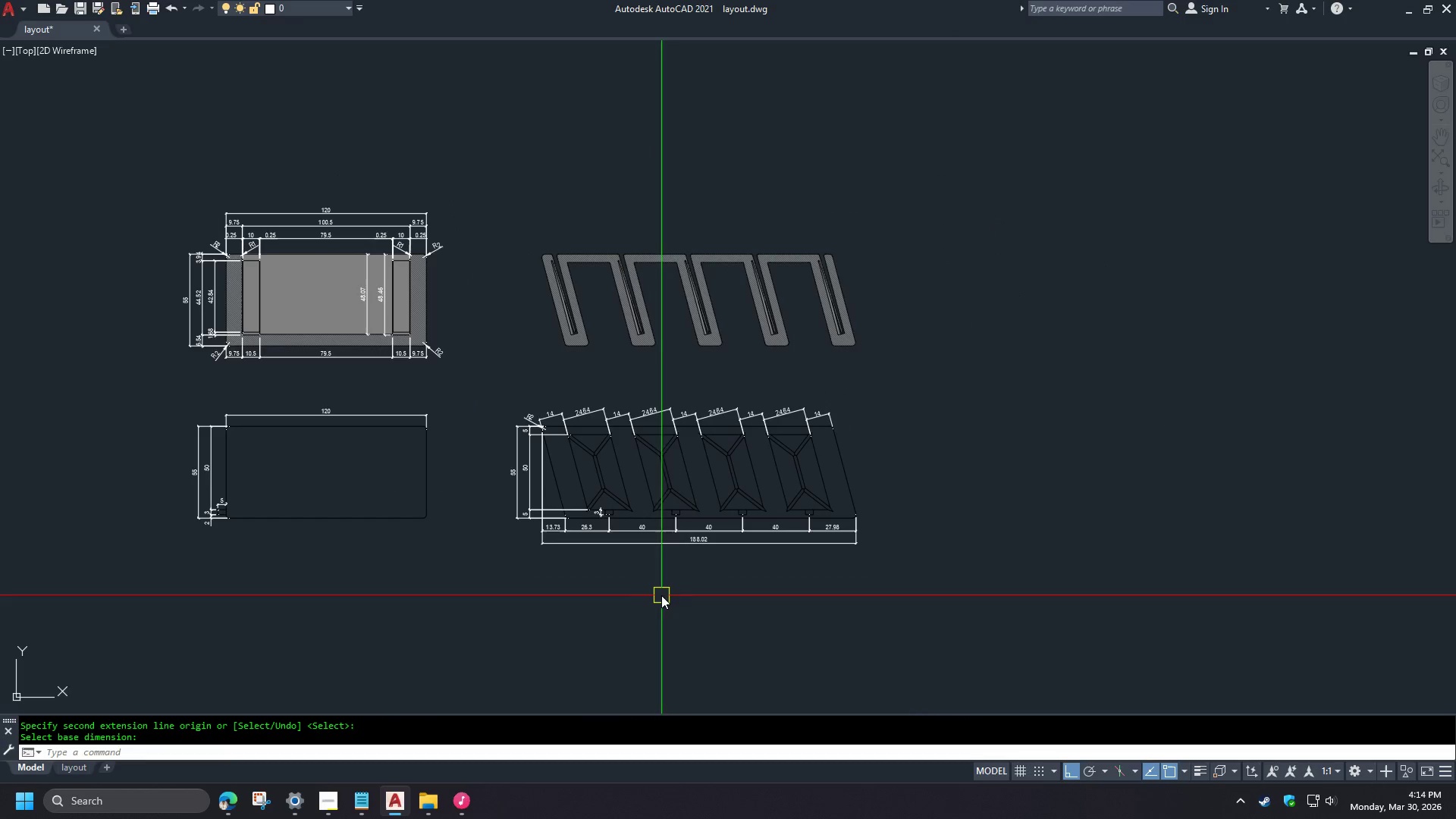 
wait(25.25)
 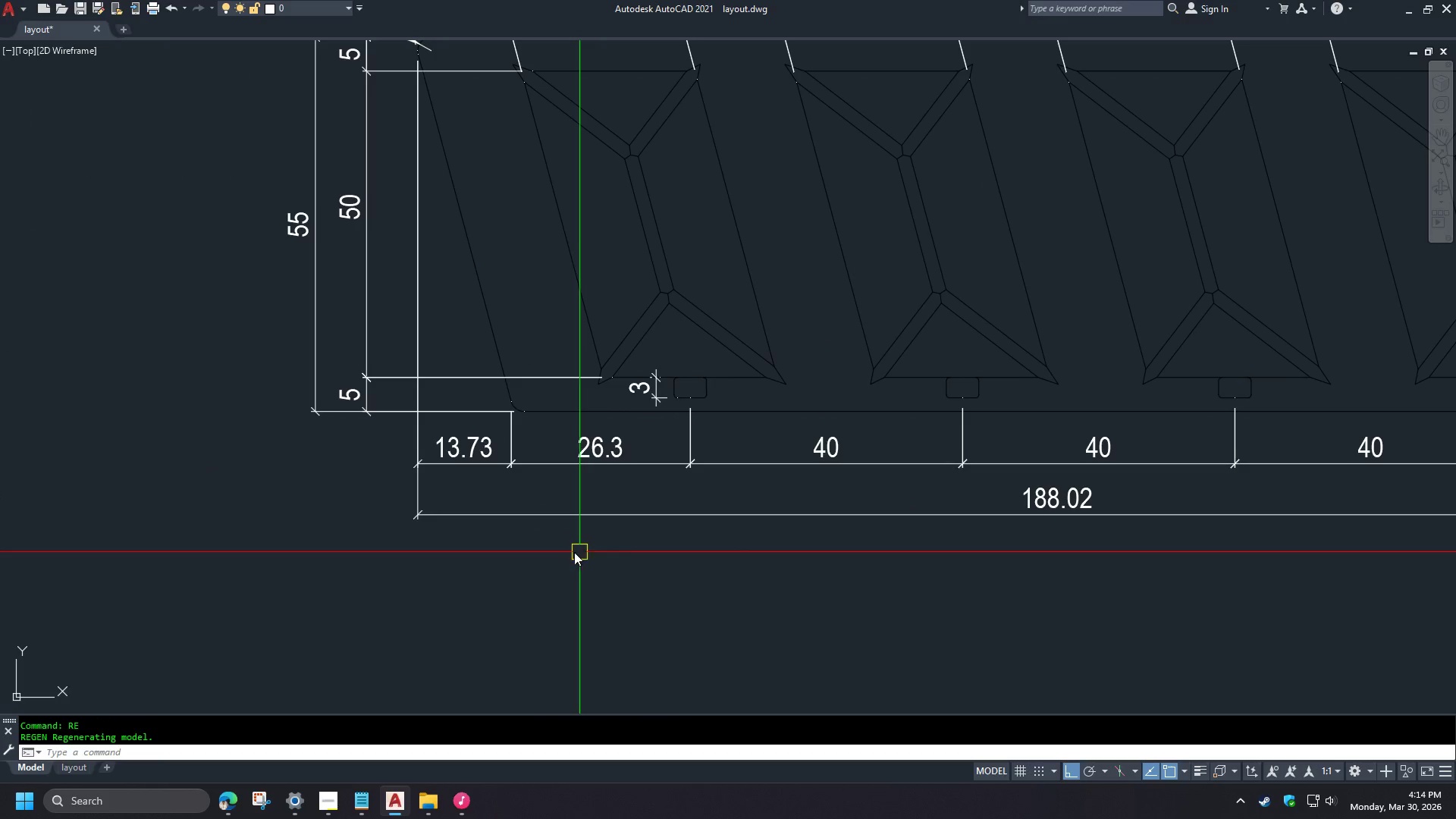 
left_click([423, 489])
 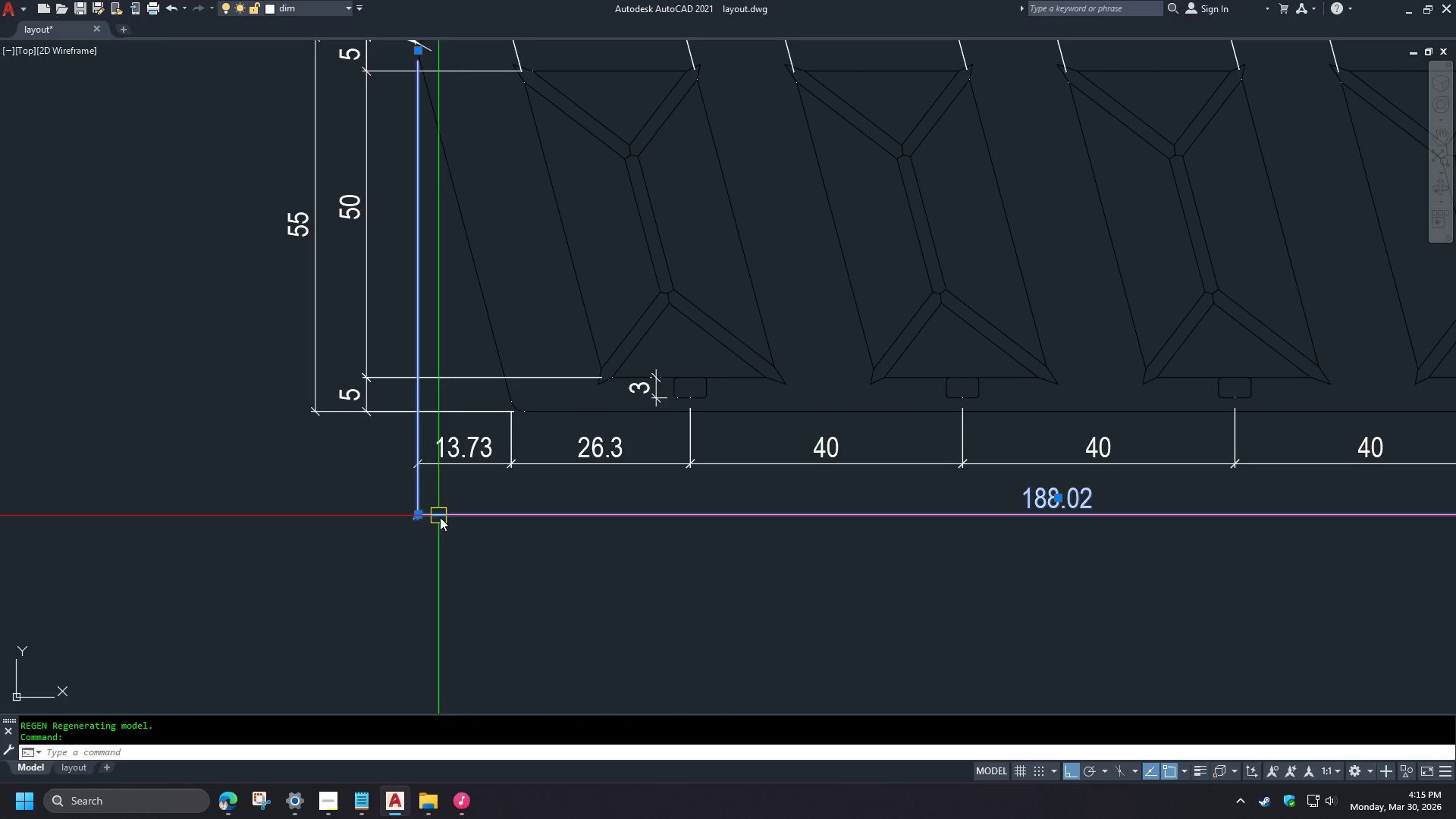 
key(E)
 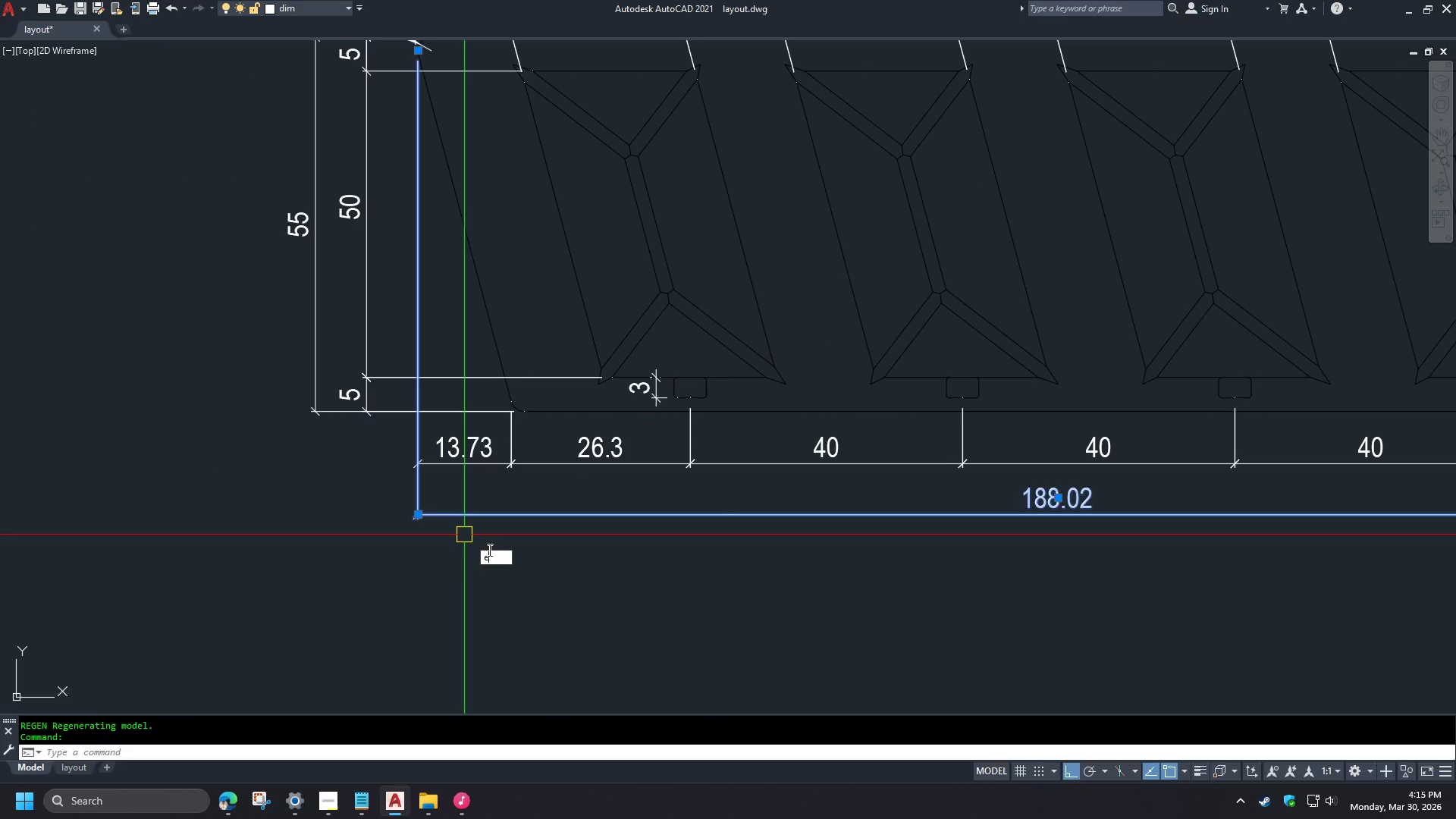 
key(Space)
 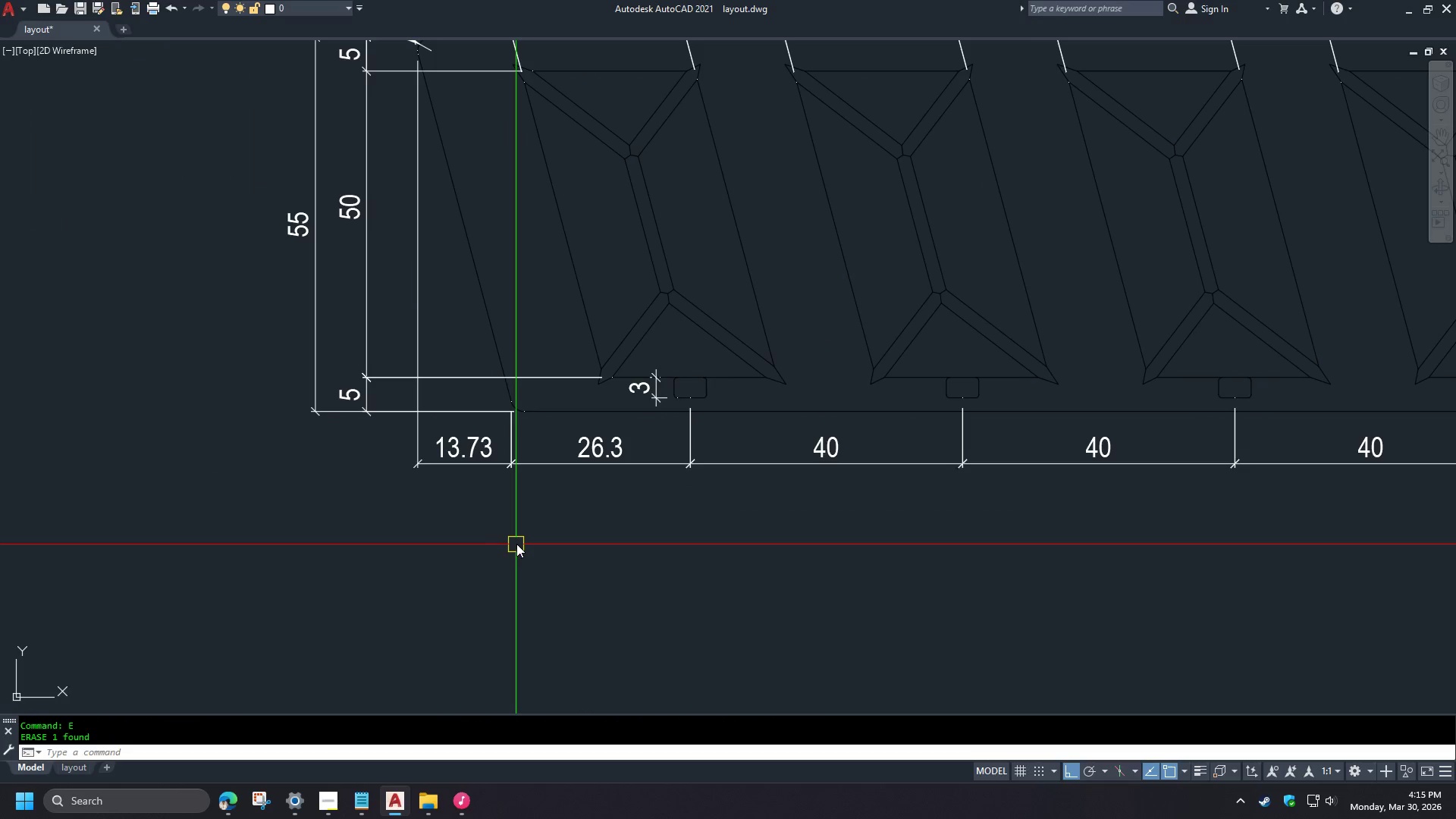 
scroll: coordinate [582, 553], scroll_direction: up, amount: 3.0
 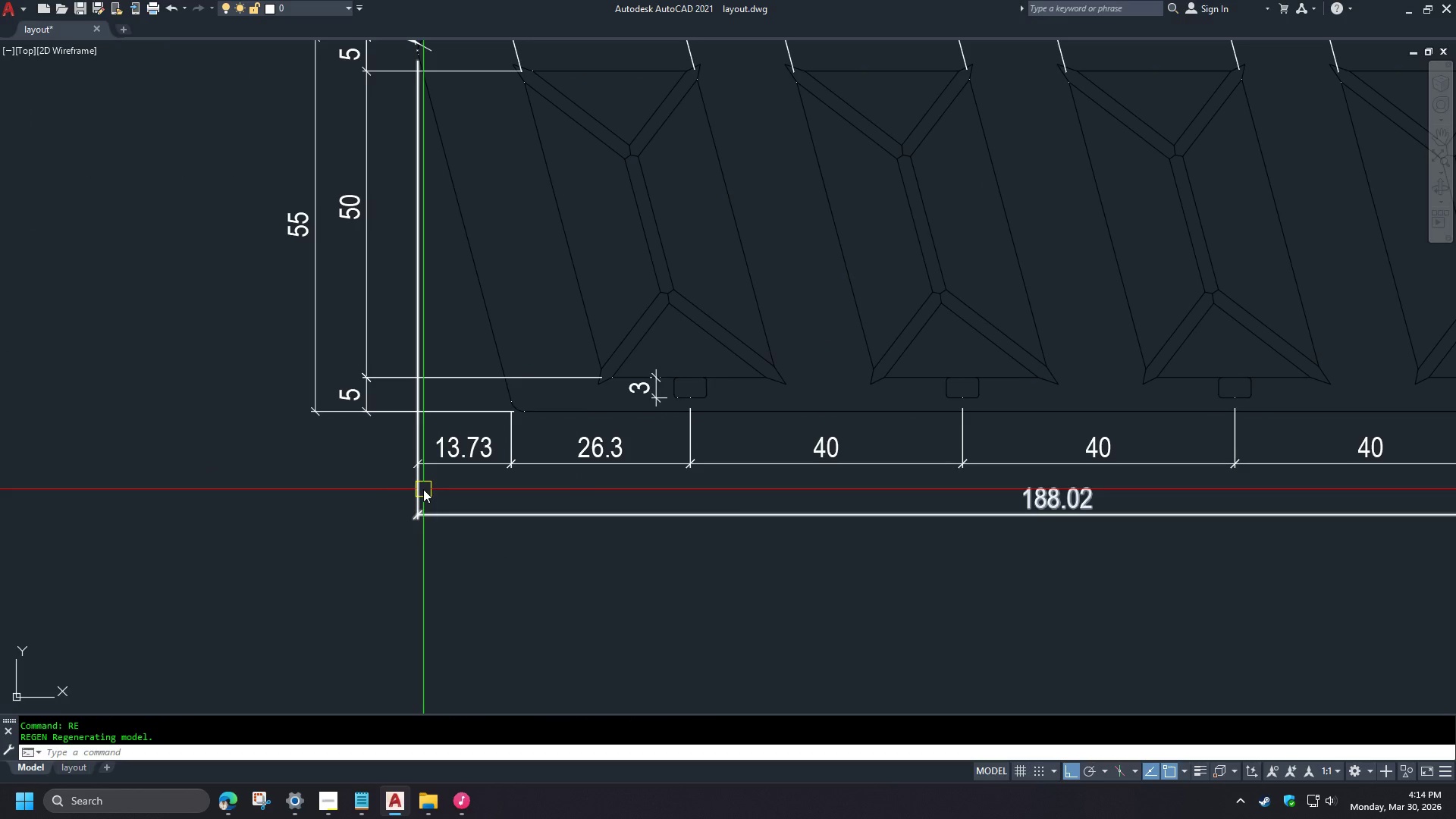 
type(dba )
 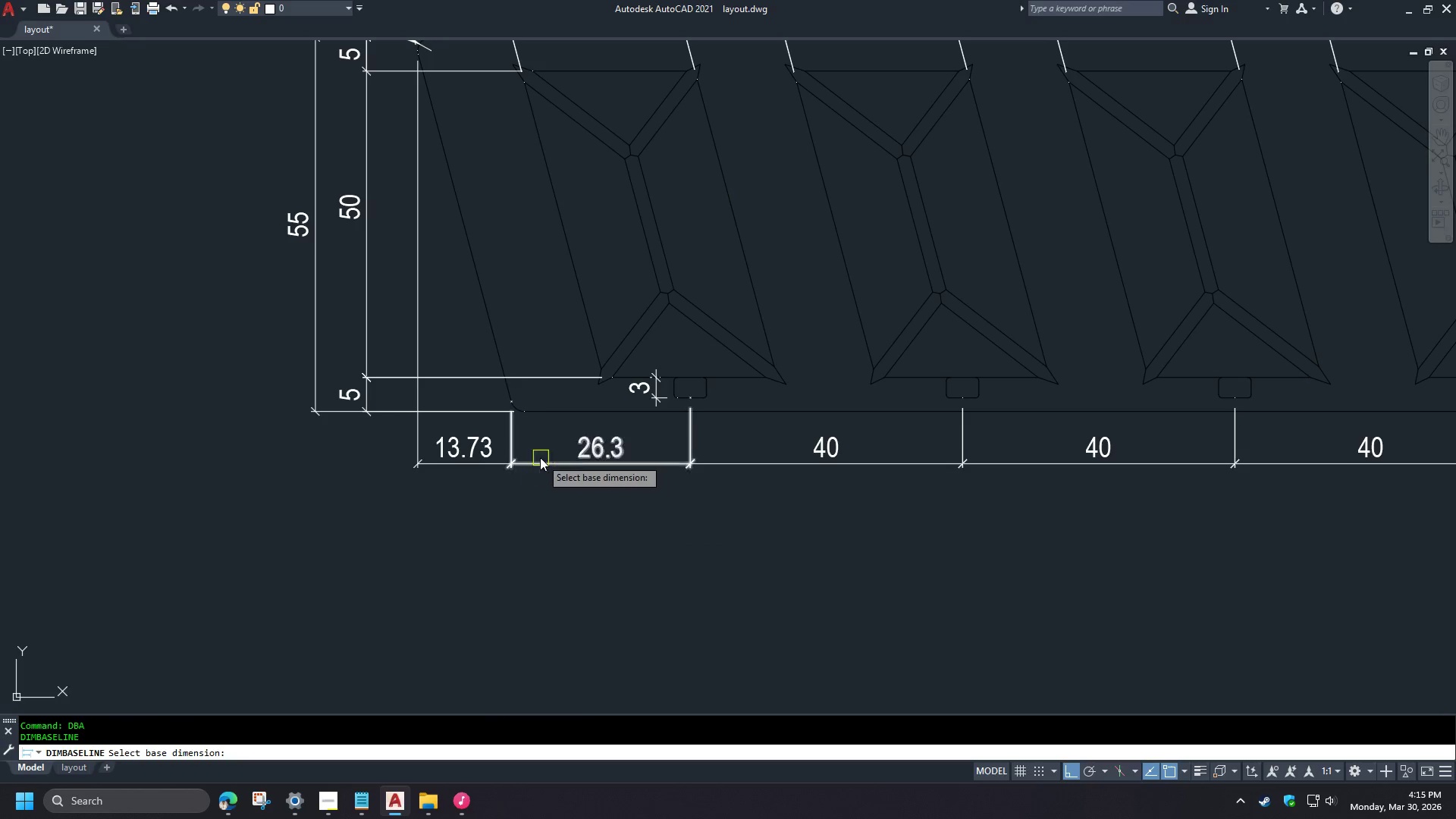 
key(Space)
 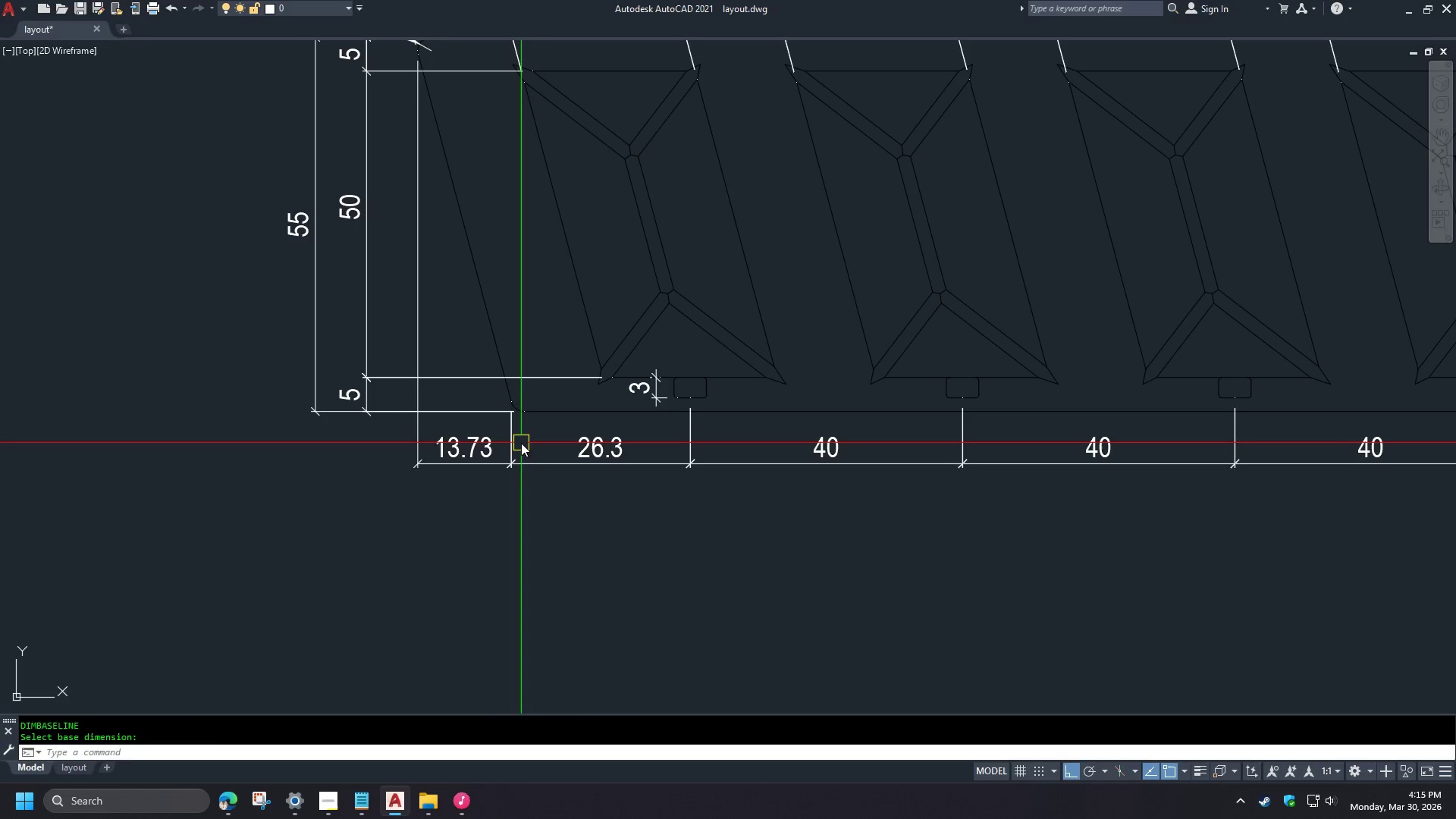 
key(Space)
 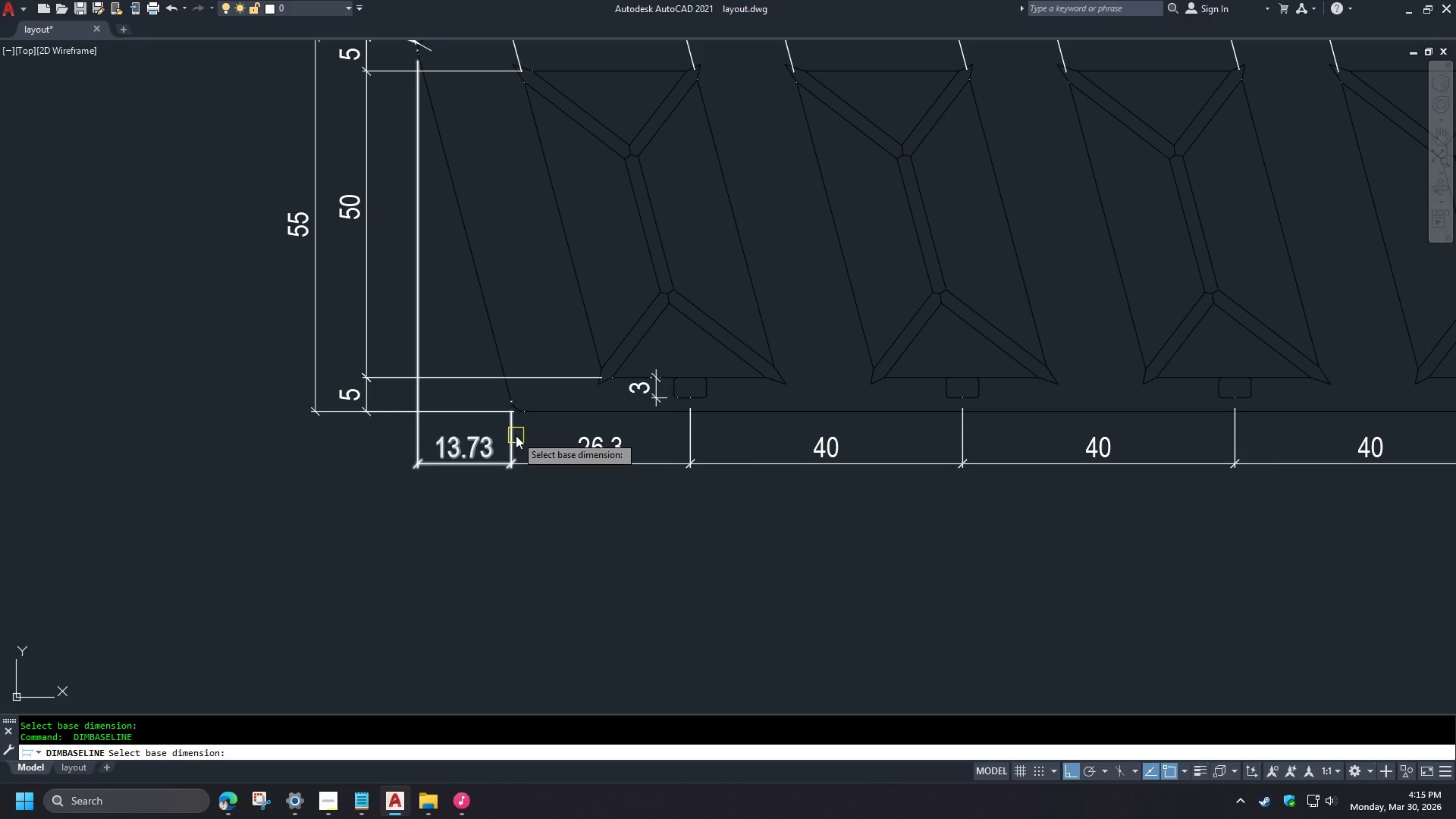 
left_click([516, 435])
 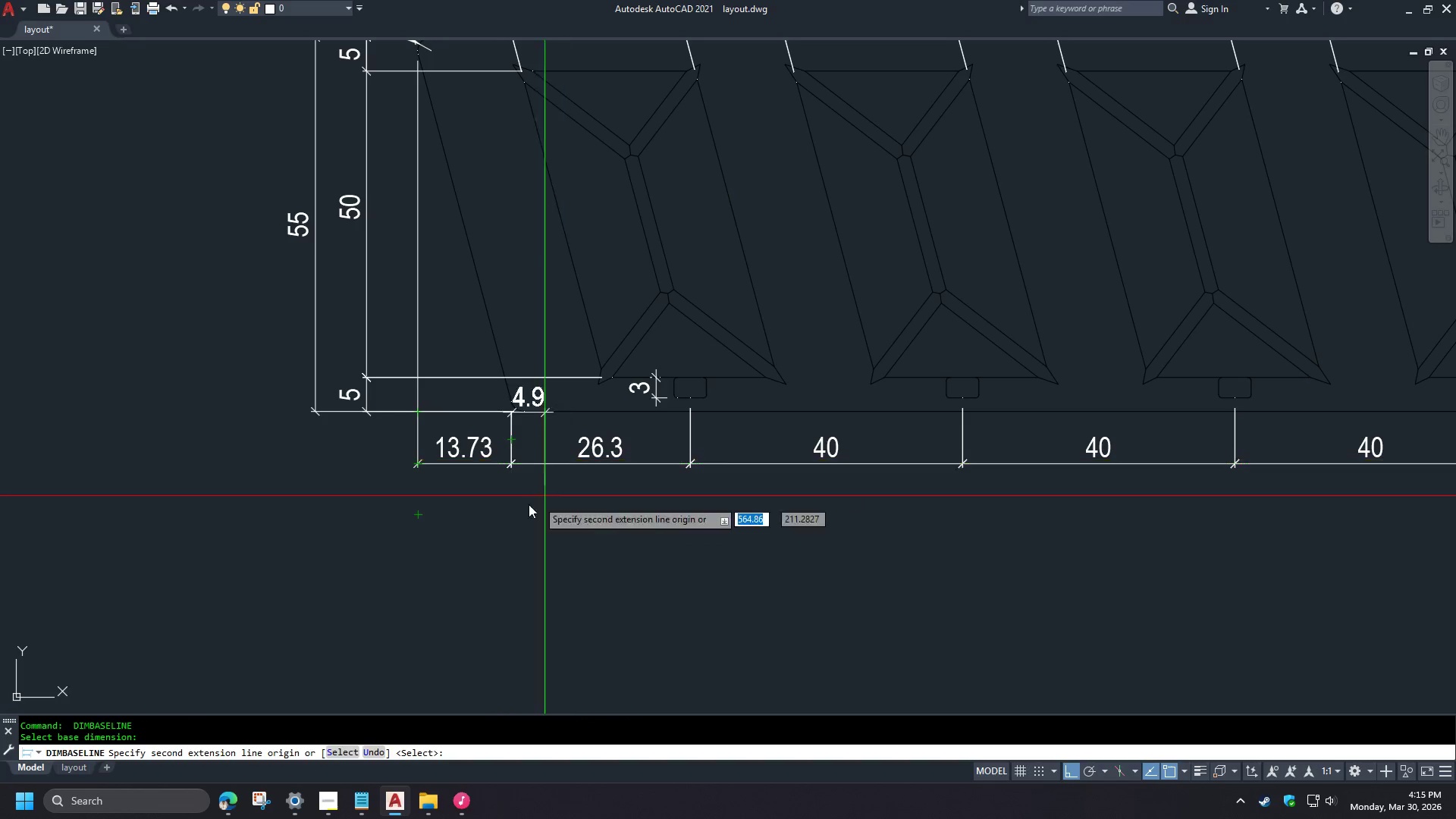 
type(end )
 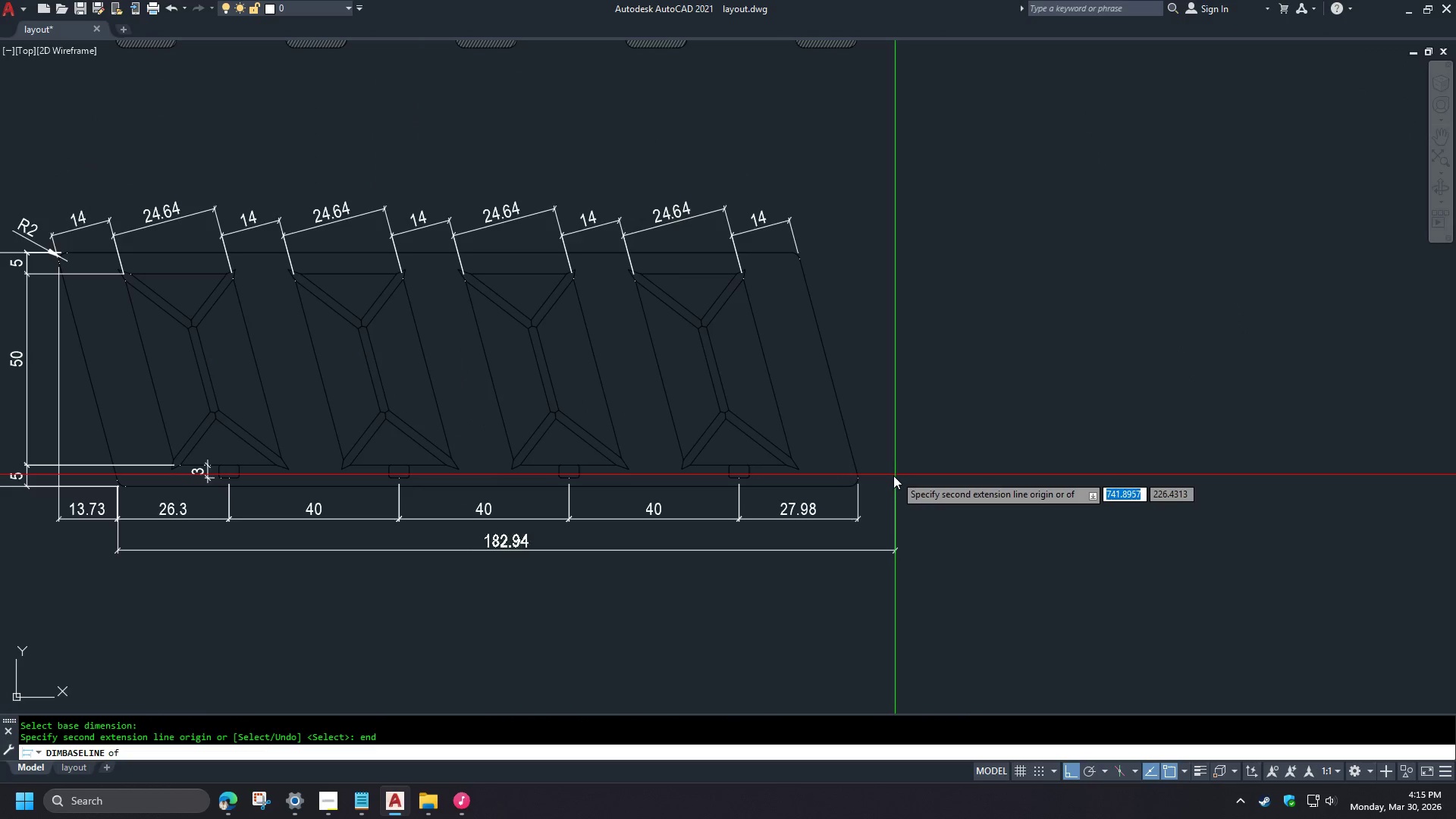 
left_click([891, 479])
 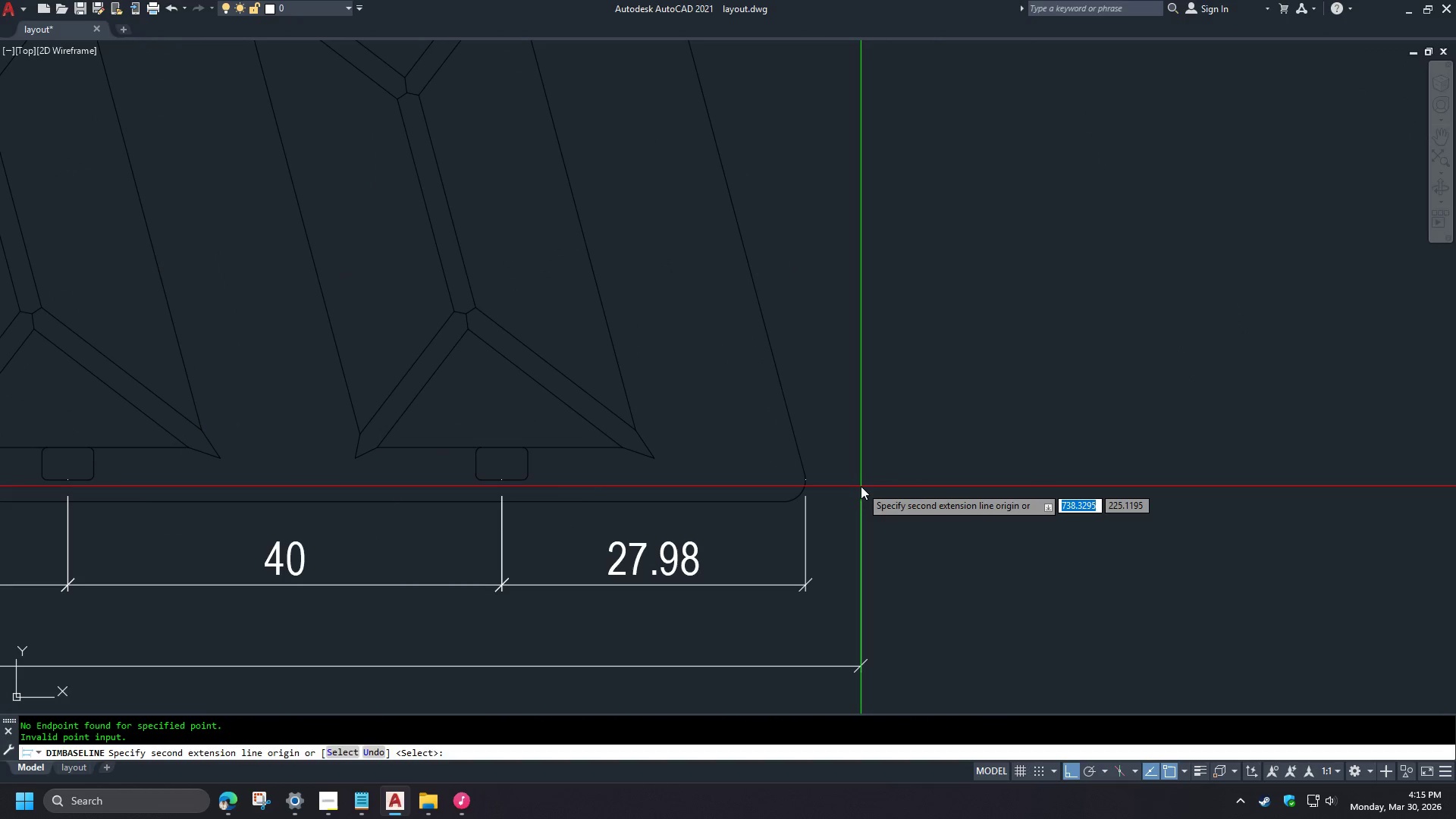 
scroll: coordinate [366, 532], scroll_direction: down, amount: 2.0
 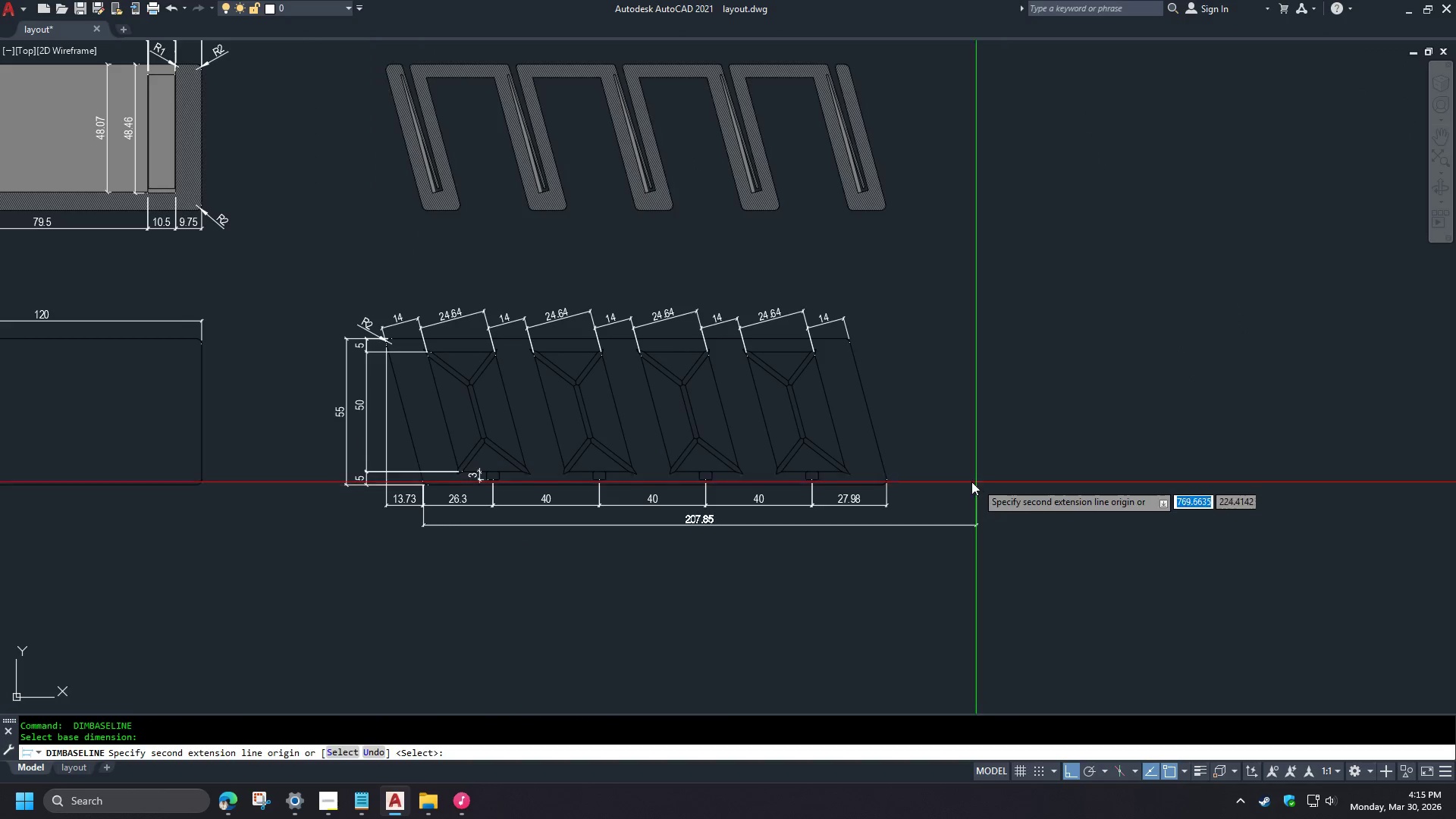 
key(Q)
 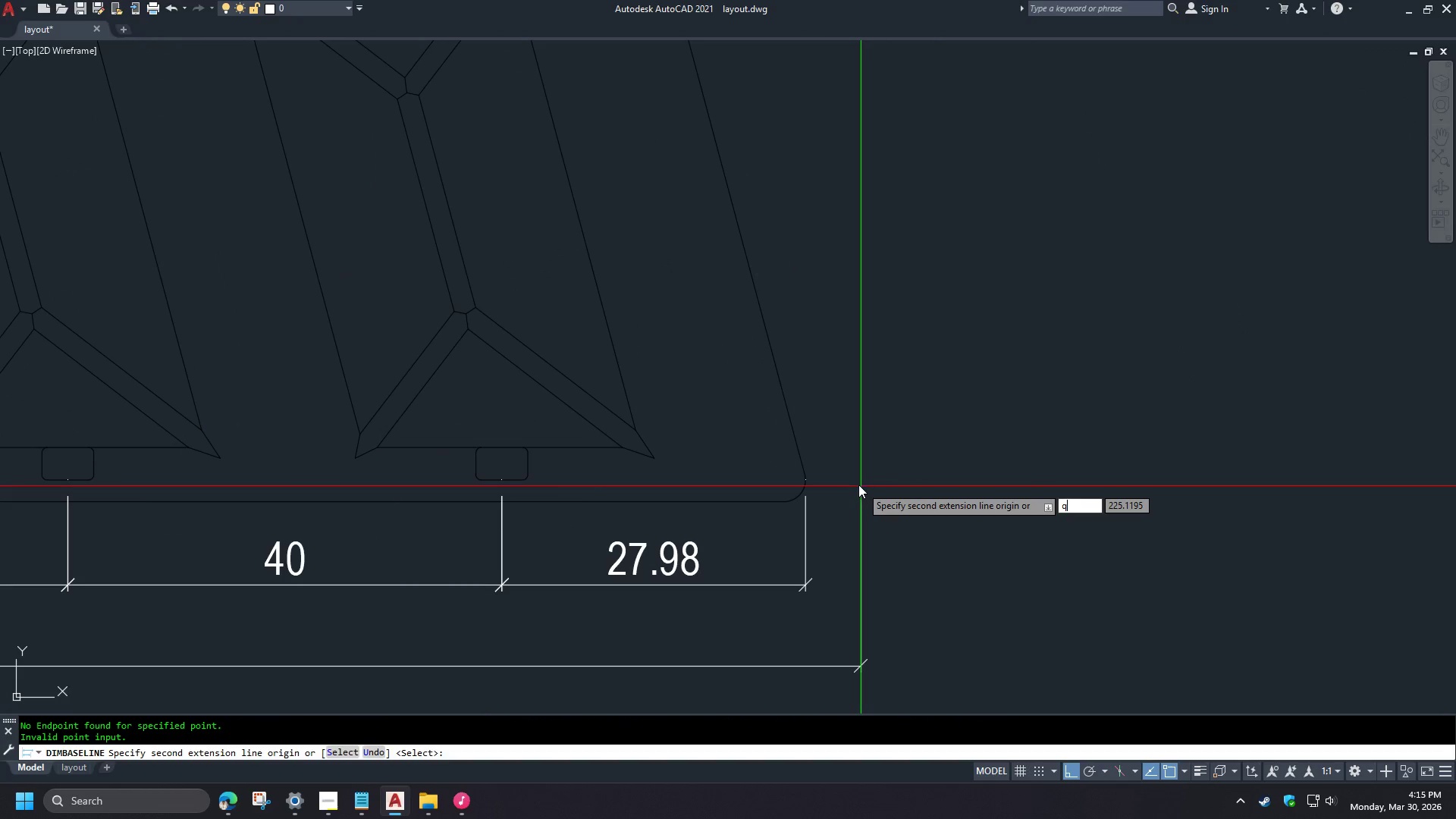 
scroll: coordinate [934, 483], scroll_direction: up, amount: 1.0
 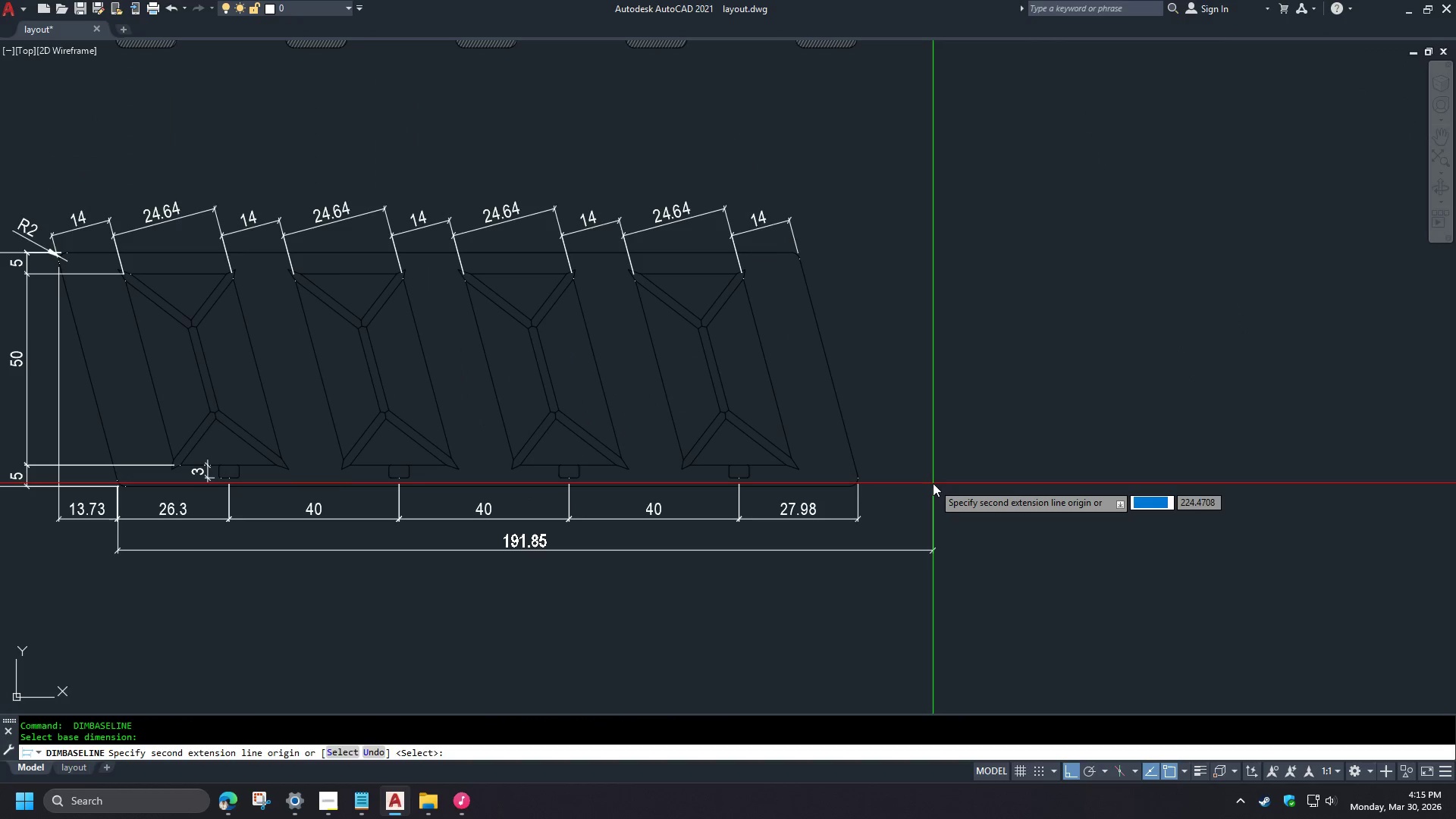 
type(ua )
 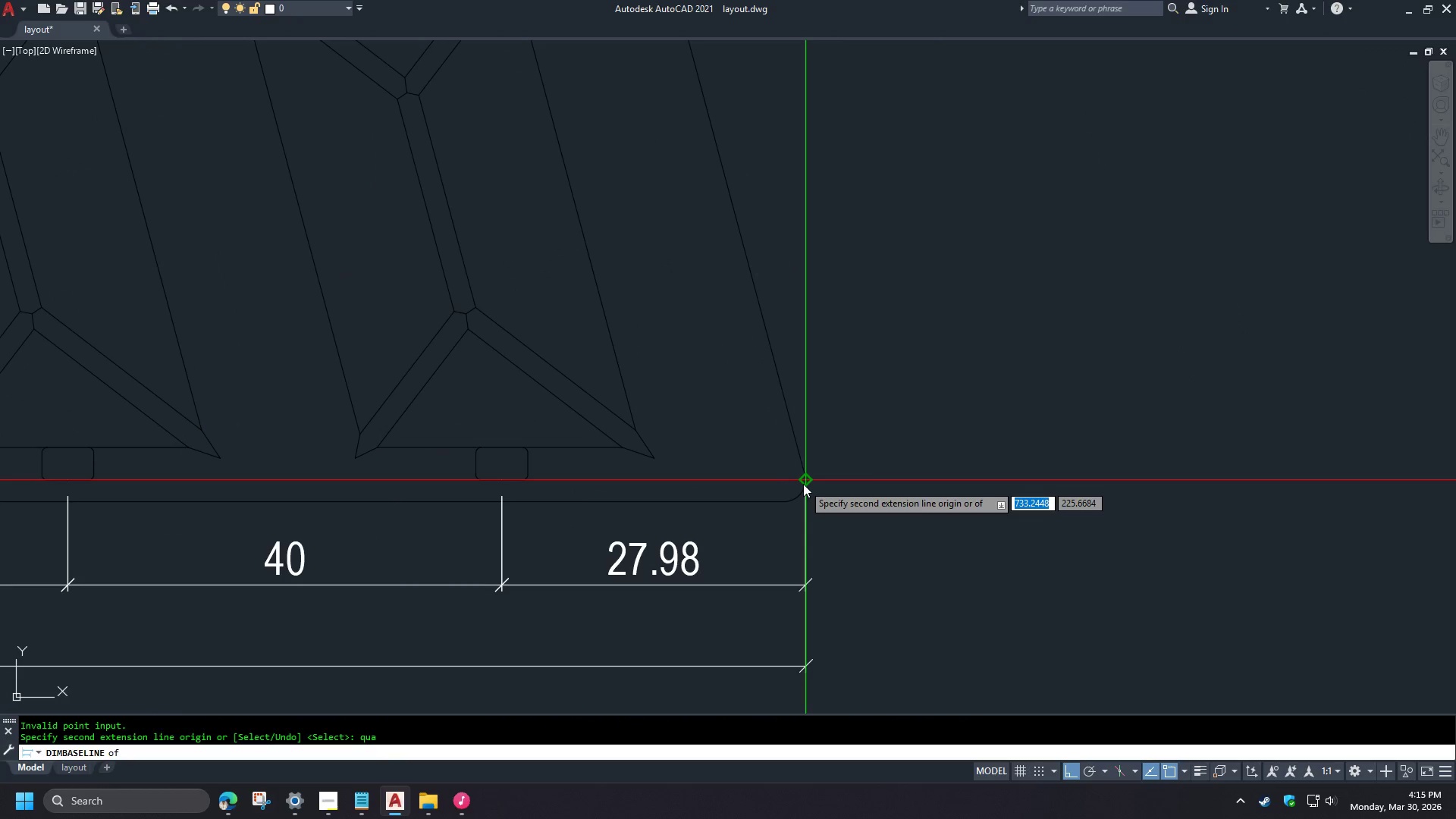 
left_click([803, 484])
 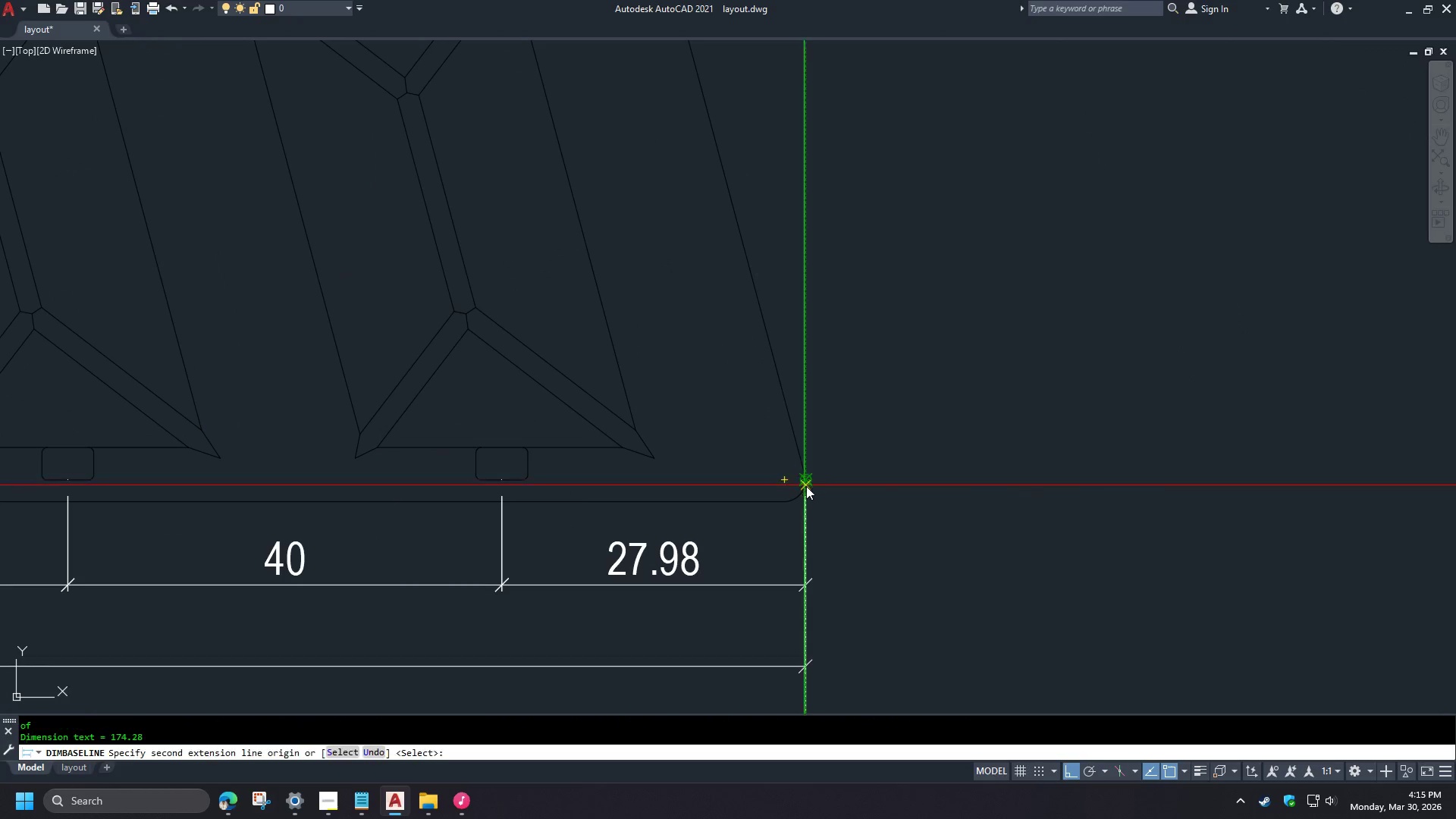 
key(Space)
 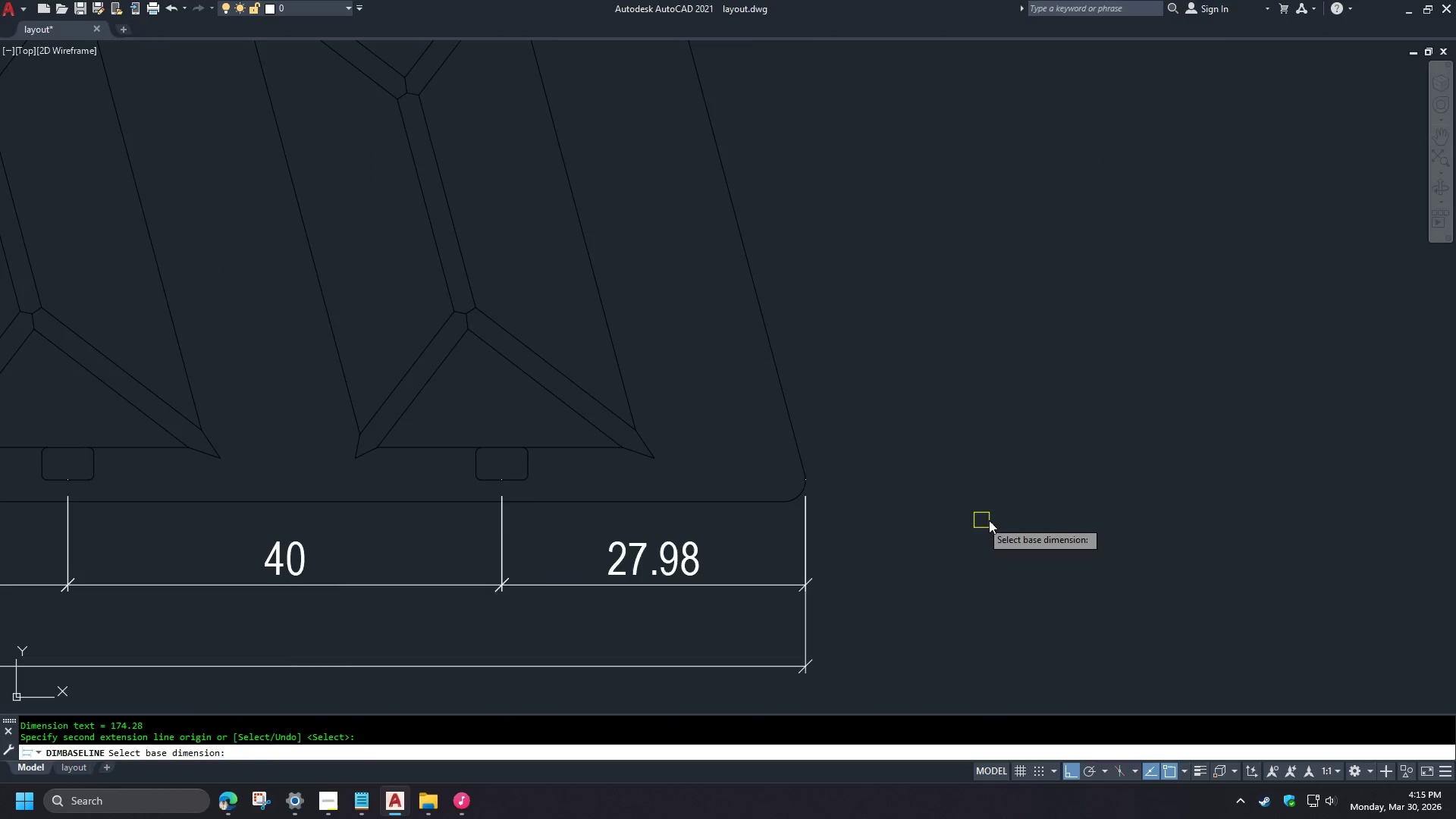 
scroll: coordinate [892, 478], scroll_direction: up, amount: 2.0
 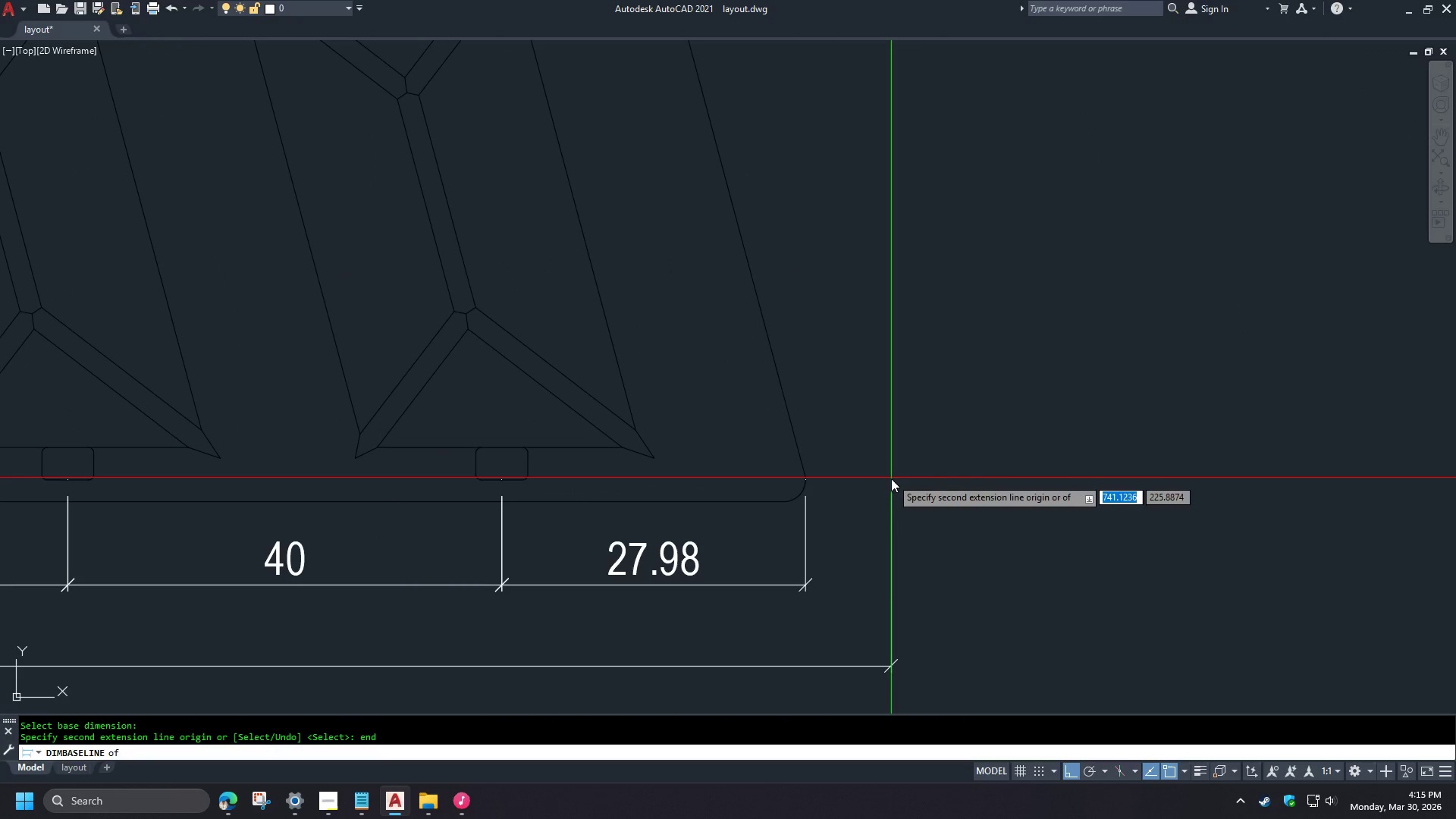 
key(Space)
 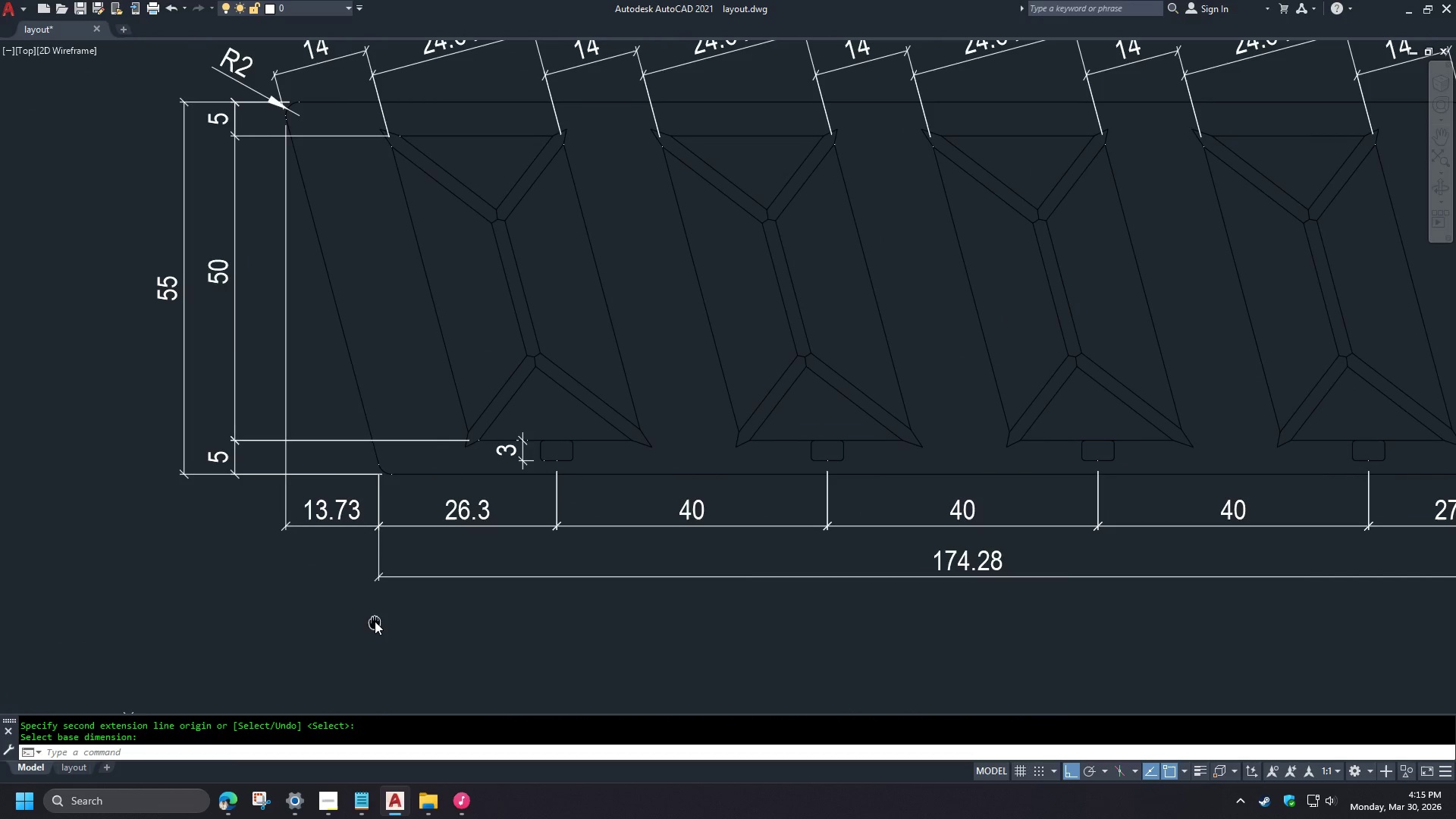 
scroll: coordinate [1023, 522], scroll_direction: down, amount: 3.0
 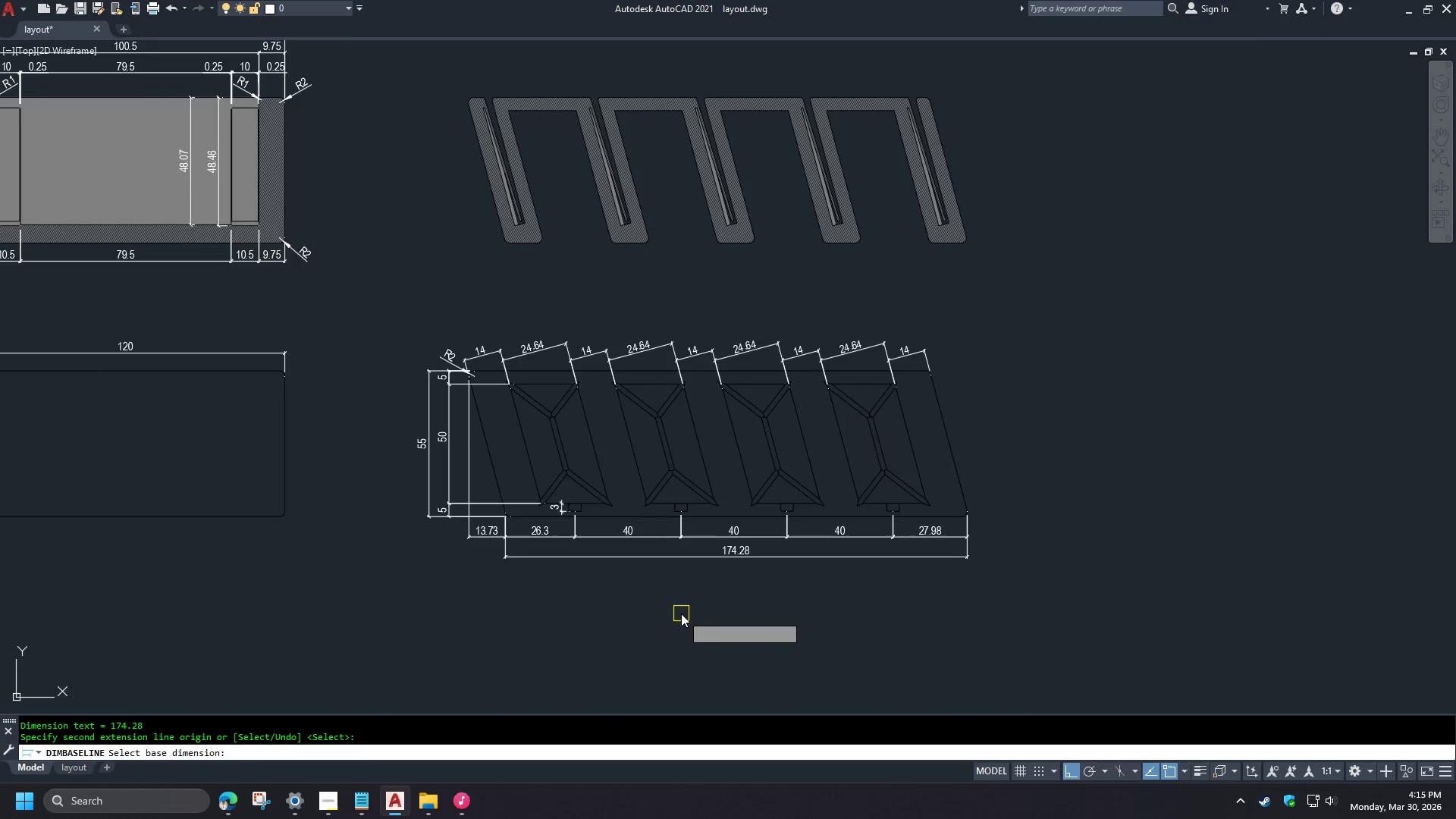 
left_click([356, 501])
 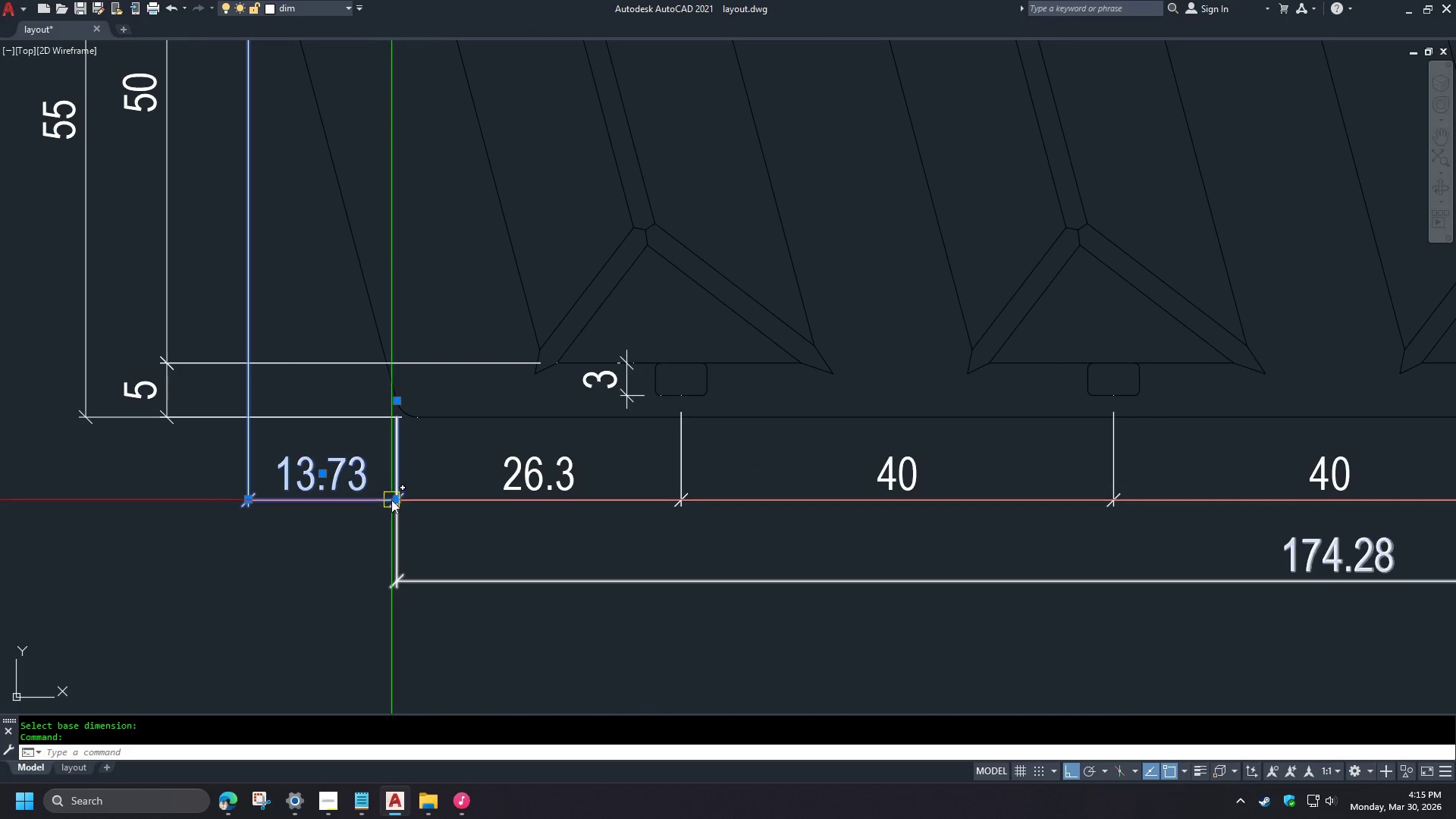 
scroll: coordinate [652, 585], scroll_direction: up, amount: 2.0
 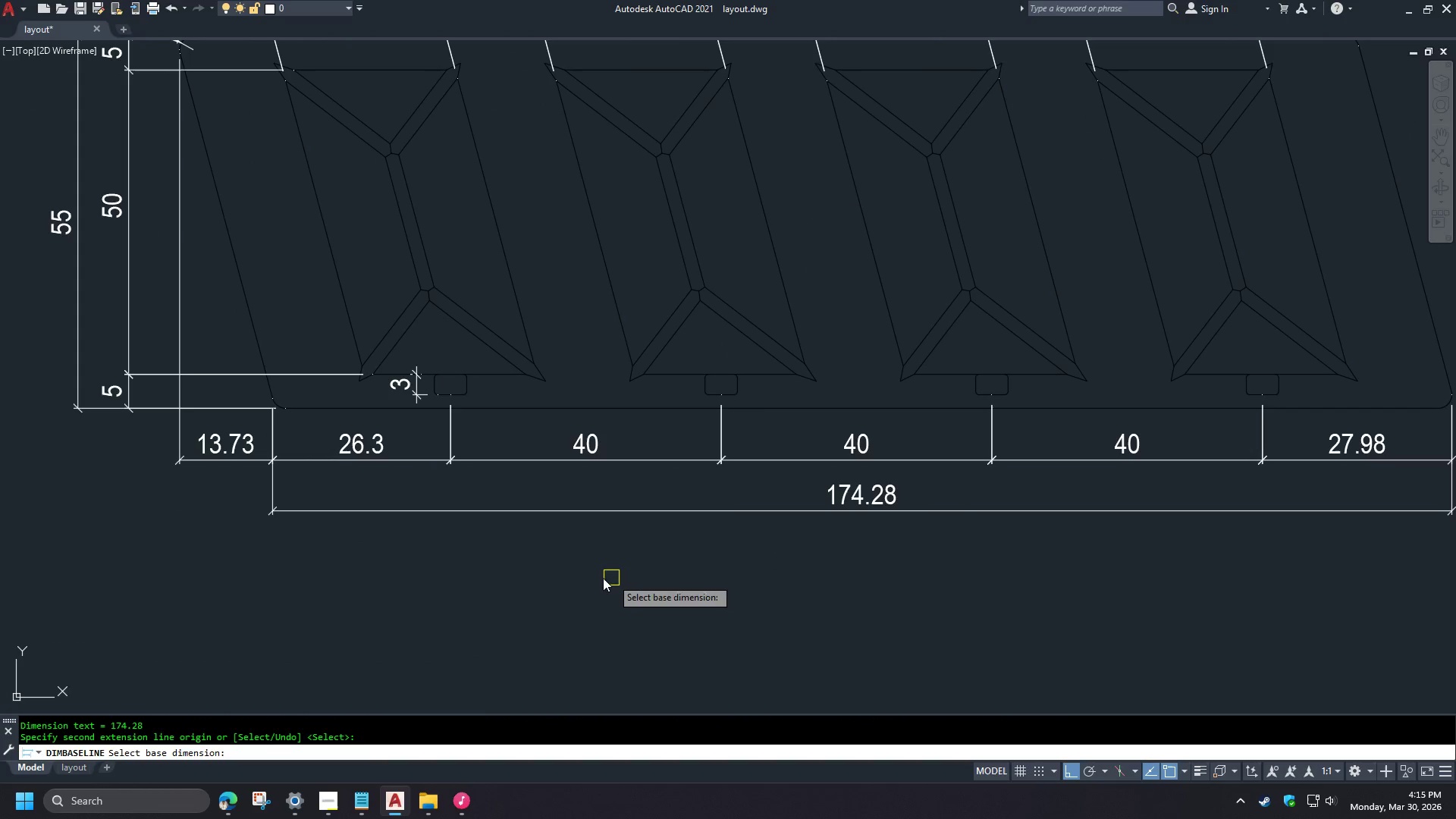 
left_click([396, 498])
 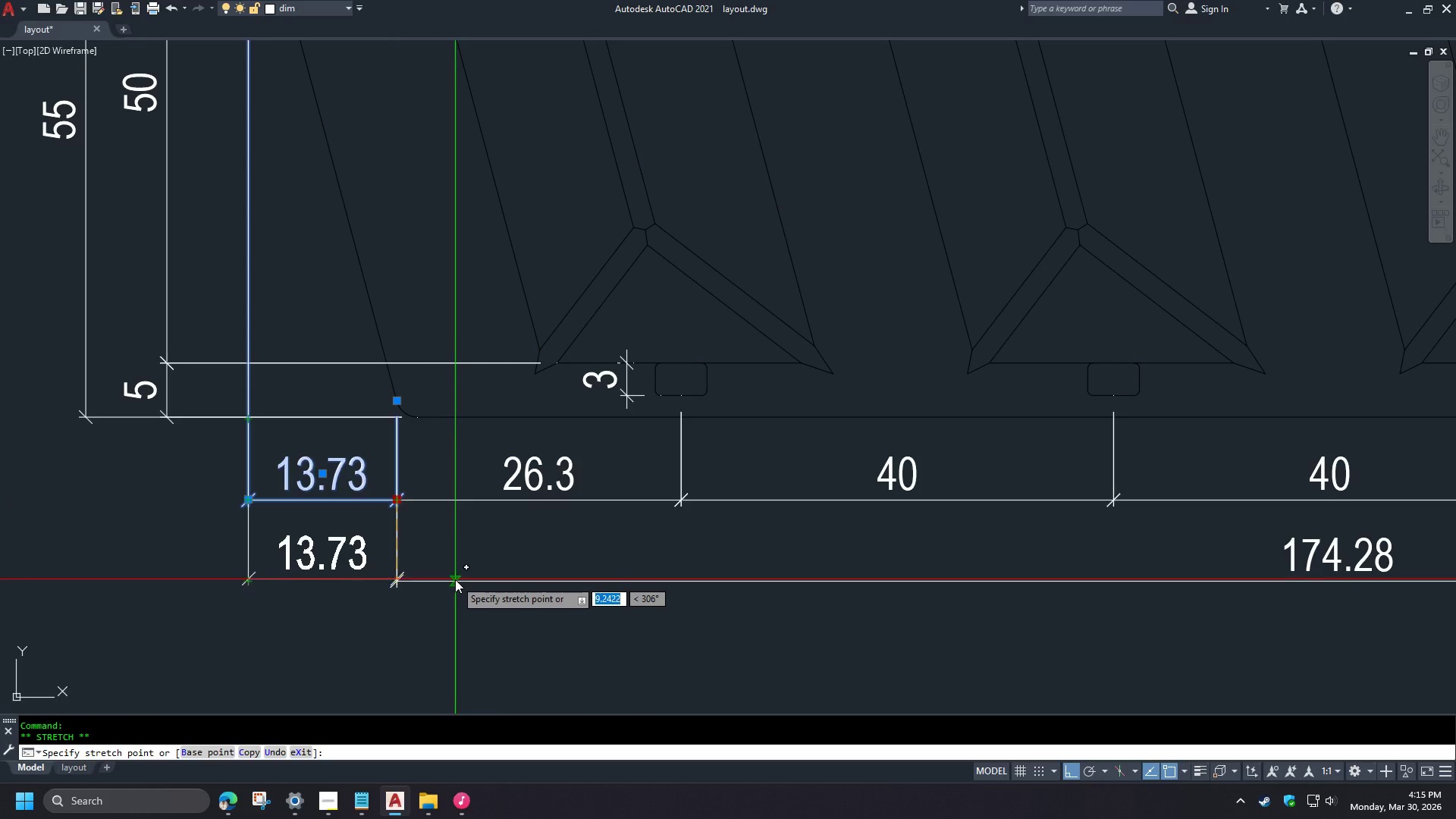 
left_click([453, 577])
 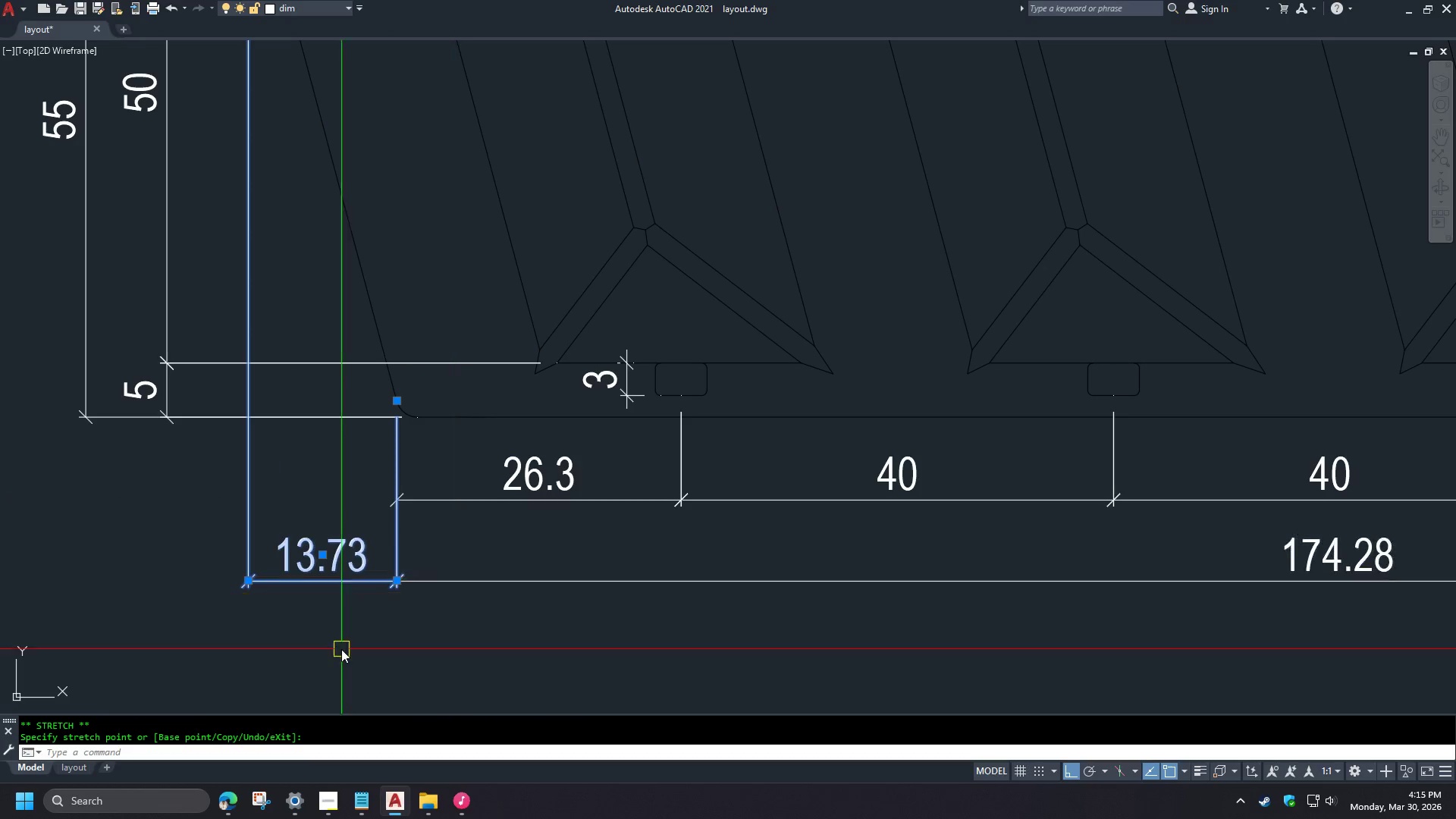 
key(Escape)
 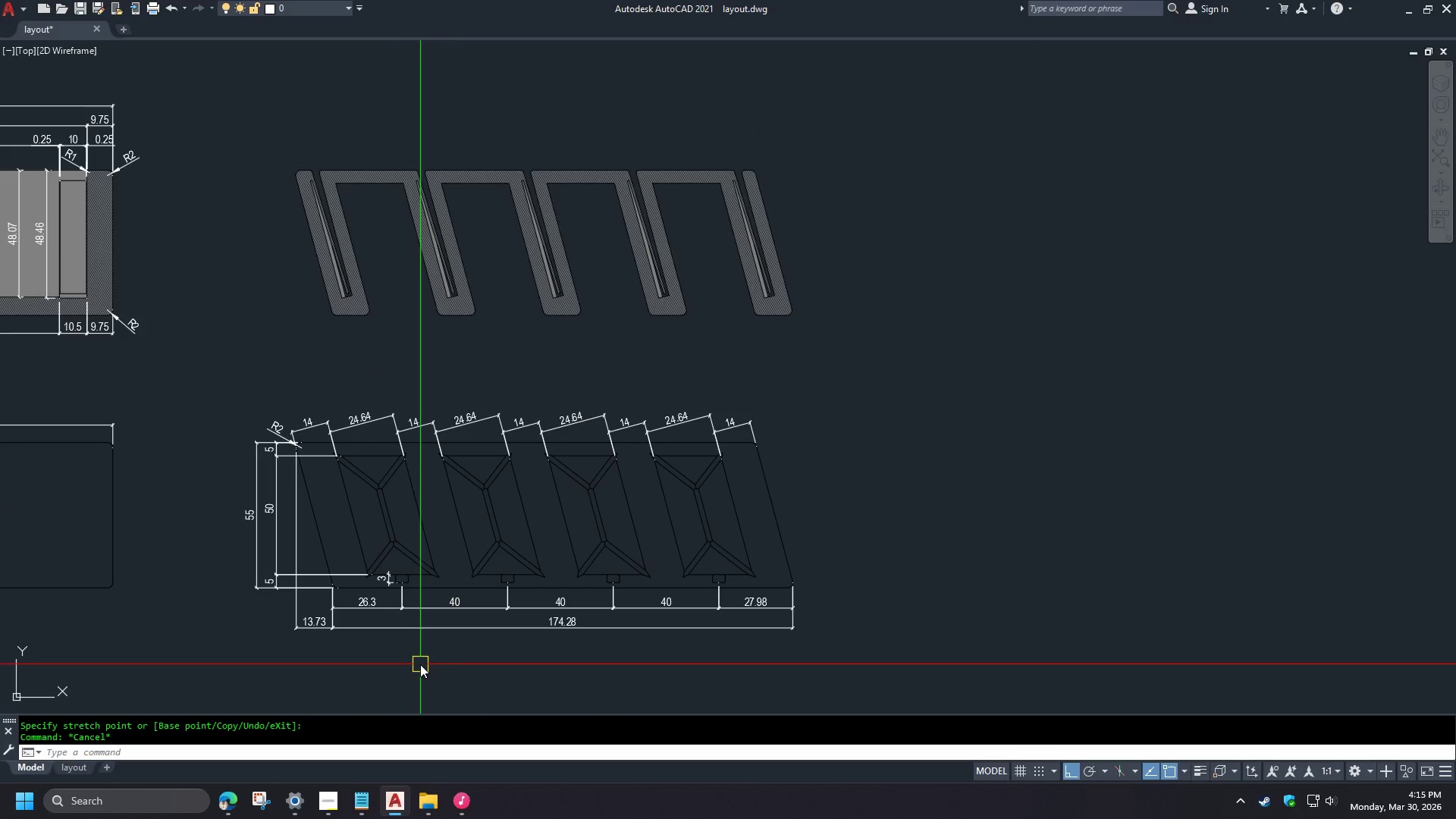 
scroll: coordinate [348, 572], scroll_direction: up, amount: 1.0
 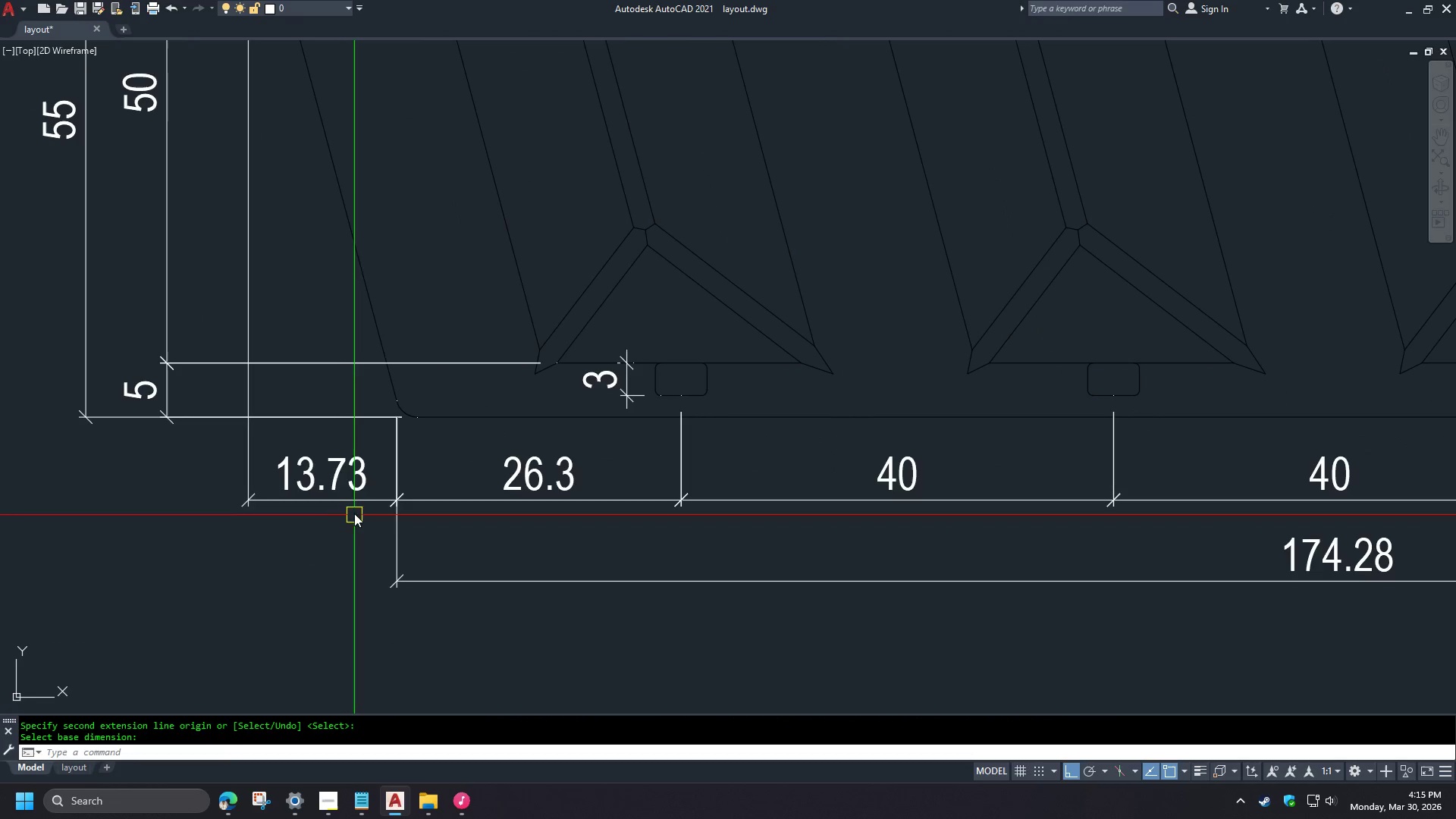 
type(dba  )
 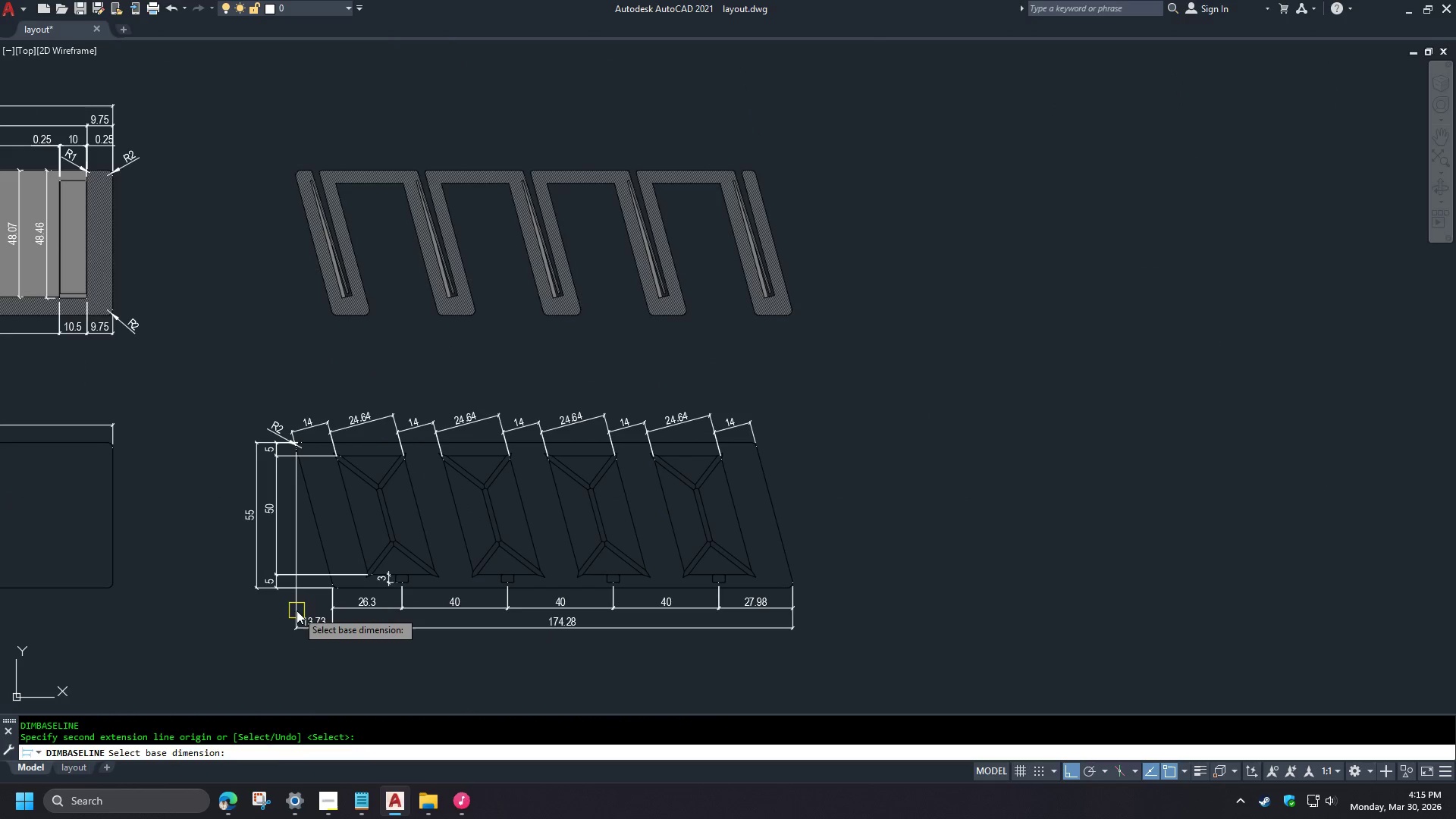 
scroll: coordinate [311, 643], scroll_direction: down, amount: 3.0
 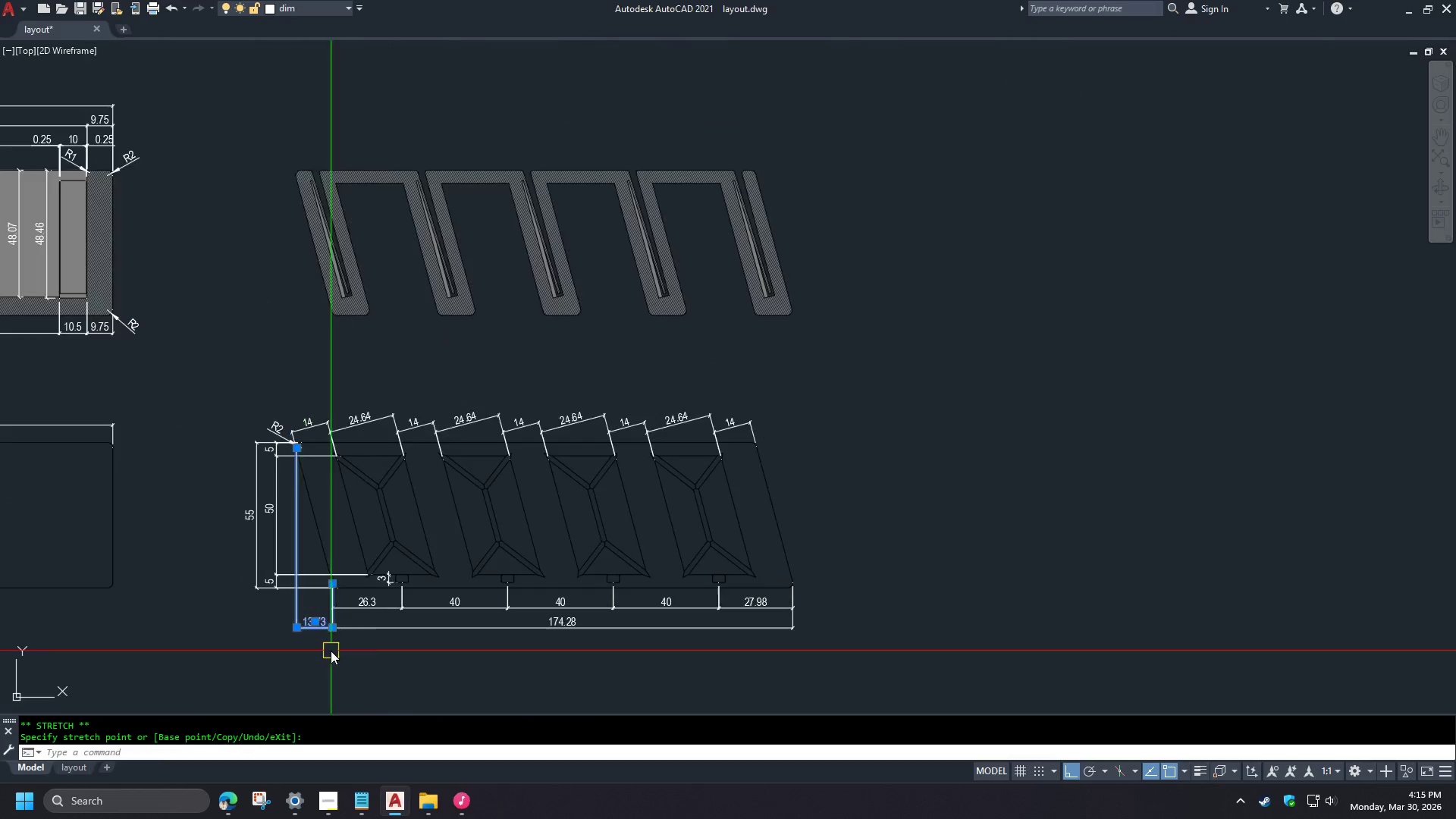 
scroll: coordinate [298, 613], scroll_direction: up, amount: 1.0
 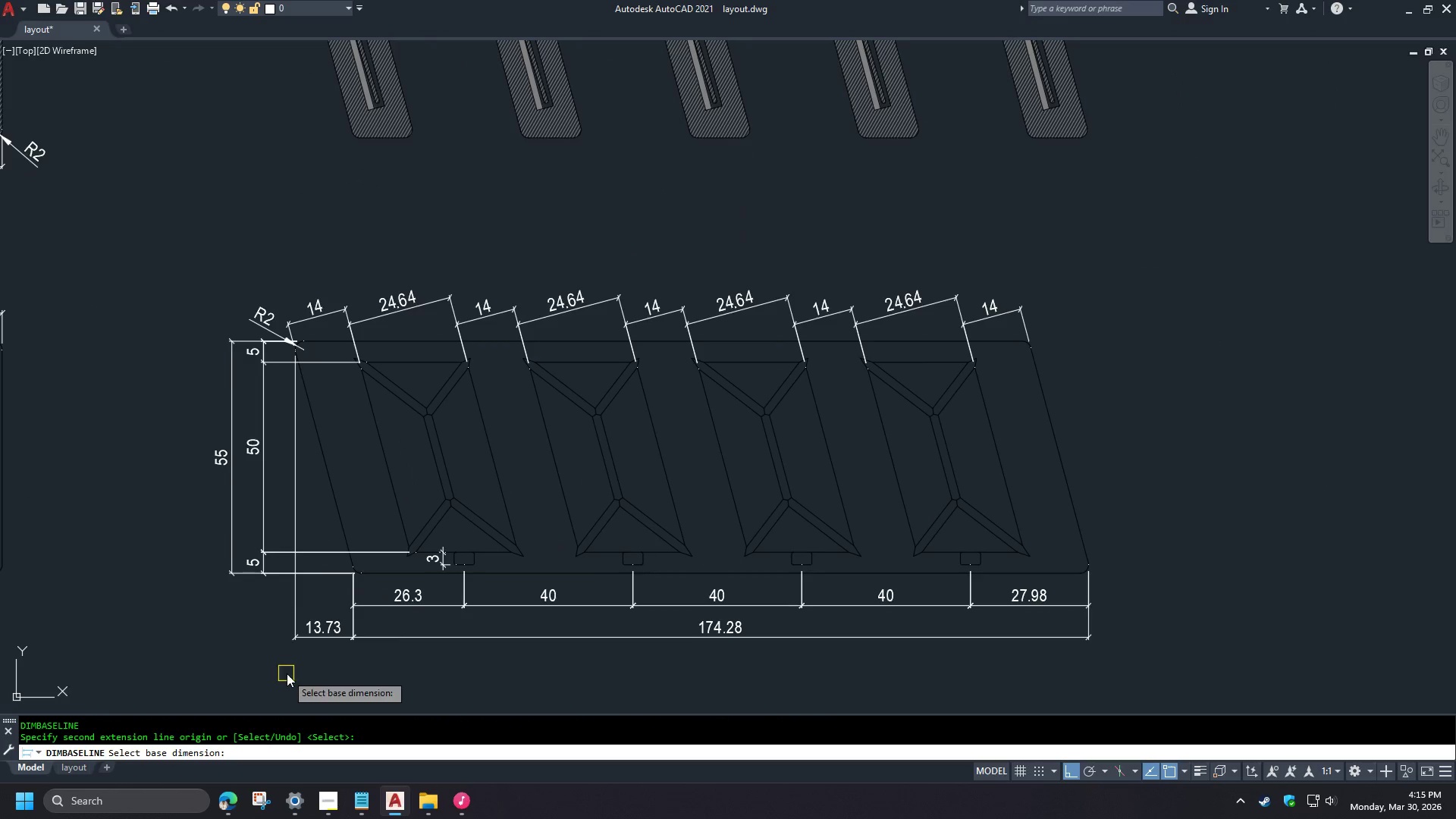 
wait(5.9)
 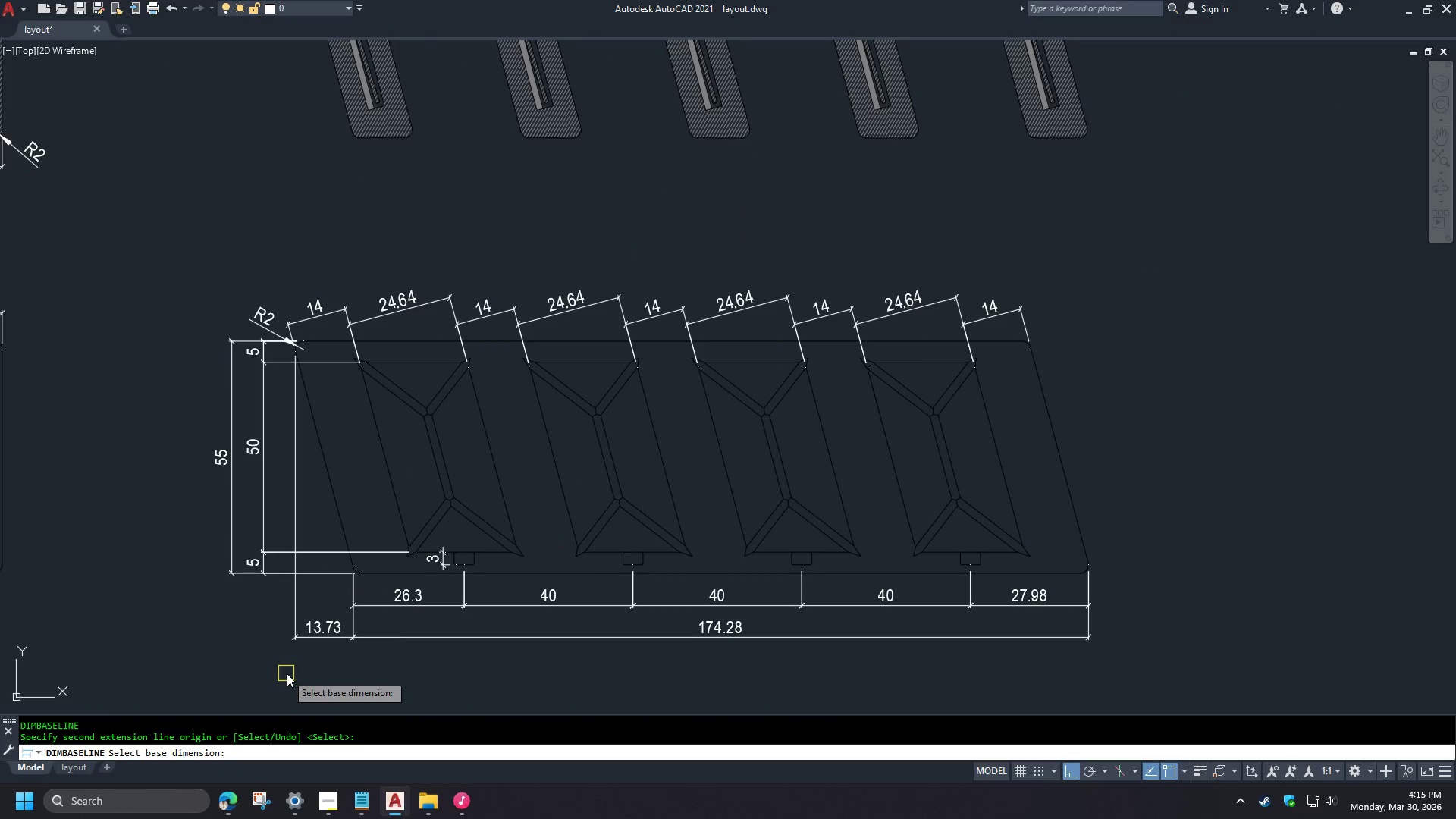 
key(Space)
 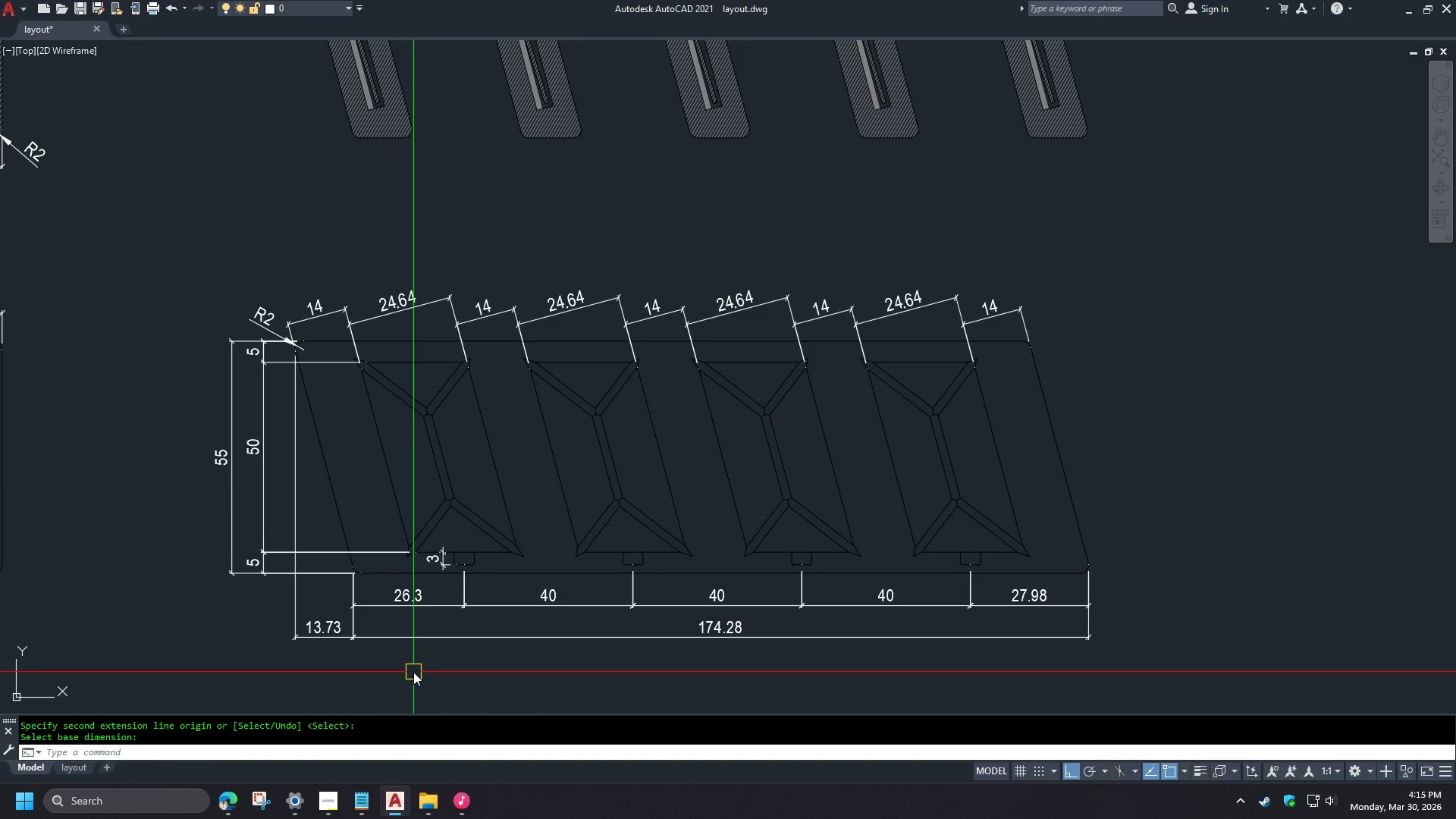 
left_click_drag(start_coordinate=[412, 670], to_coordinate=[407, 667])
 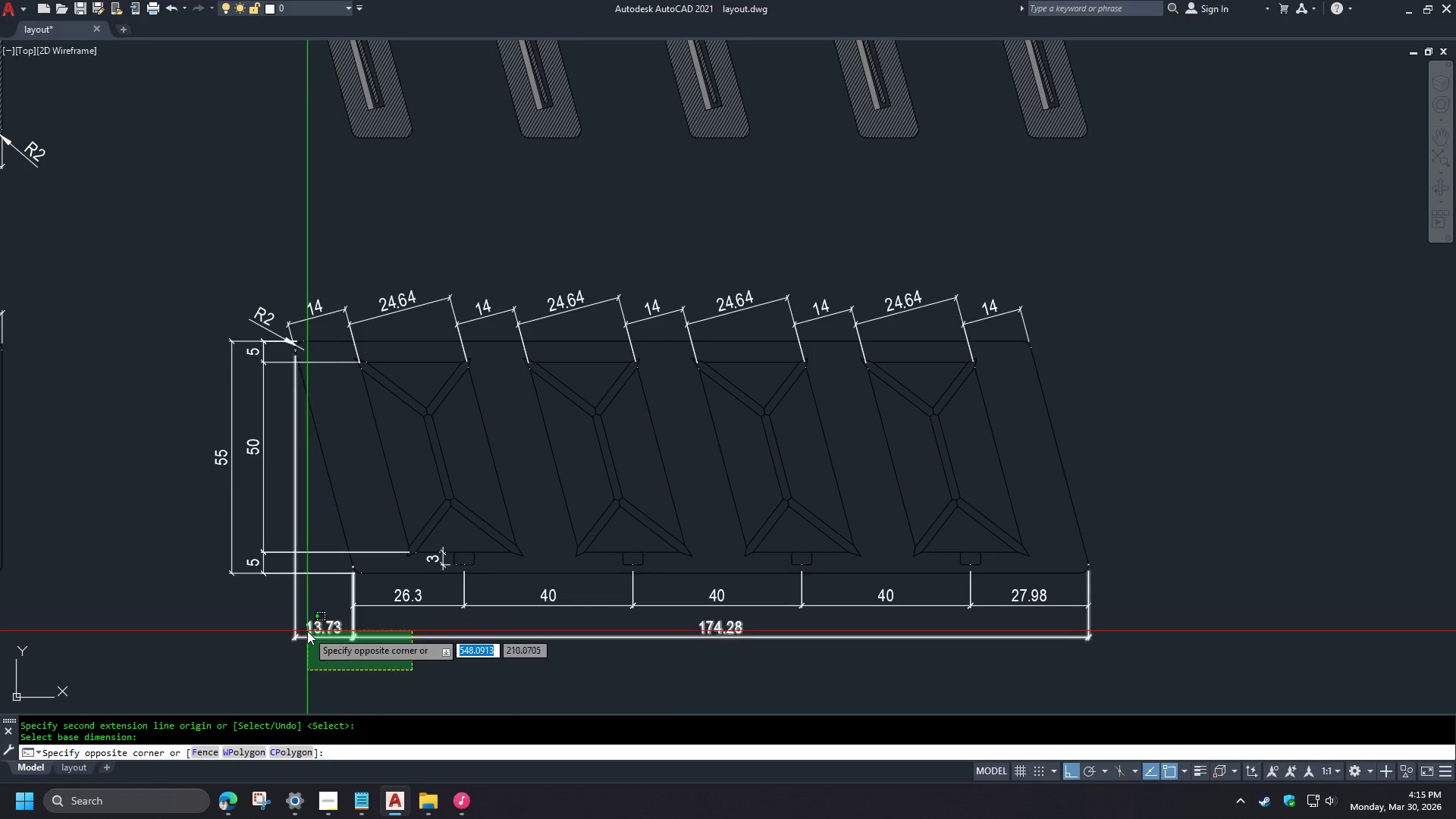 
double_click([307, 631])
 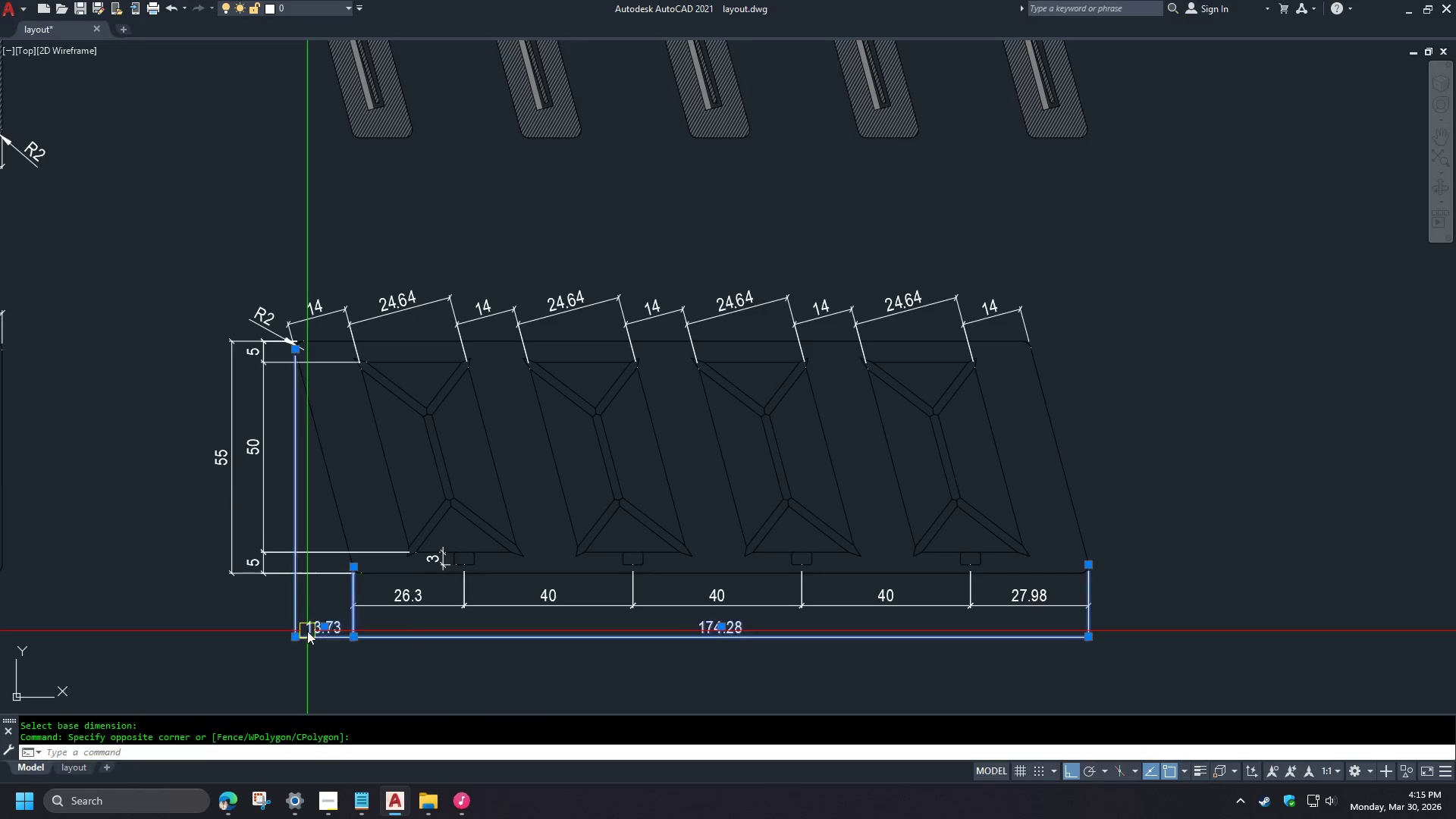 
key(E)
 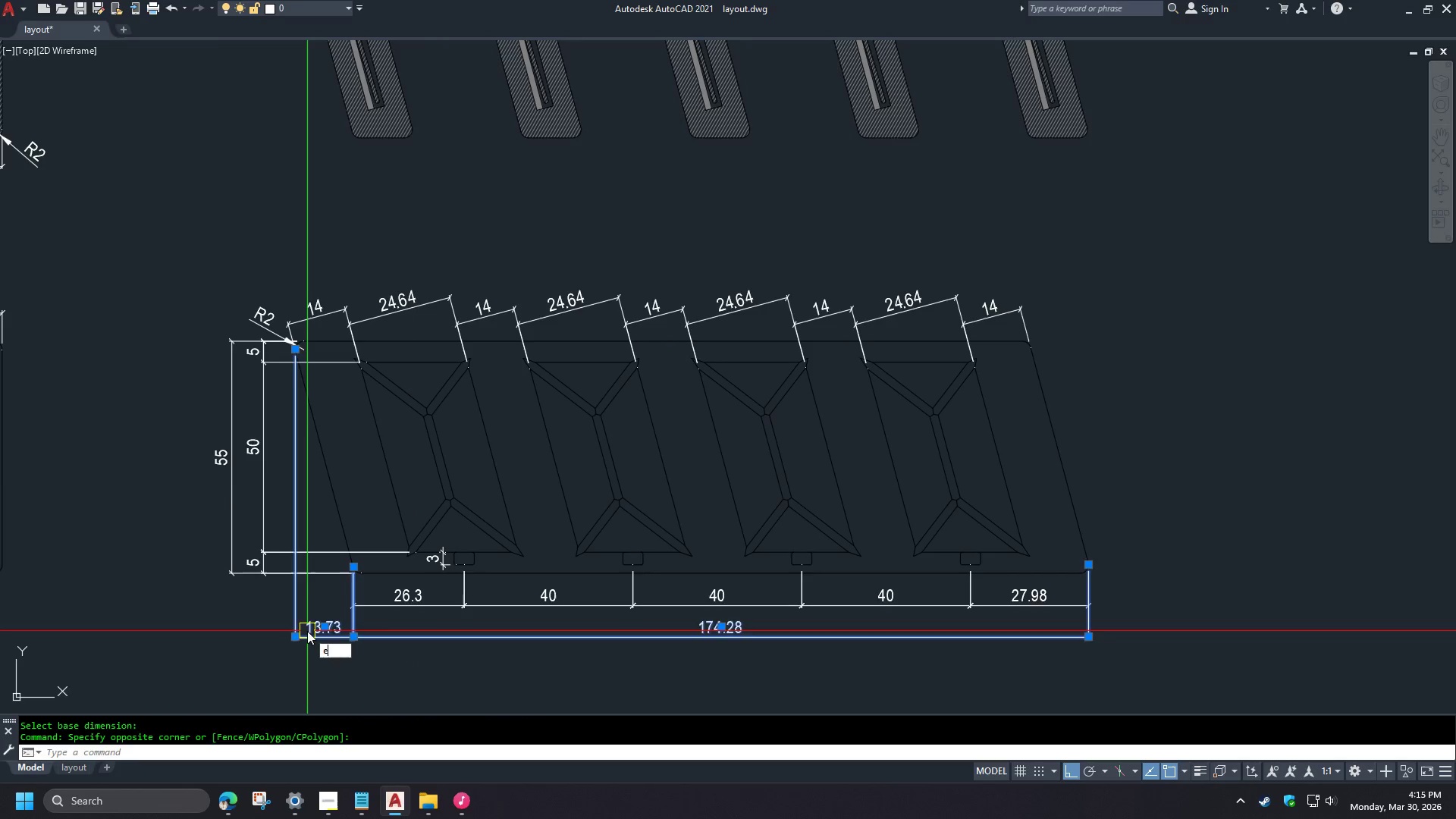 
key(Space)
 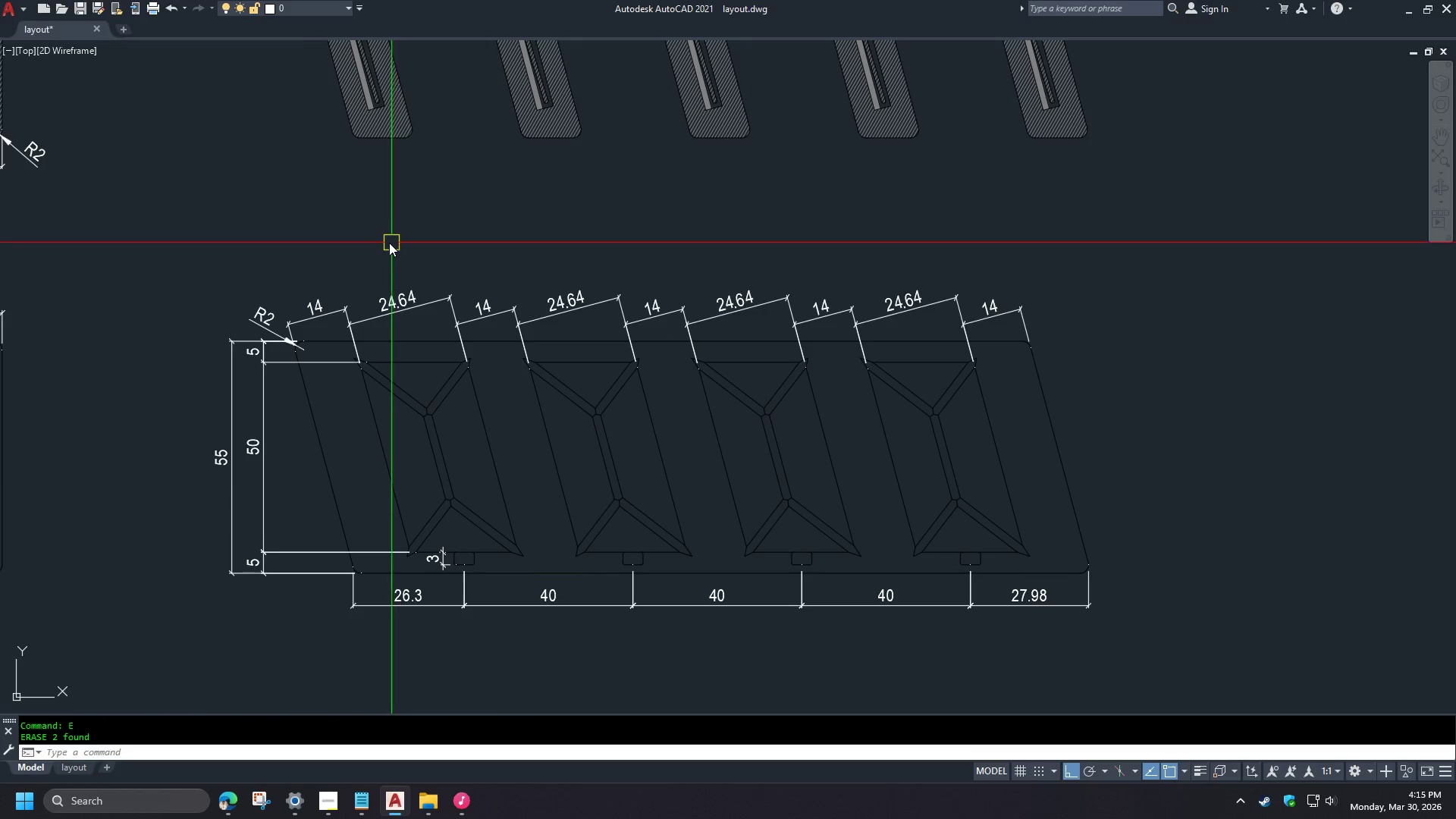 
type(dli )
 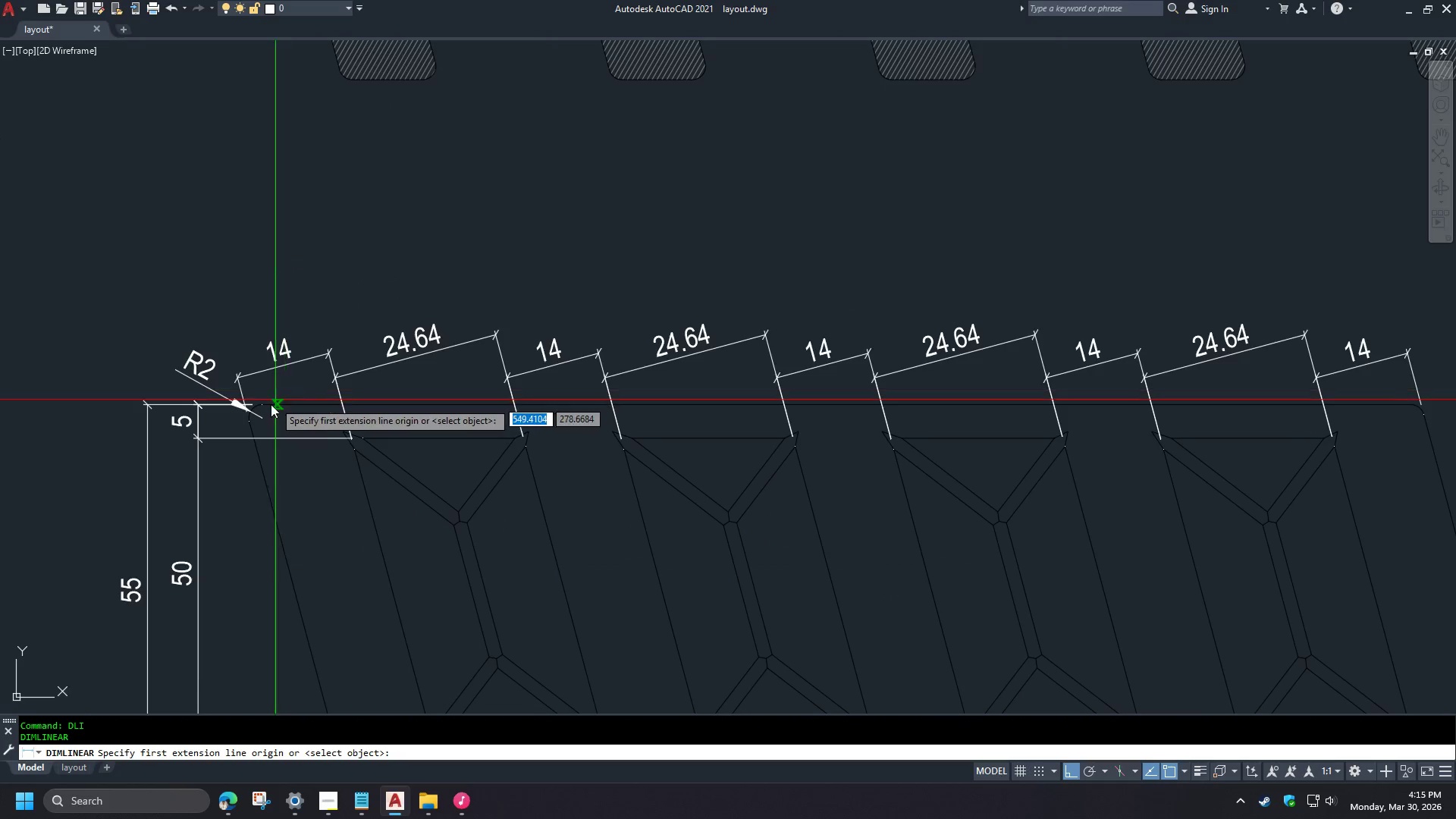 
scroll: coordinate [373, 235], scroll_direction: up, amount: 1.0
 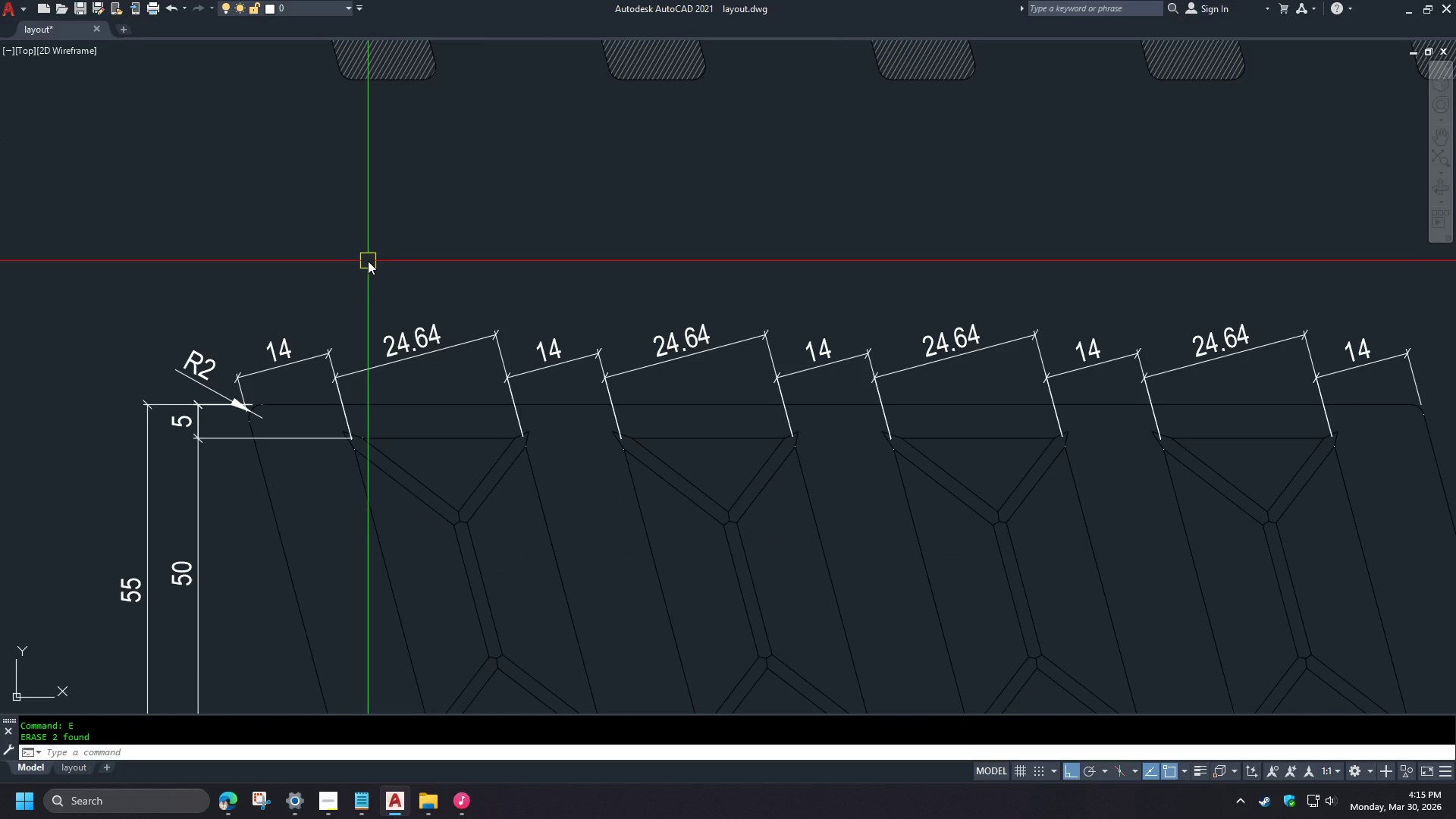 
type(emn)
 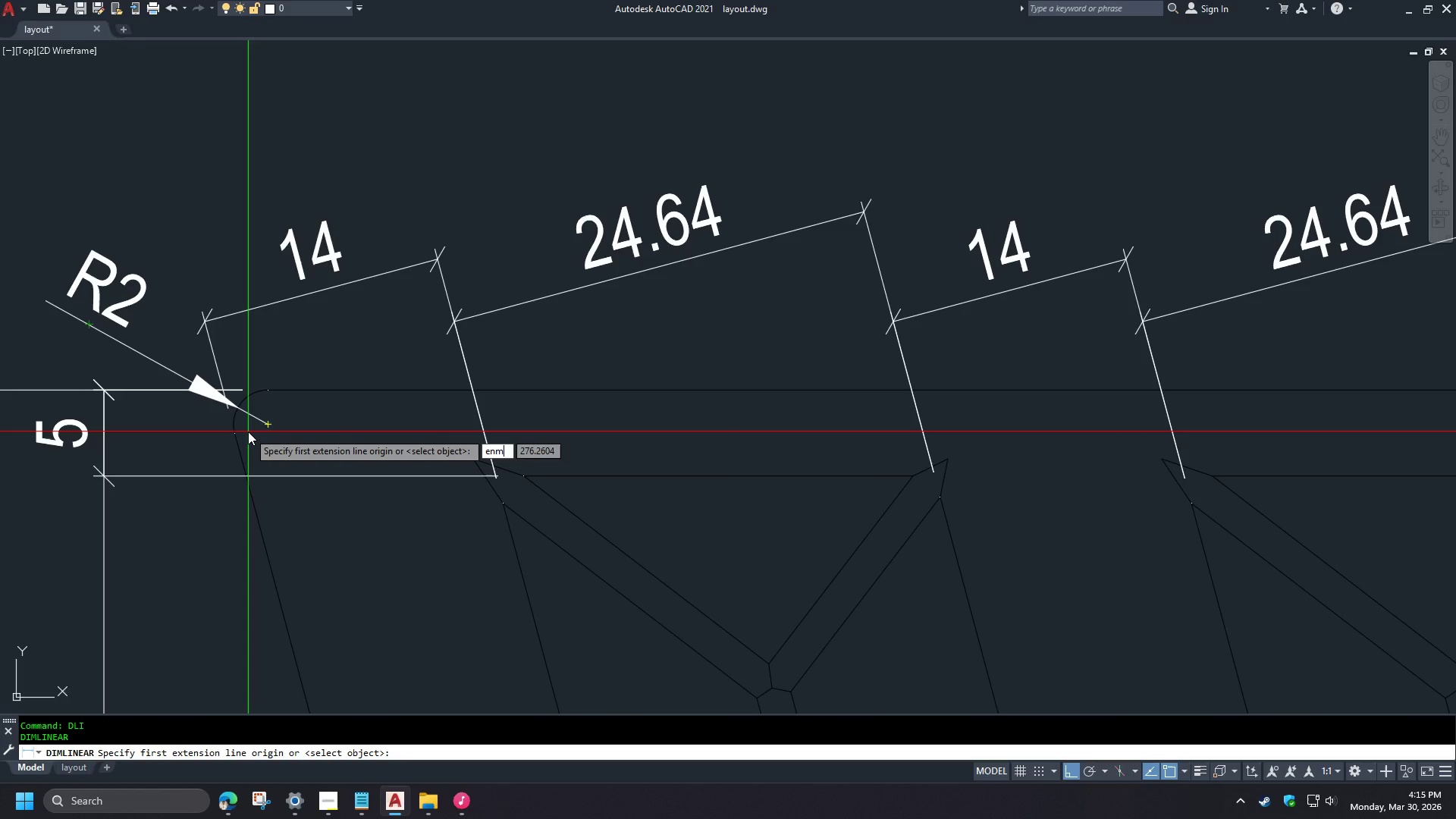 
scroll: coordinate [257, 420], scroll_direction: up, amount: 2.0
 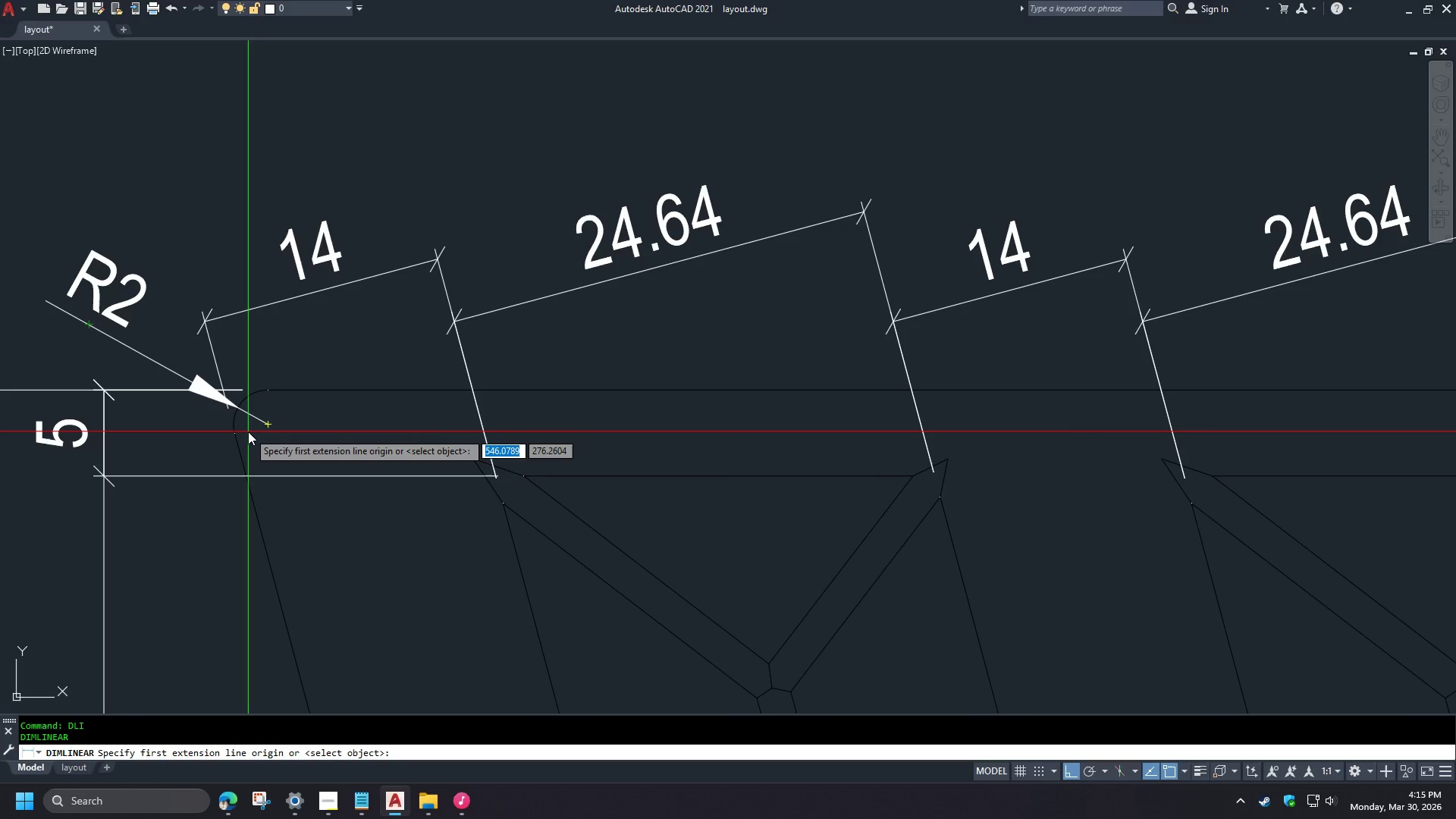 
key(Backspace)
key(Backspace)
type(qua )
 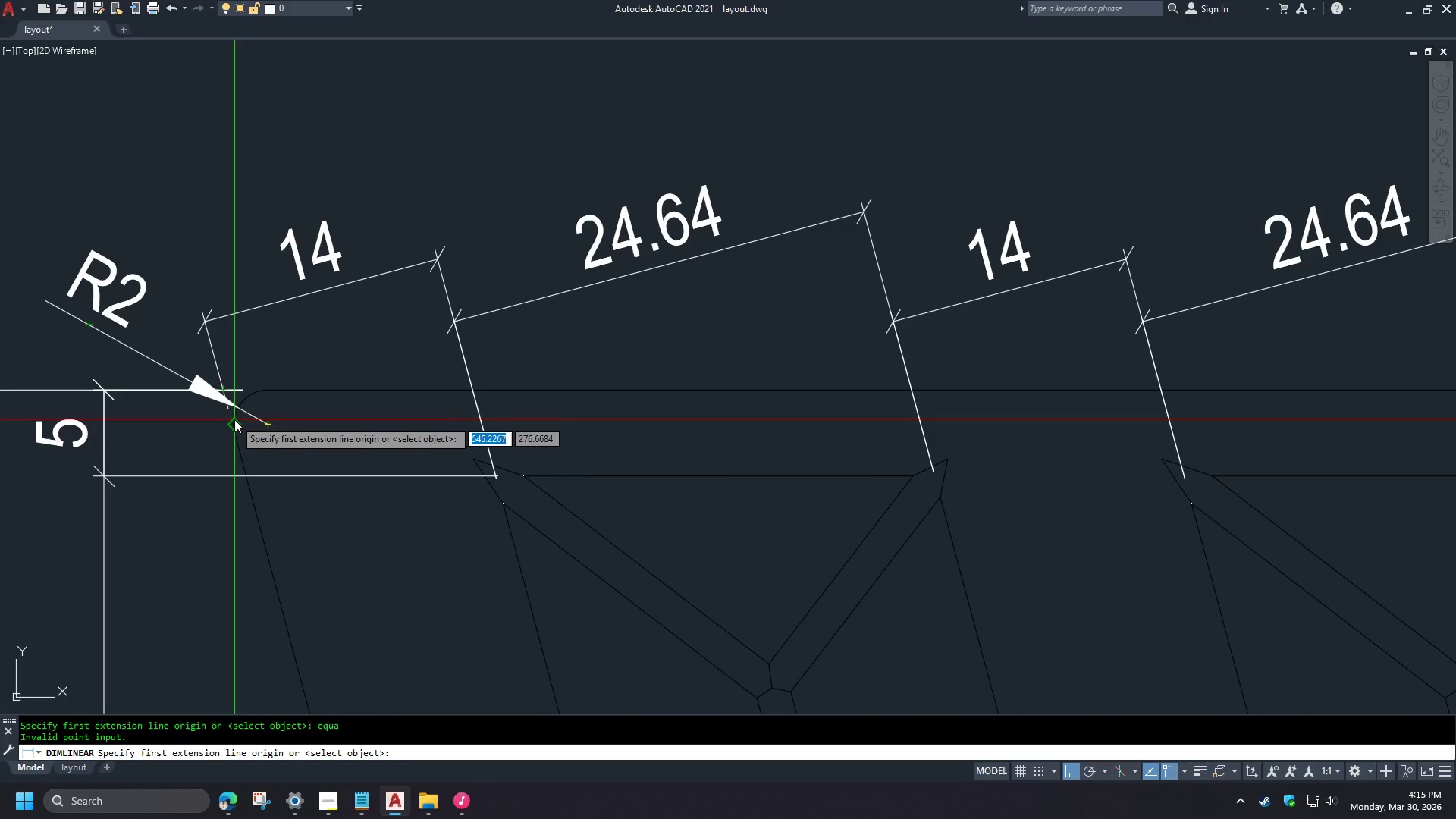 
left_click([237, 422])
 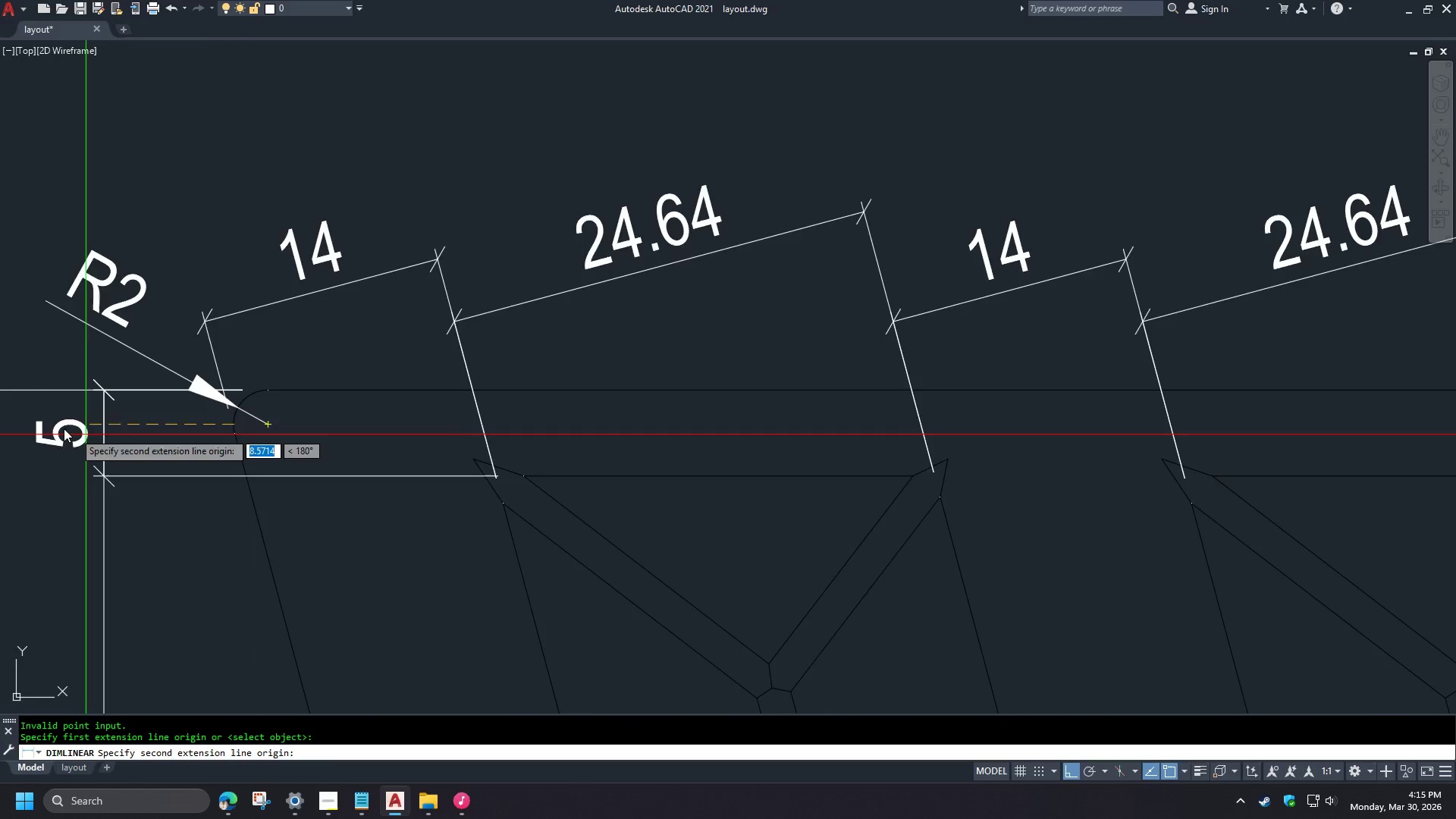 
type(en)
 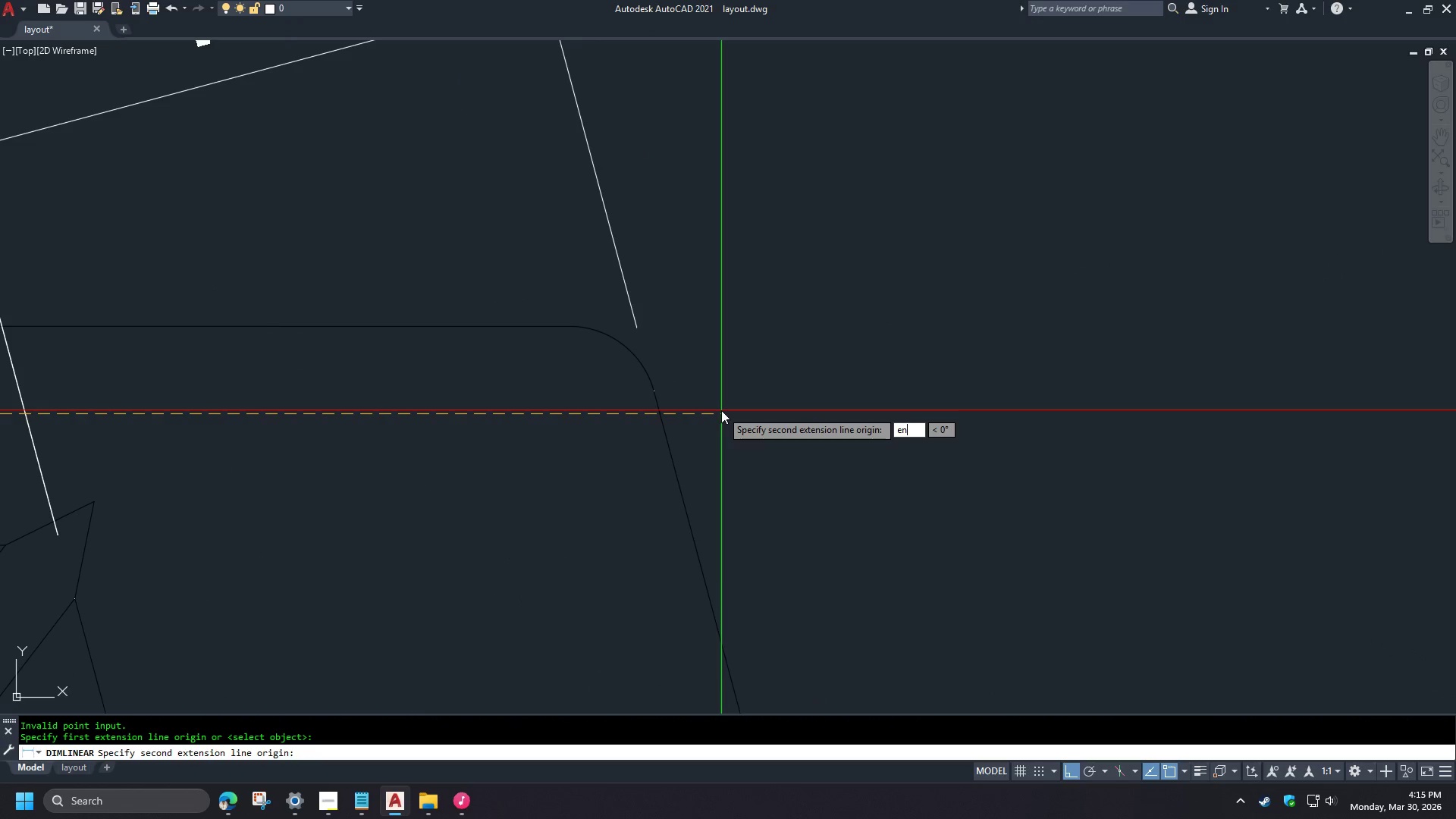 
scroll: coordinate [11, 416], scroll_direction: down, amount: 3.0
 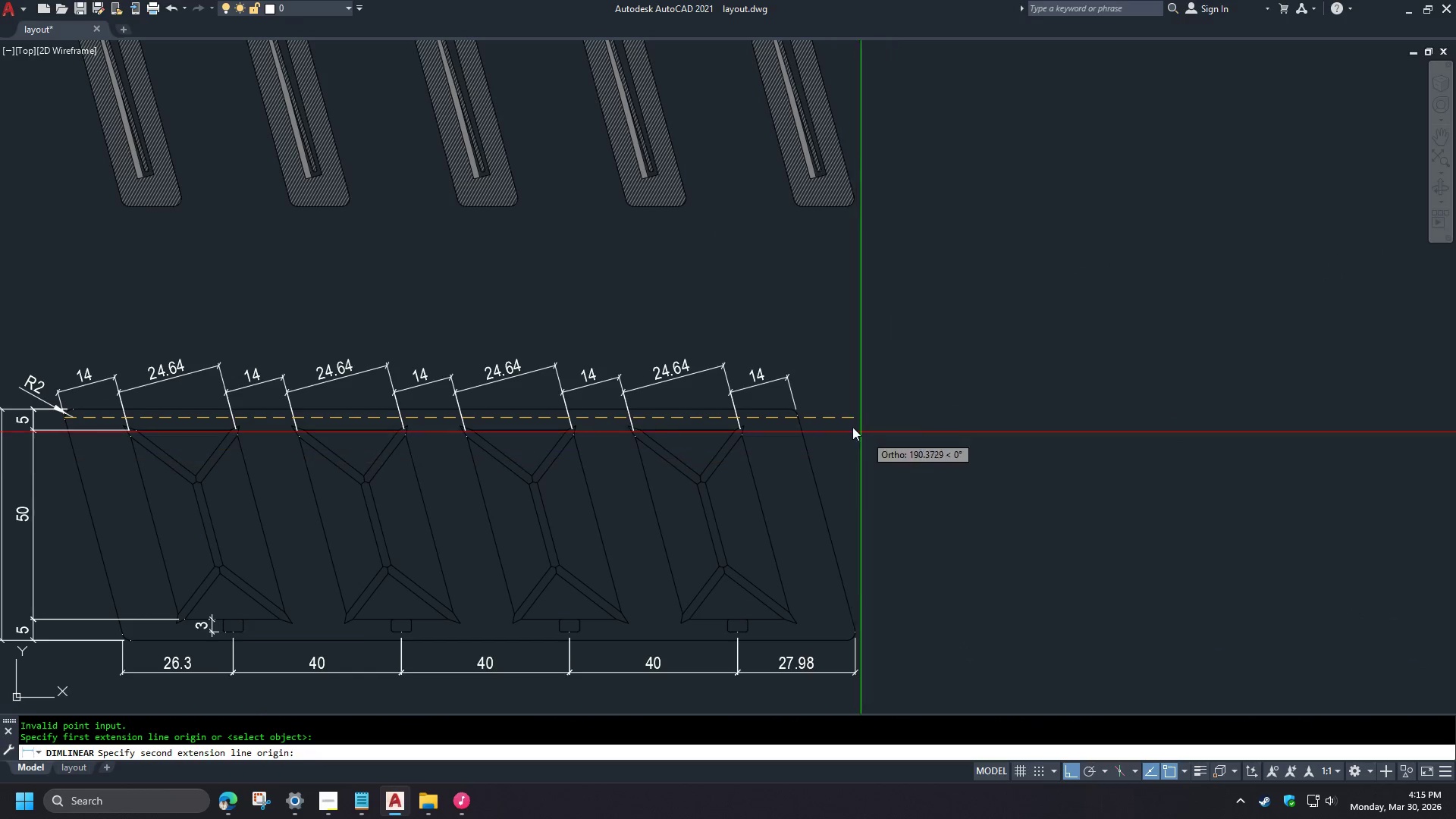 
key(D)
 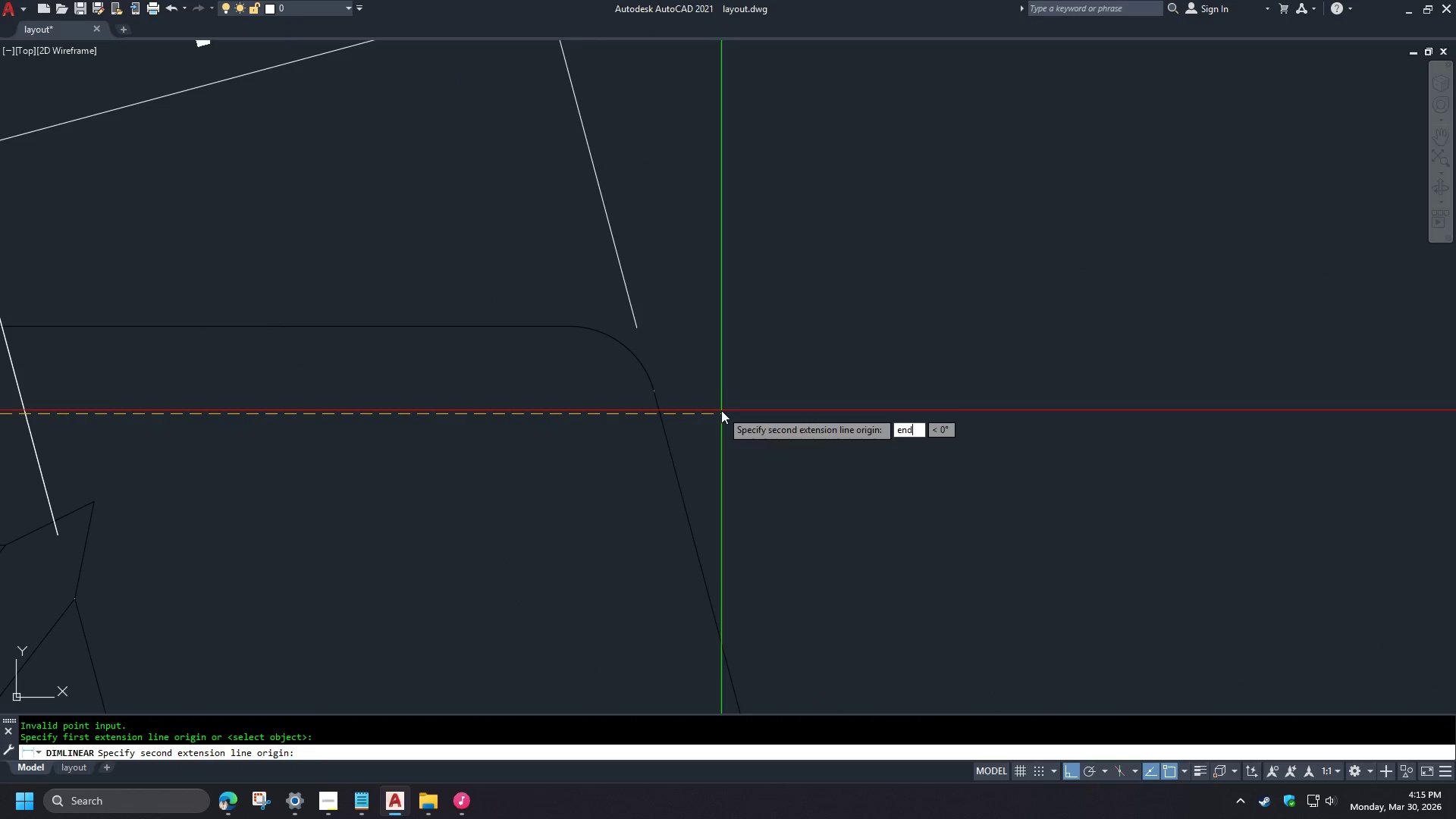 
key(Space)
 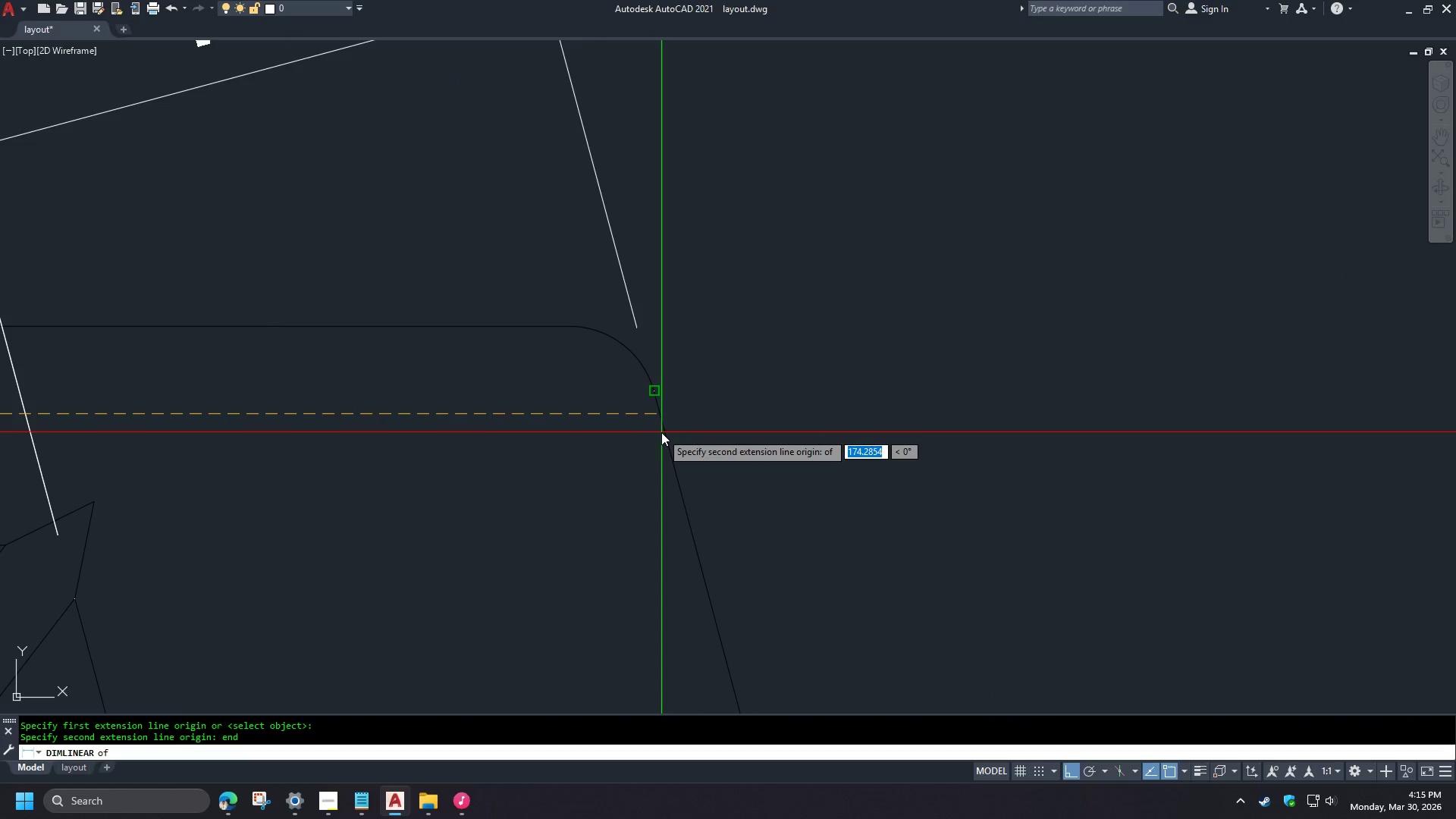 
scroll: coordinate [759, 426], scroll_direction: up, amount: 5.0
 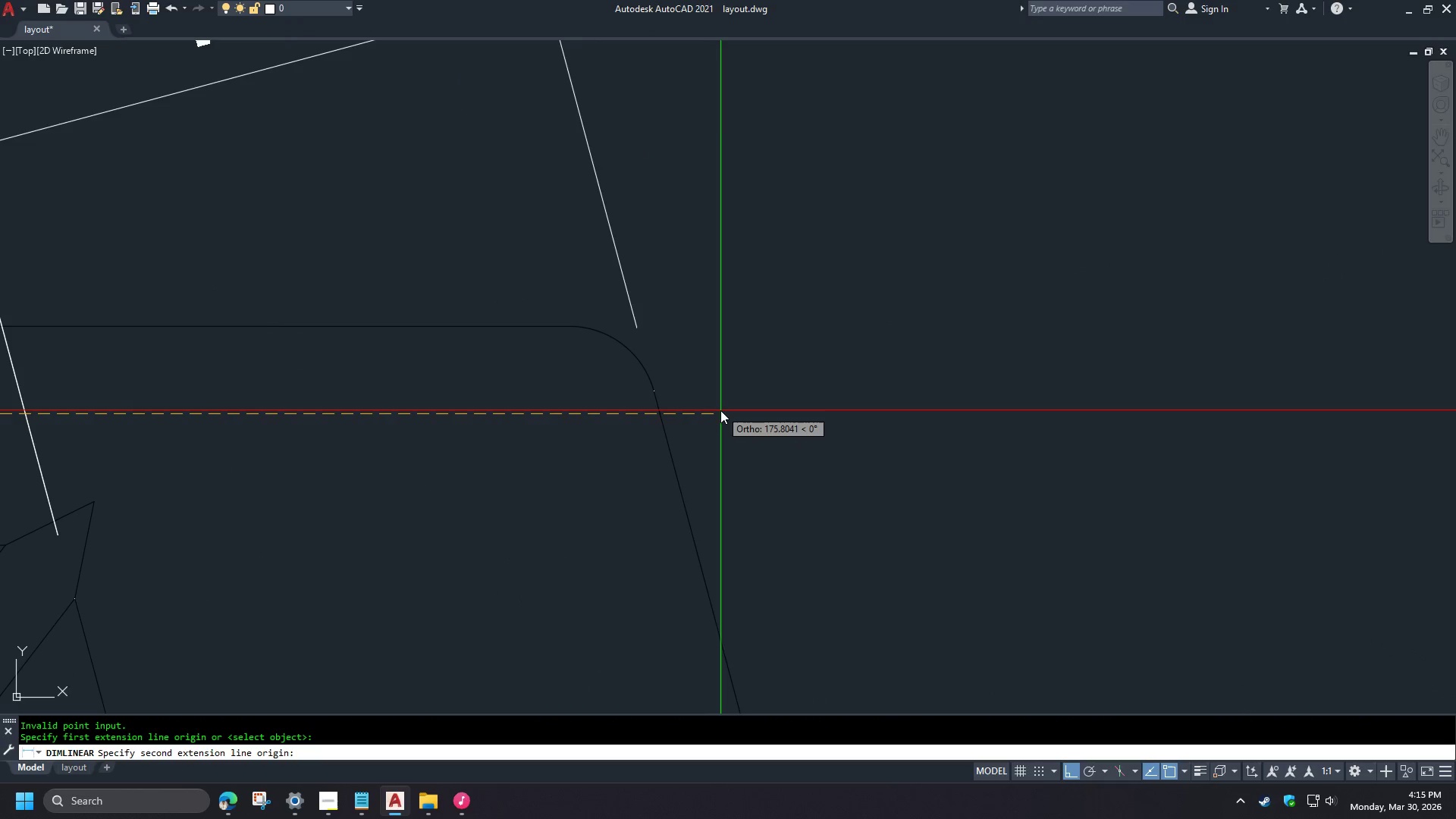 
left_click([661, 432])
 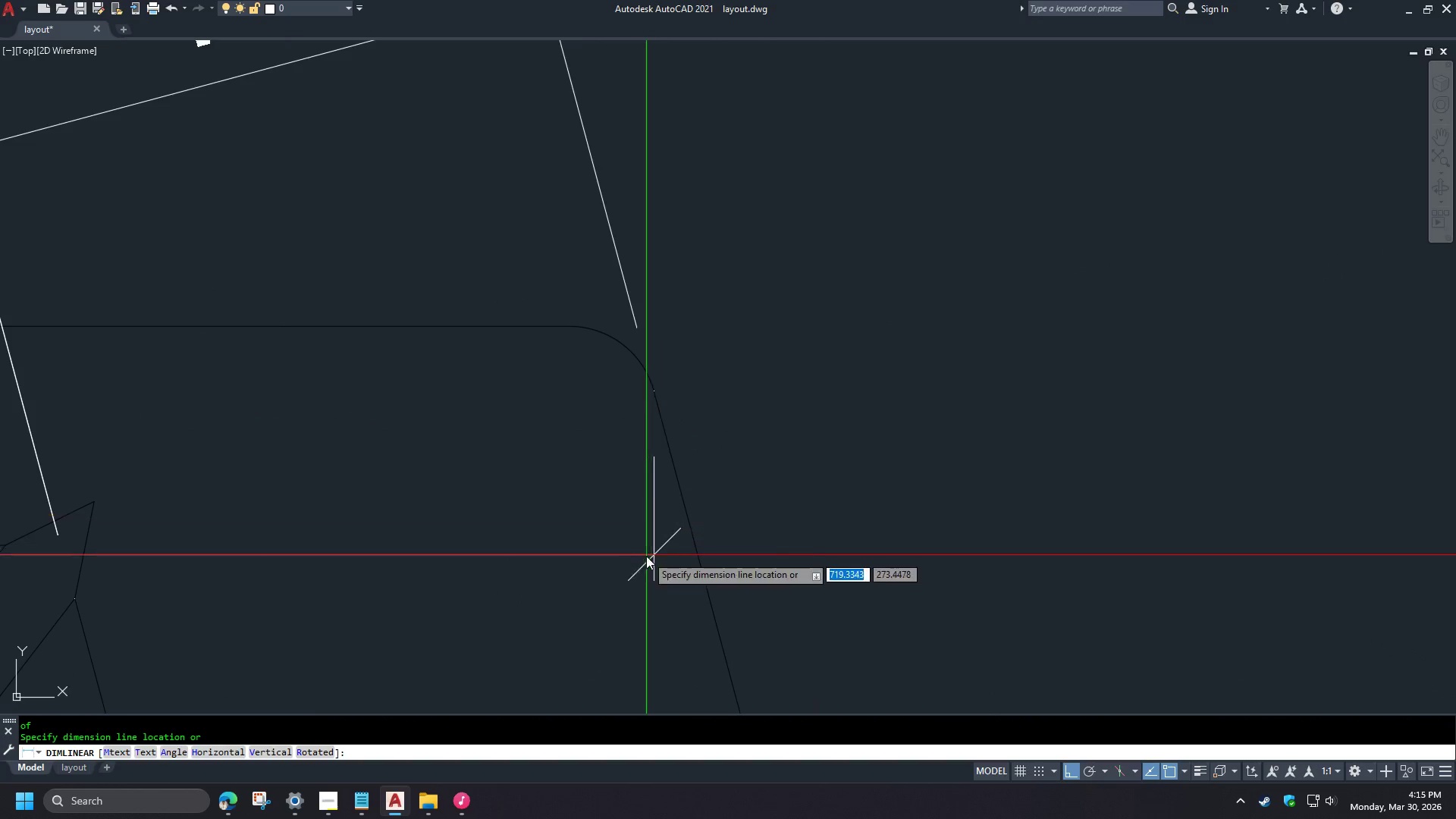 
scroll: coordinate [645, 559], scroll_direction: down, amount: 4.0
 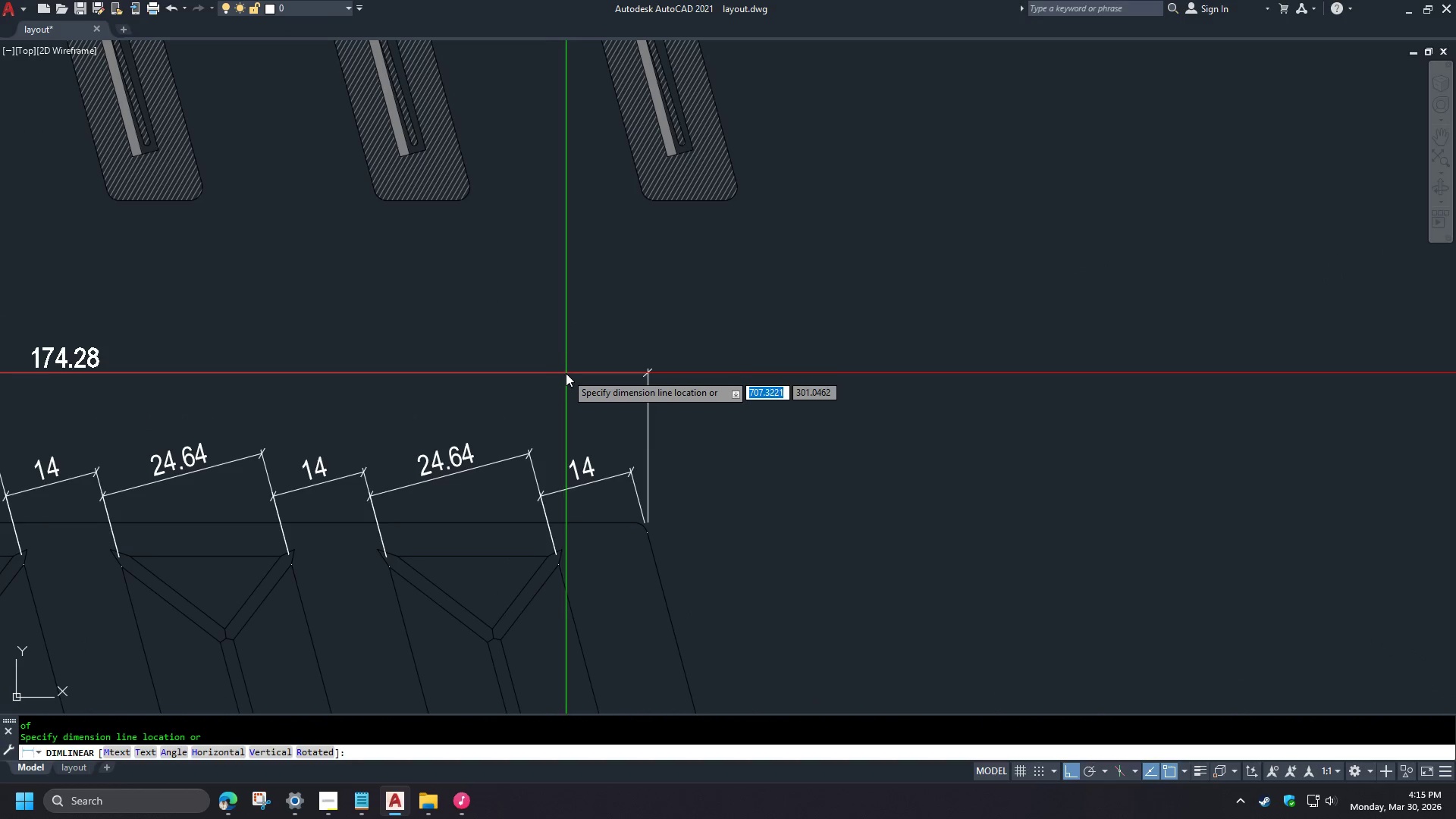 
left_click([679, 391])
 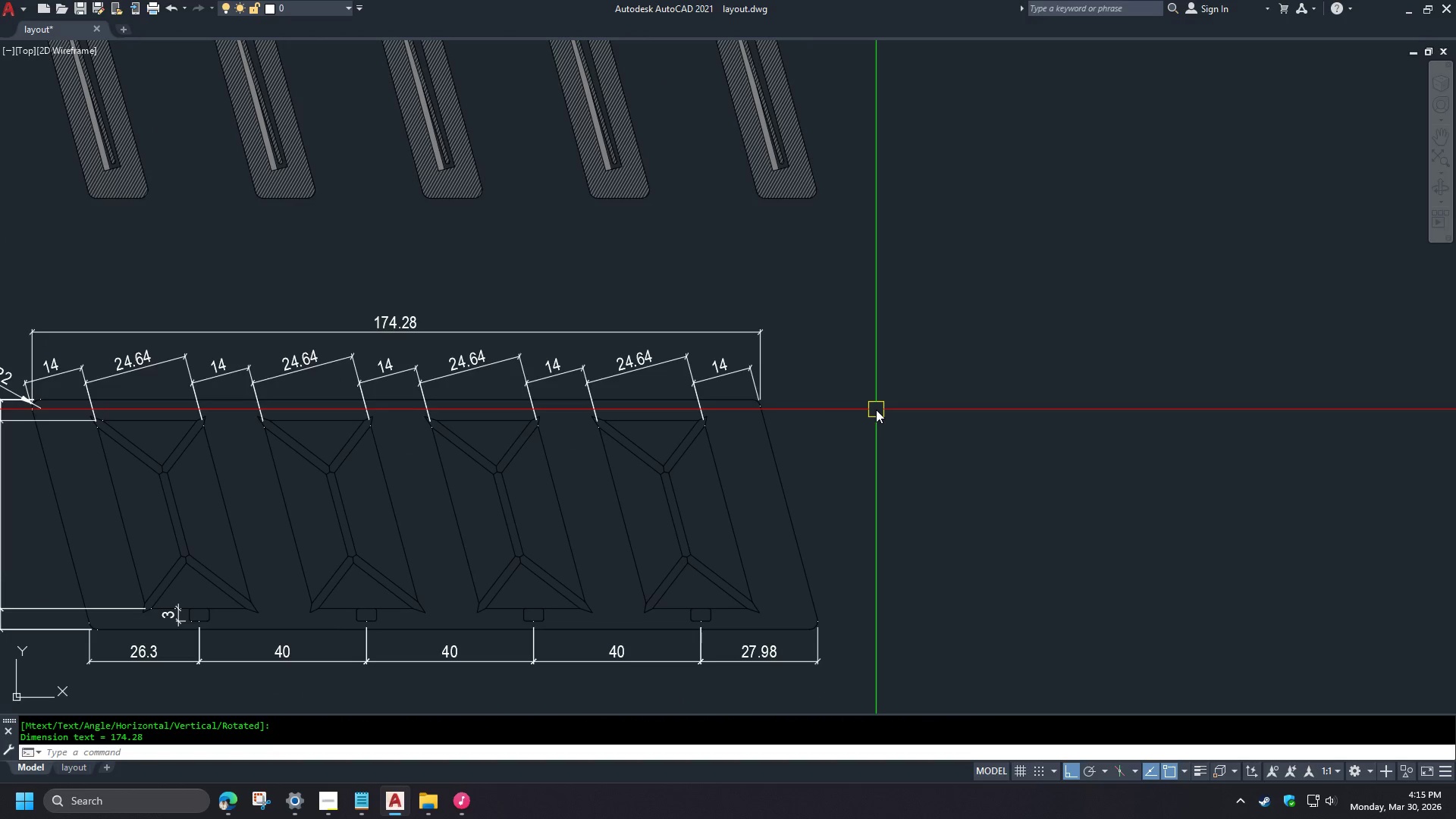 
scroll: coordinate [596, 379], scroll_direction: down, amount: 1.0
 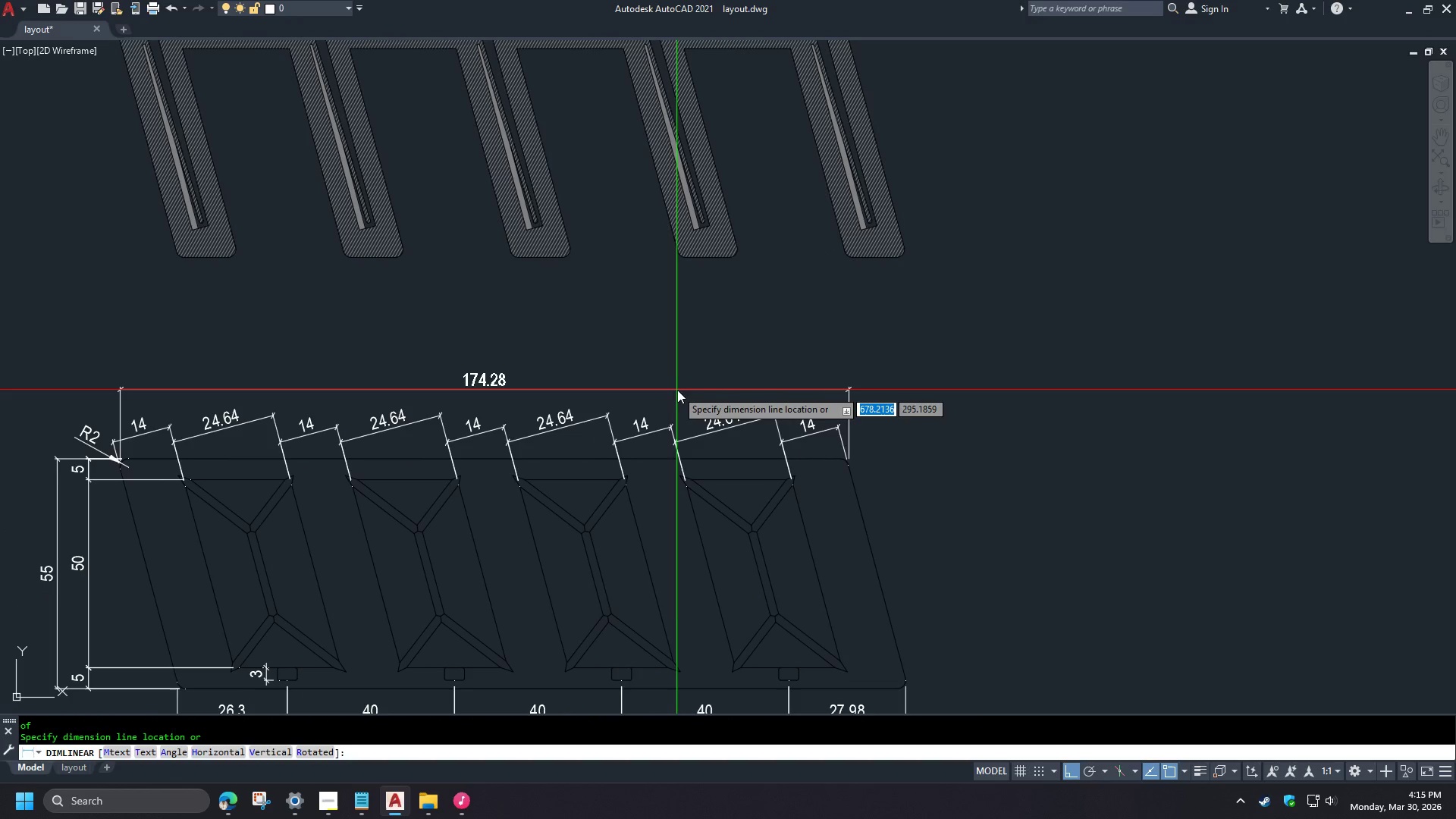 
type(dcp )
 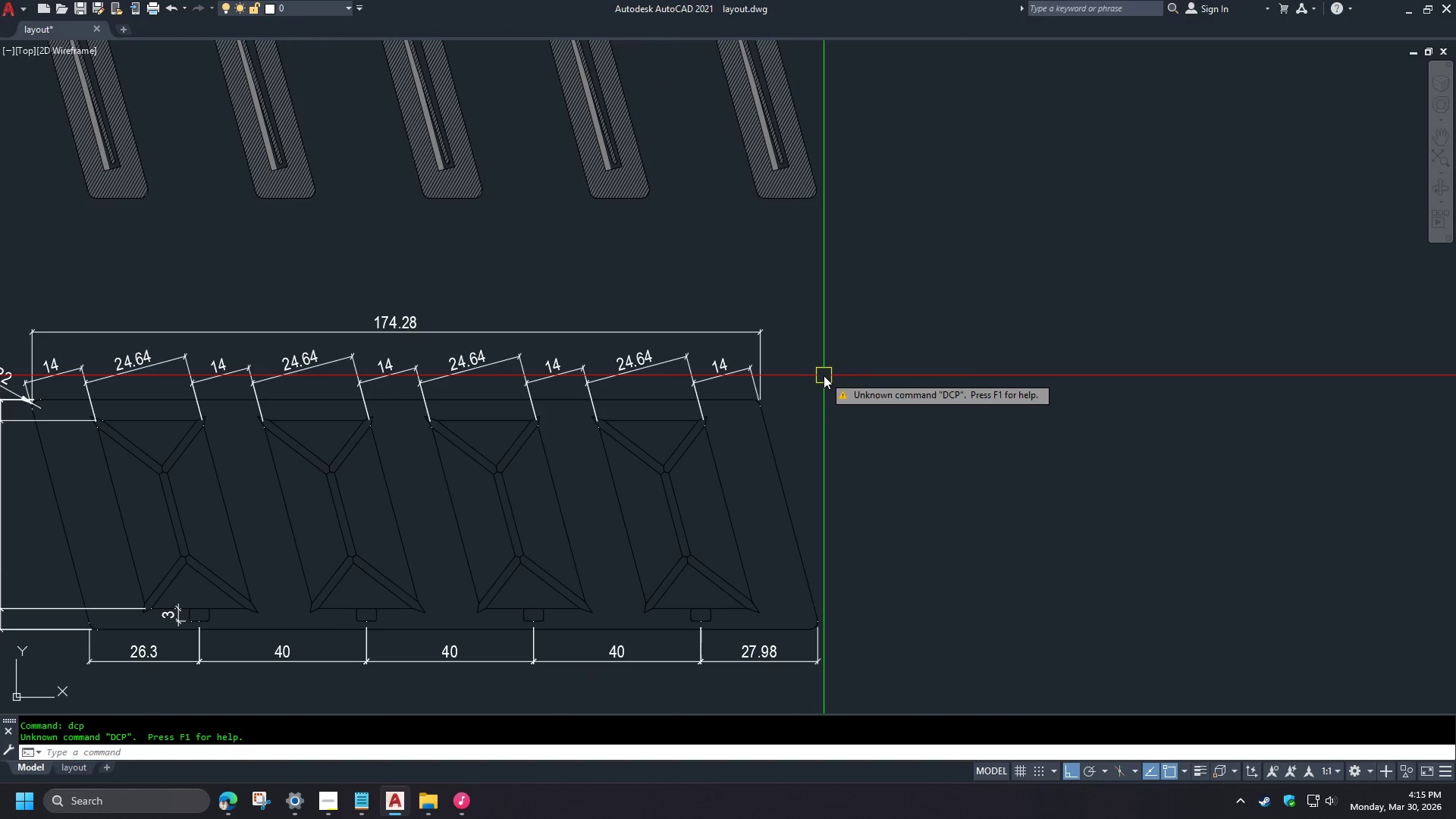 
key(Escape)
type(dco  )
 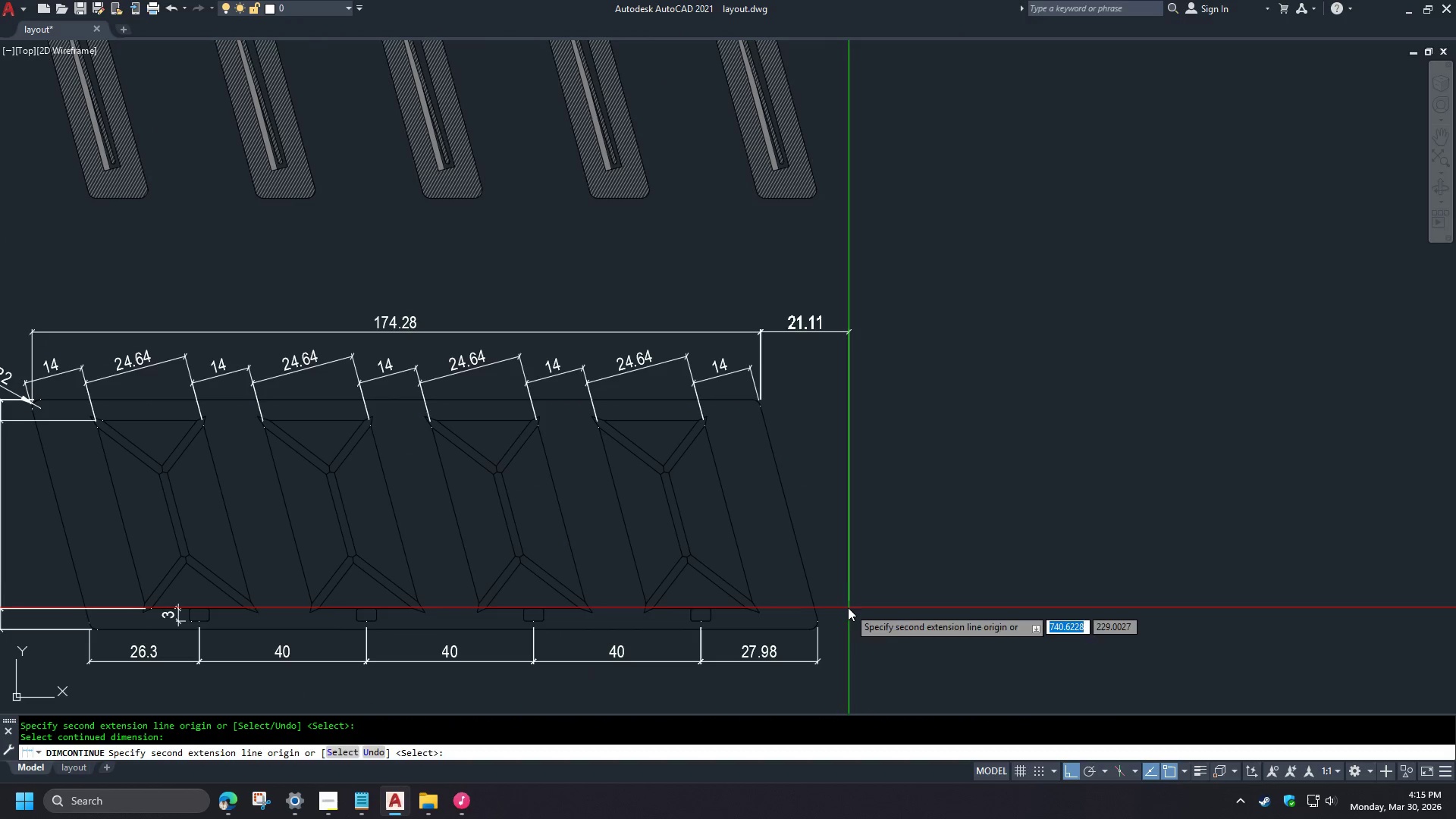 
type(qua )
 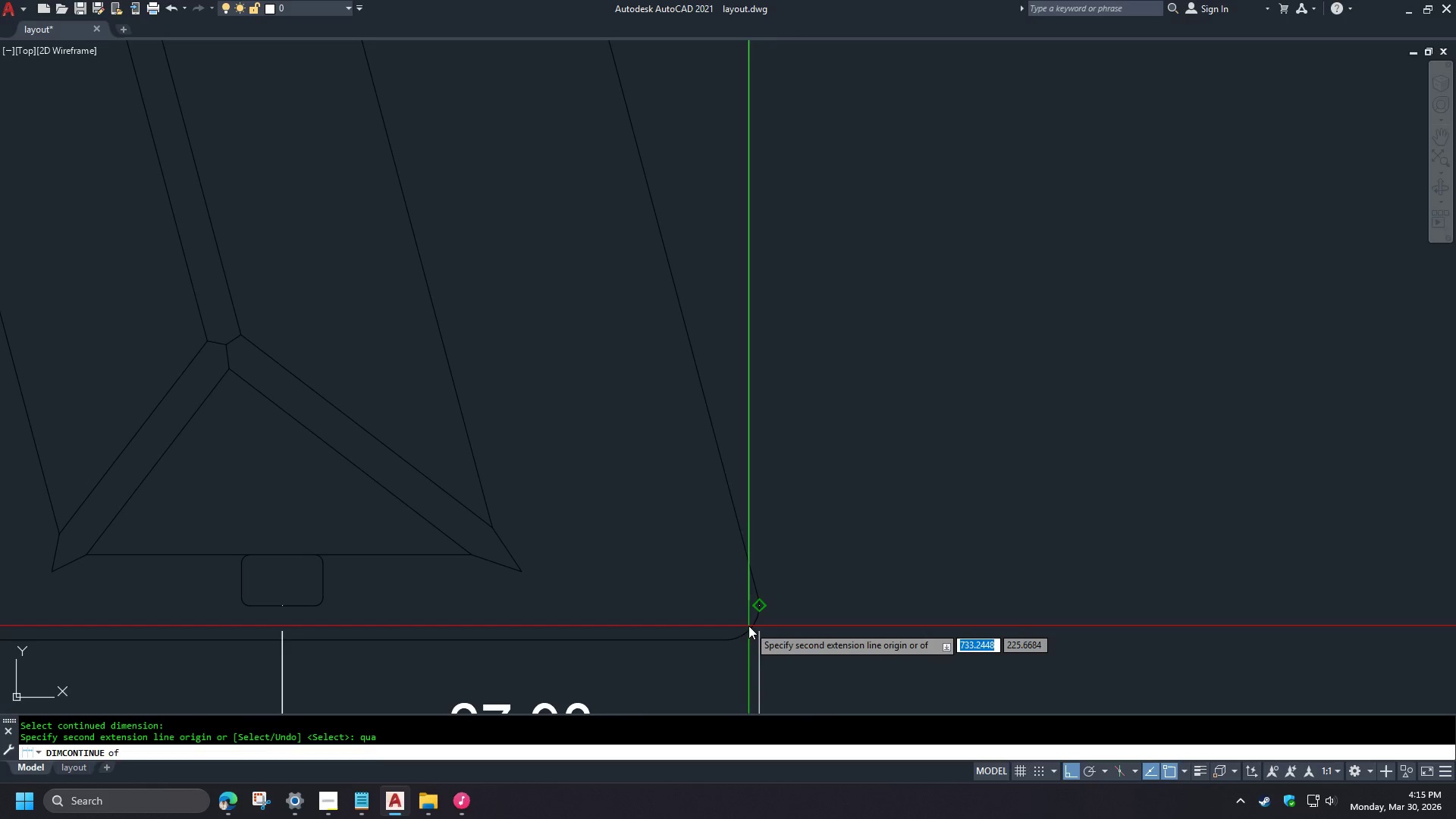 
scroll: coordinate [836, 626], scroll_direction: up, amount: 3.0
 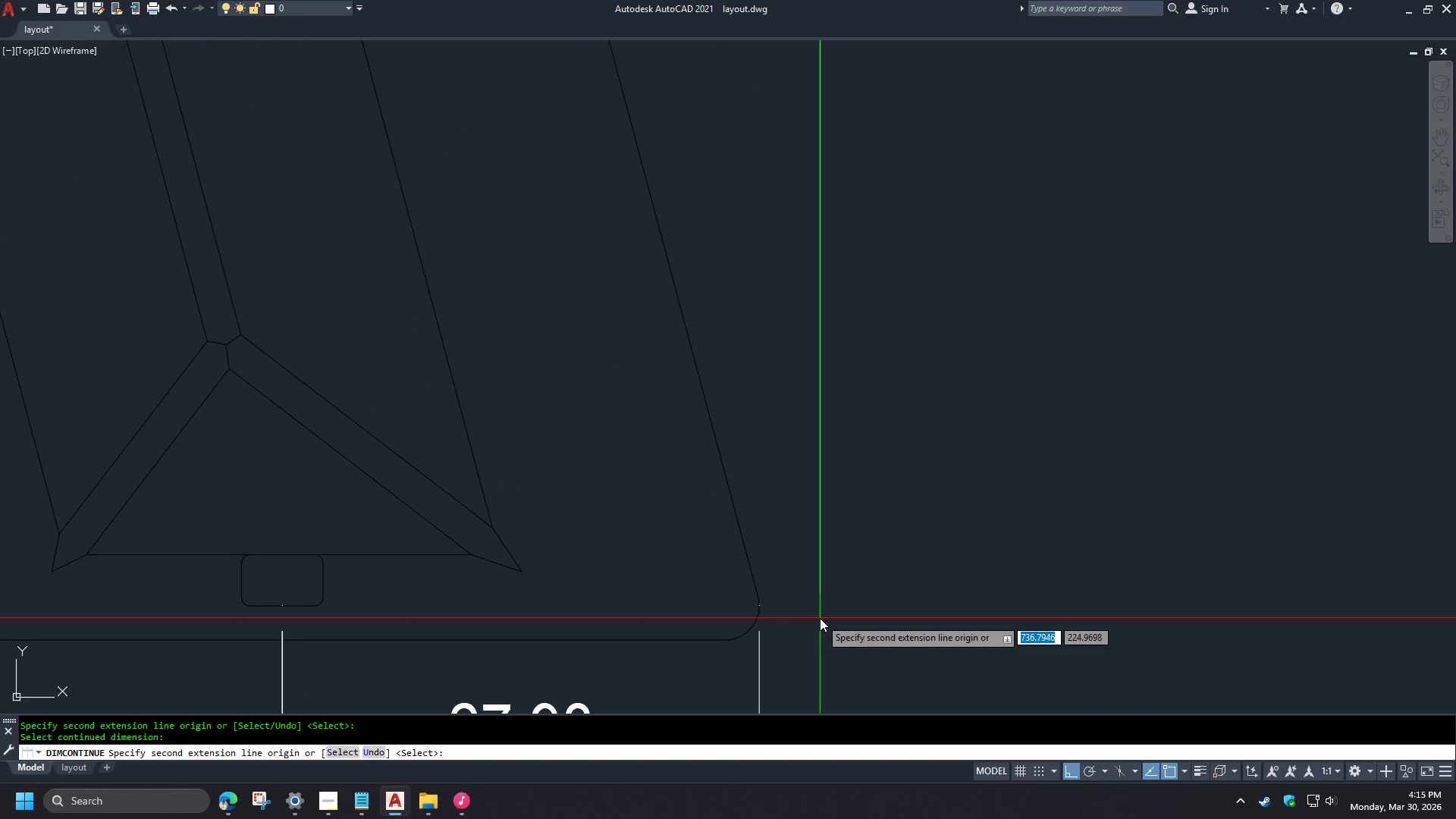 
left_click([748, 623])
 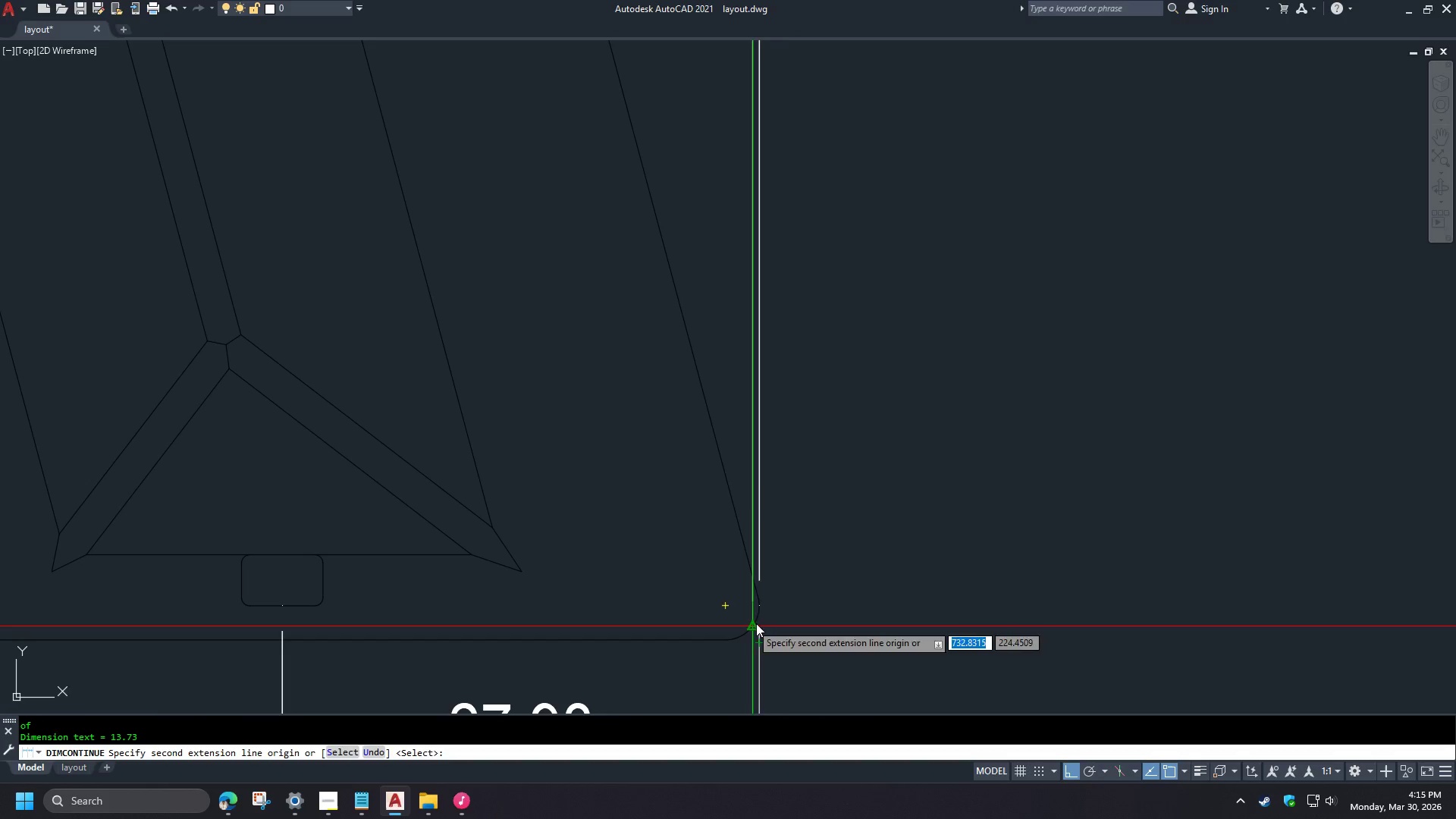 
key(Space)
 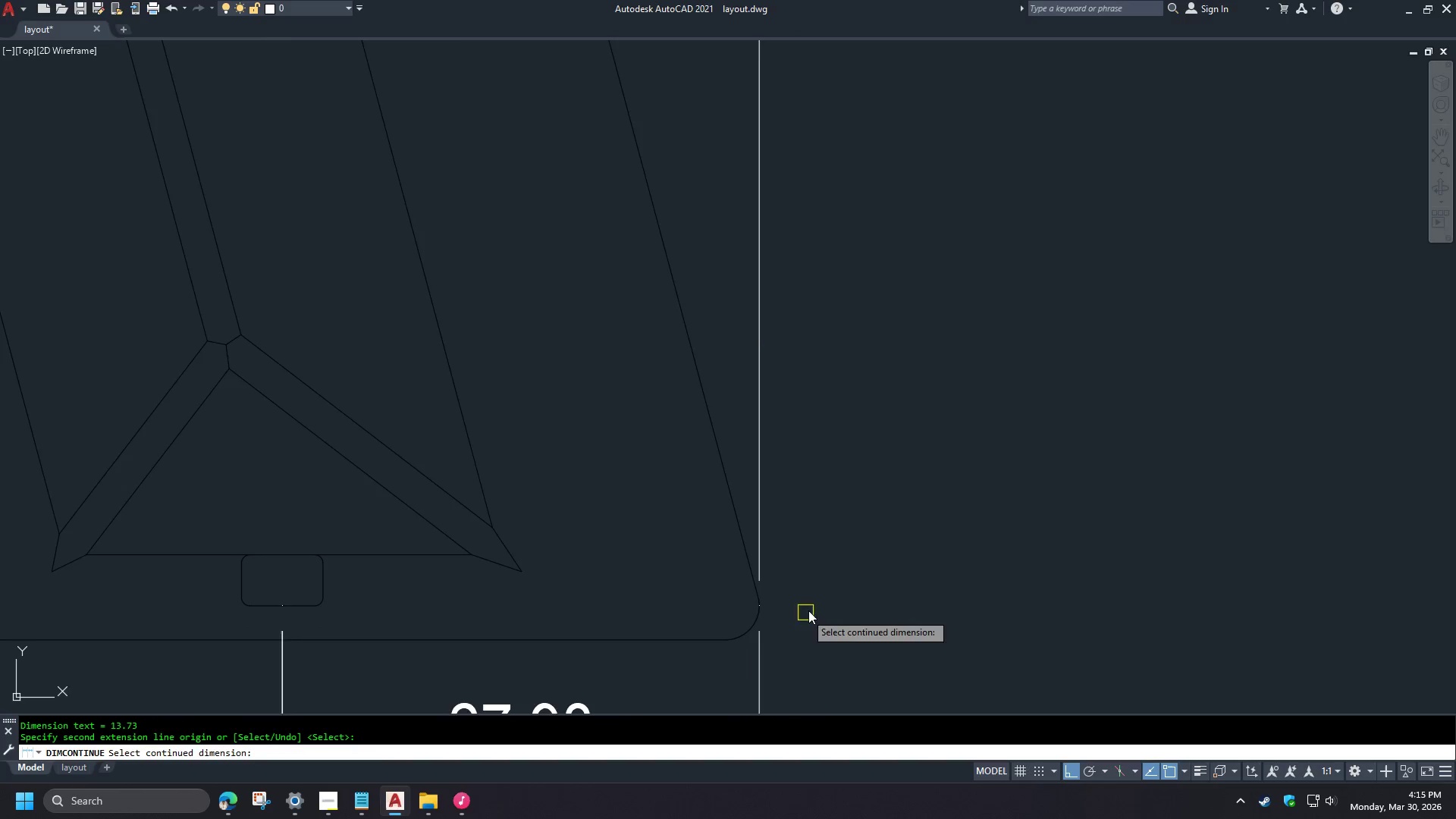 
type( db)
 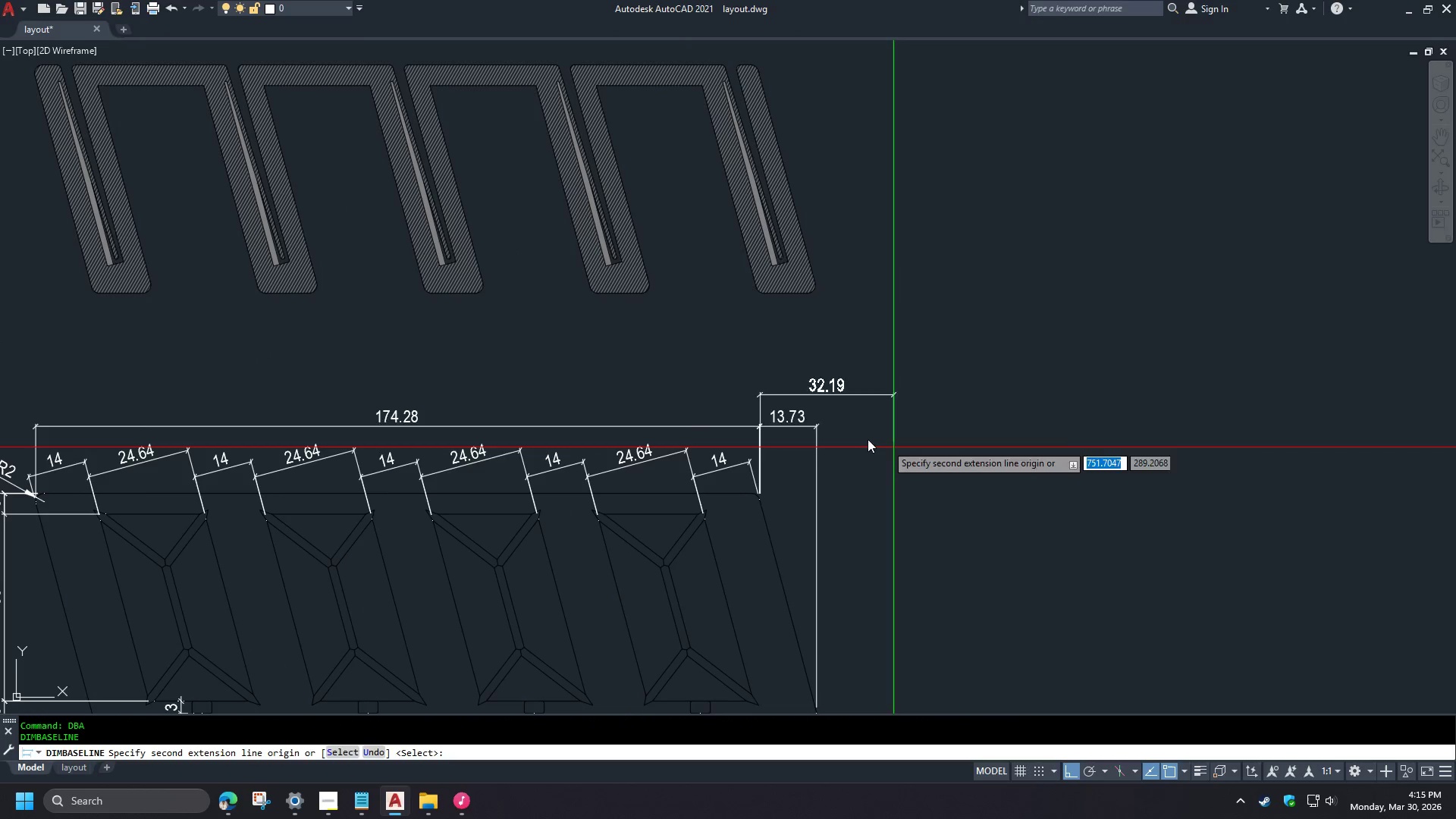 
scroll: coordinate [858, 590], scroll_direction: down, amount: 4.0
 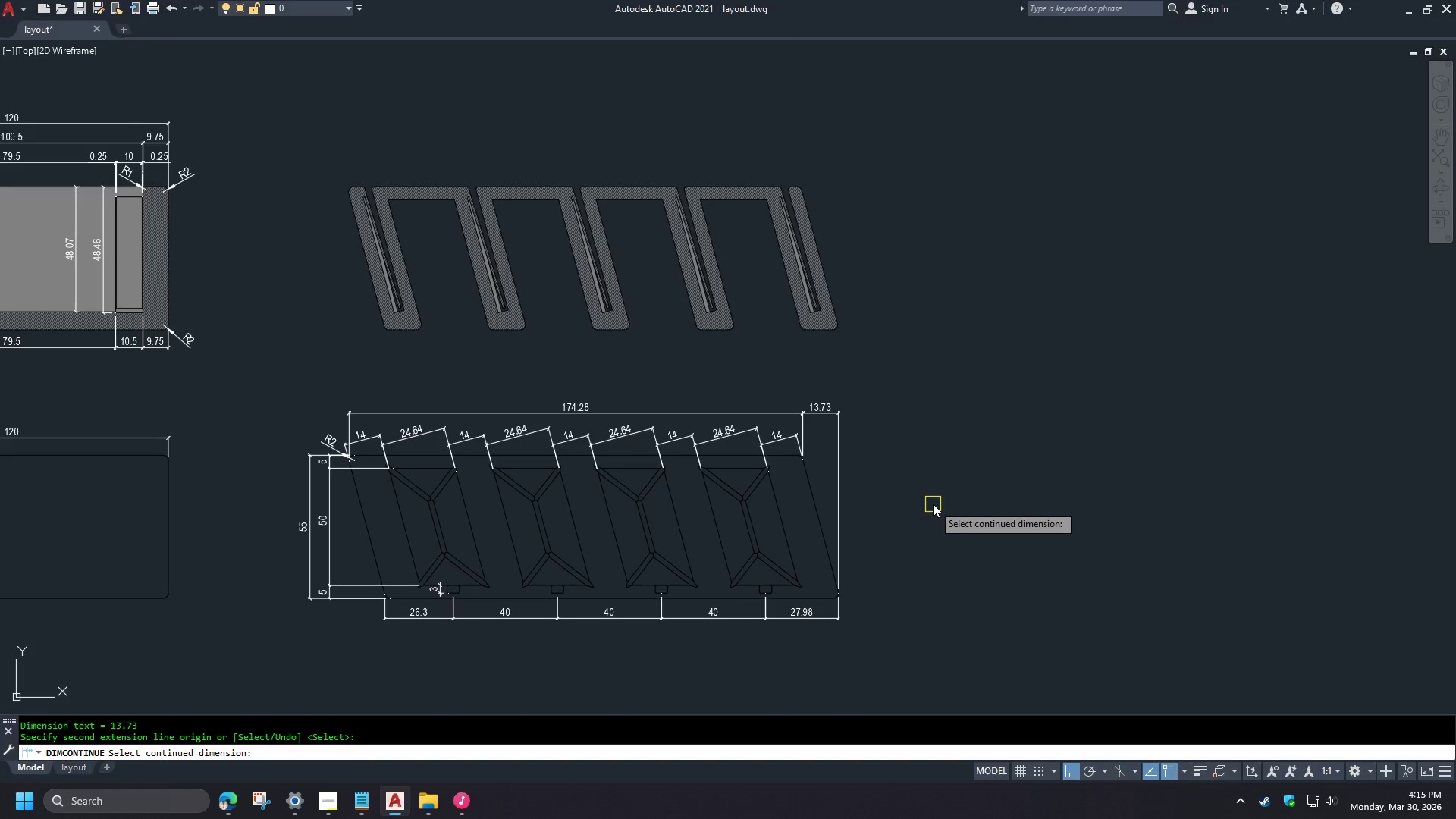 
key(A)
 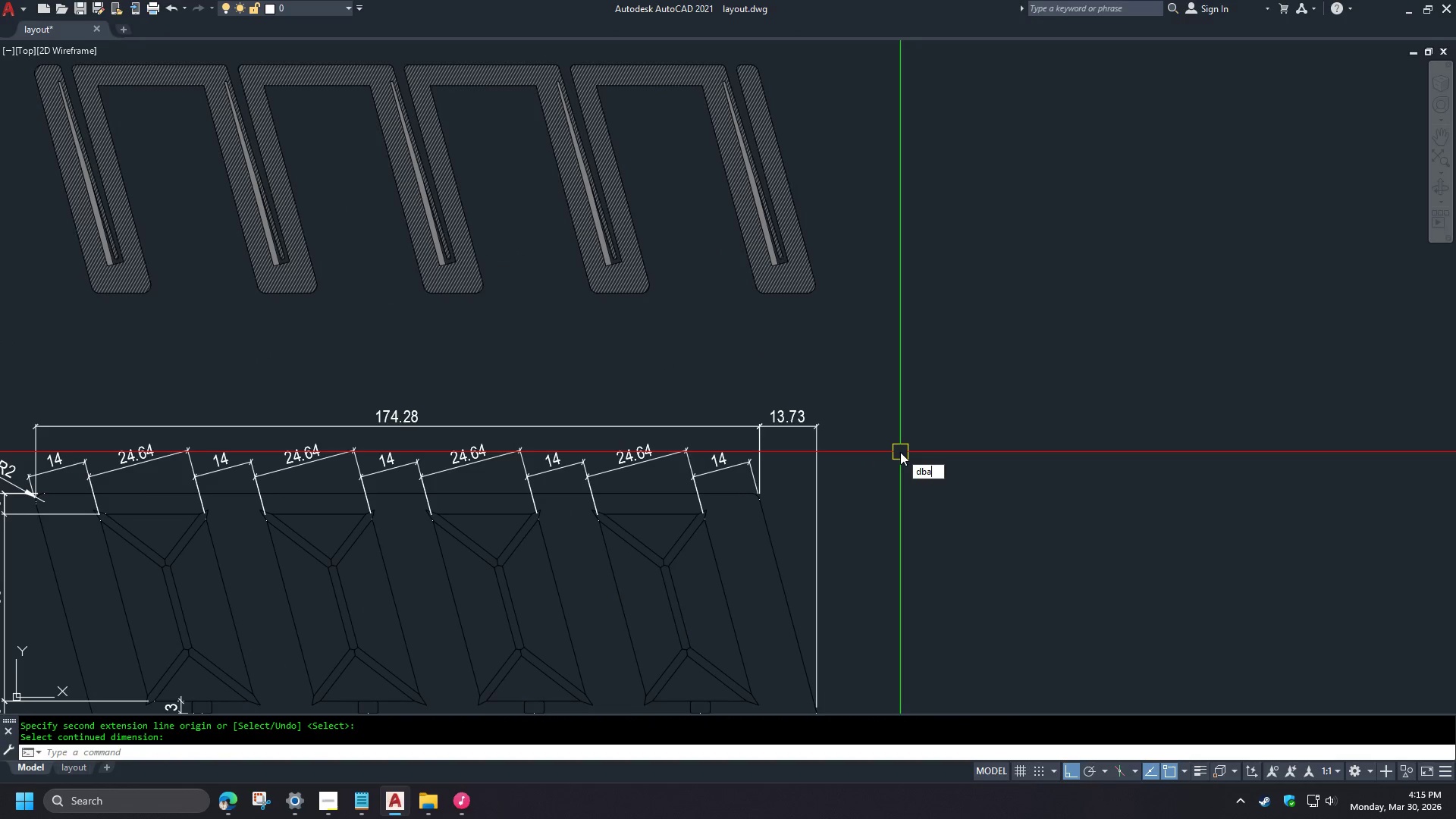 
key(Space)
 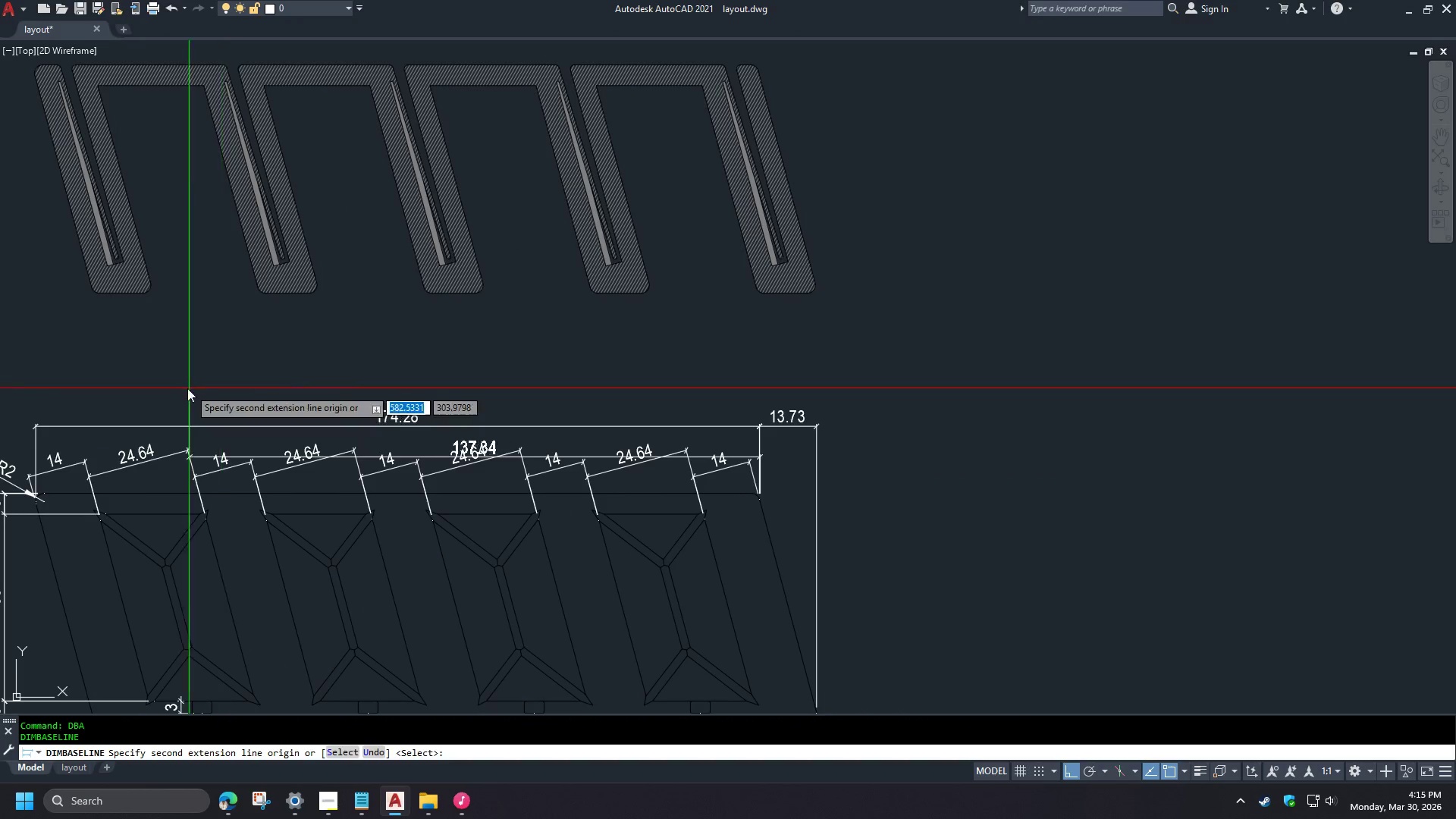 
scroll: coordinate [933, 501], scroll_direction: down, amount: 1.0
 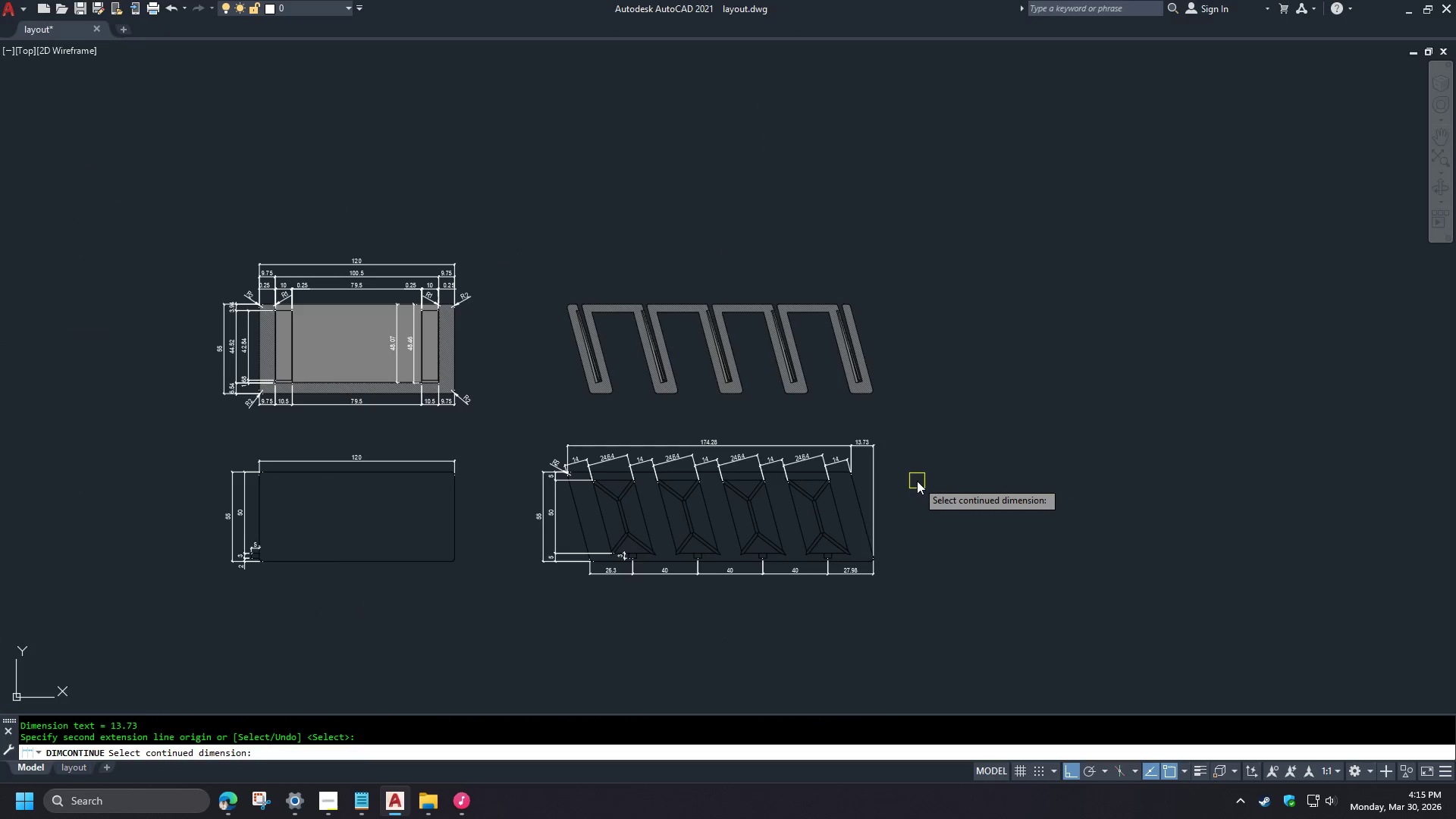 
key(Space)
 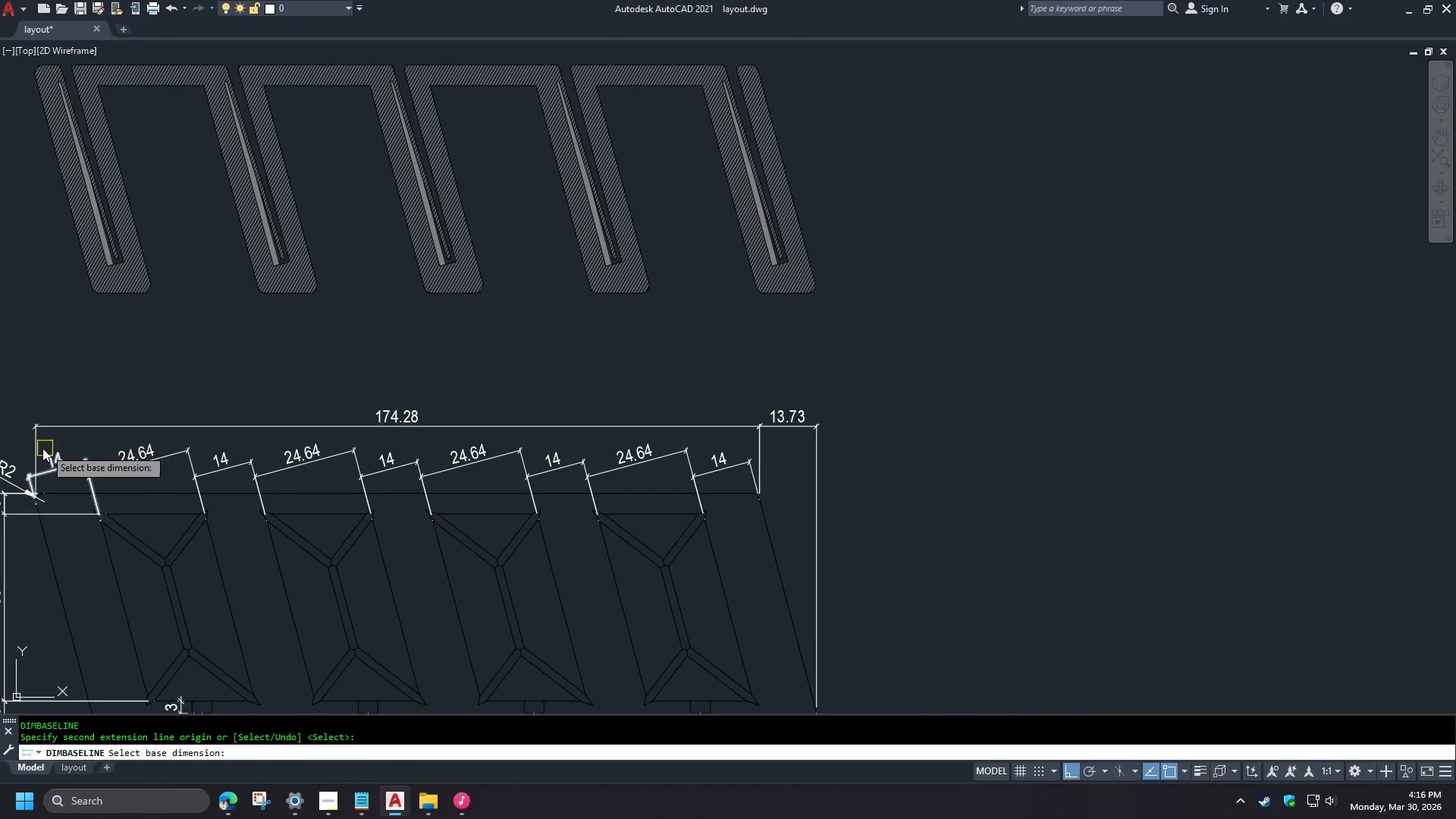 
left_click([33, 438])
 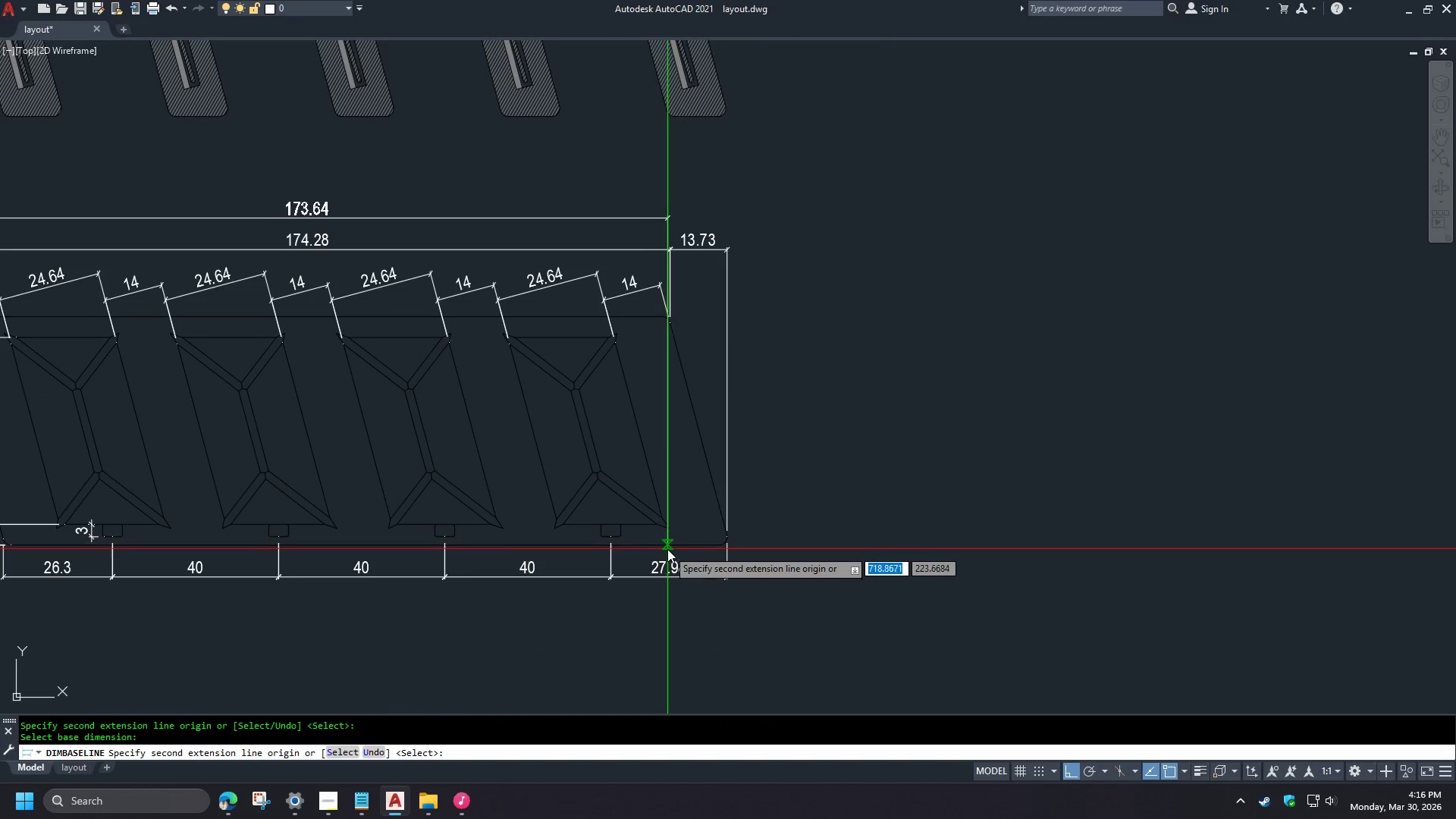 
scroll: coordinate [911, 460], scroll_direction: up, amount: 2.0
 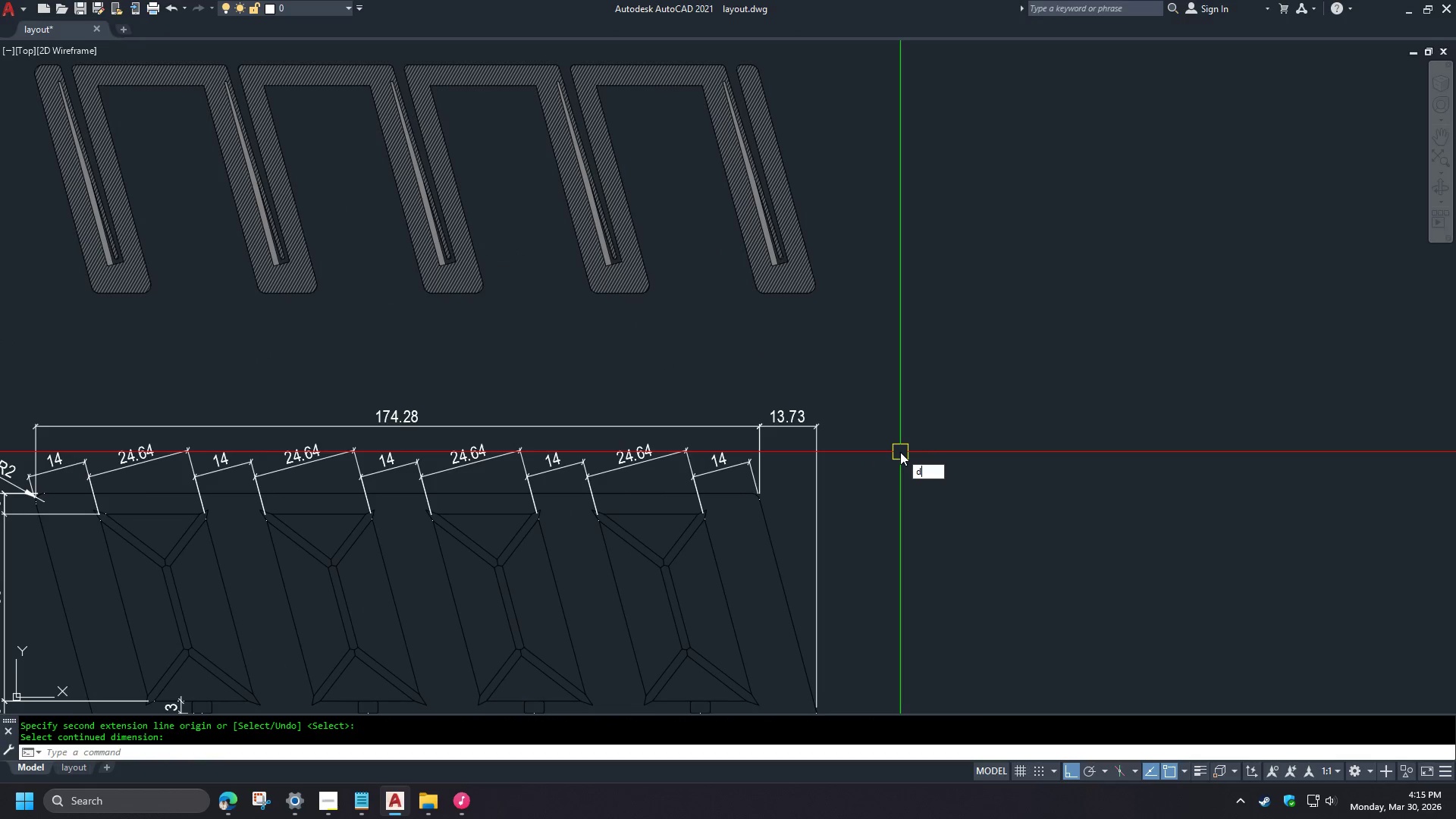 
type(qua )
 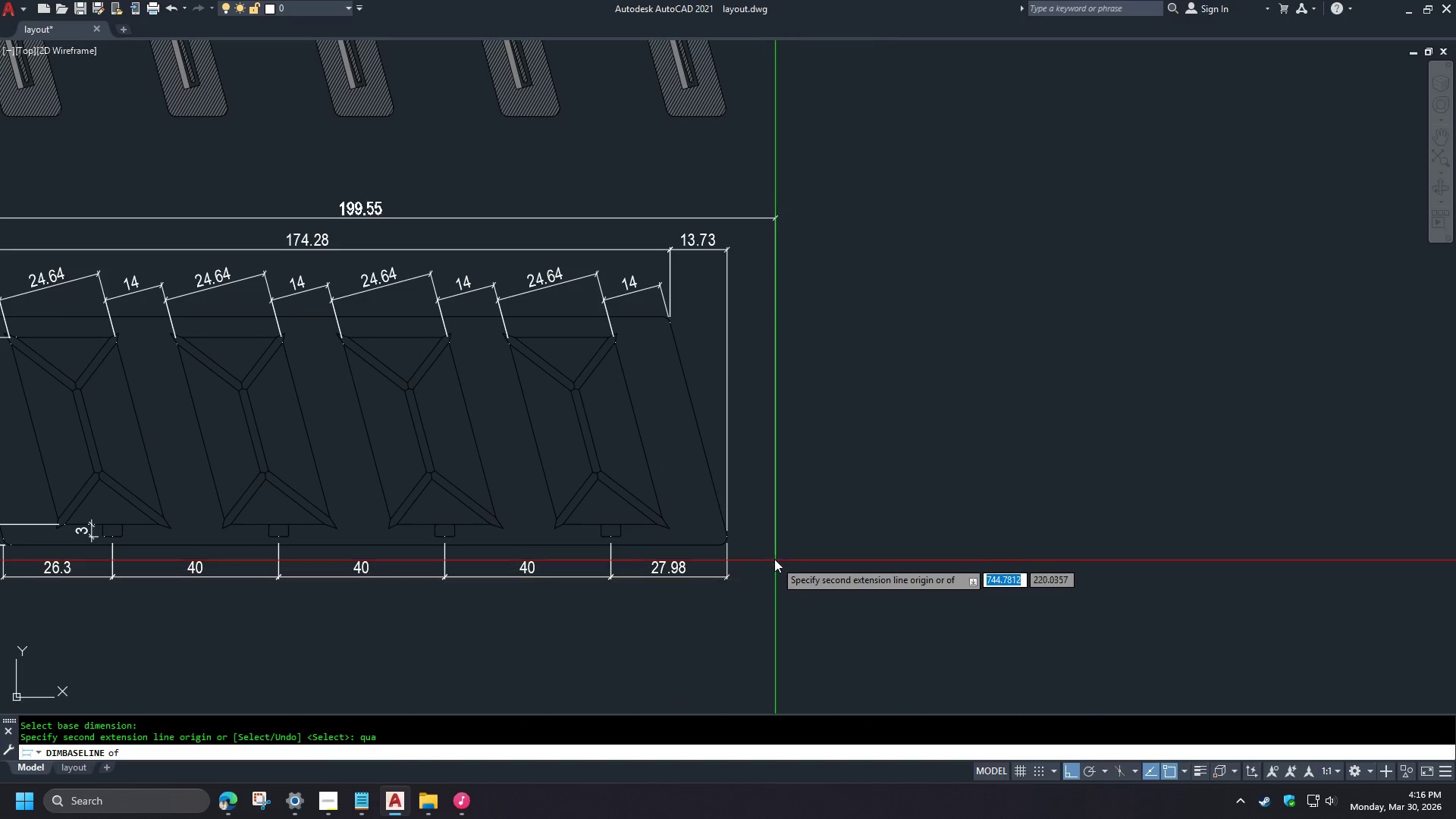 
left_click([722, 554])
 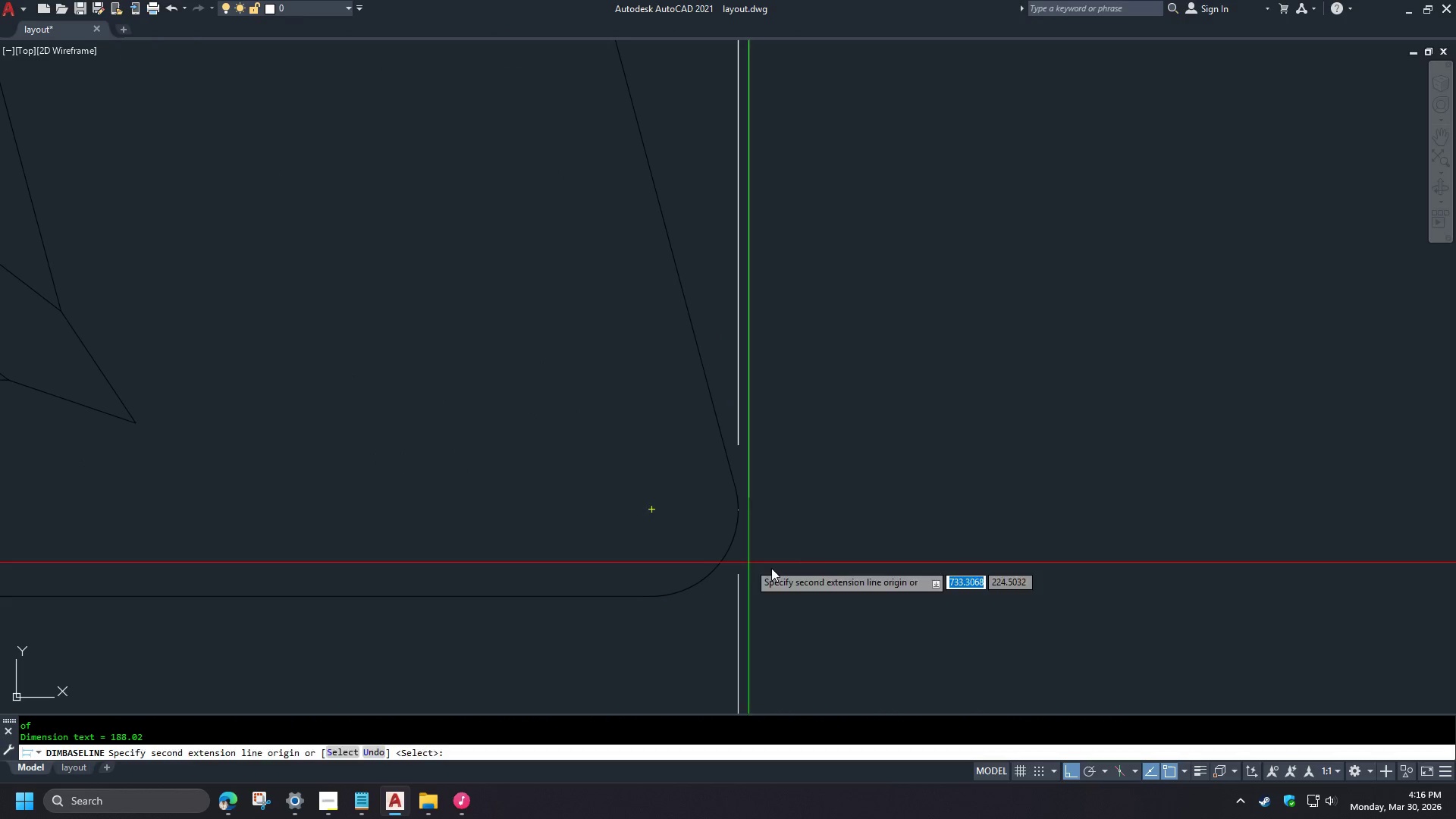 
key(Space)
 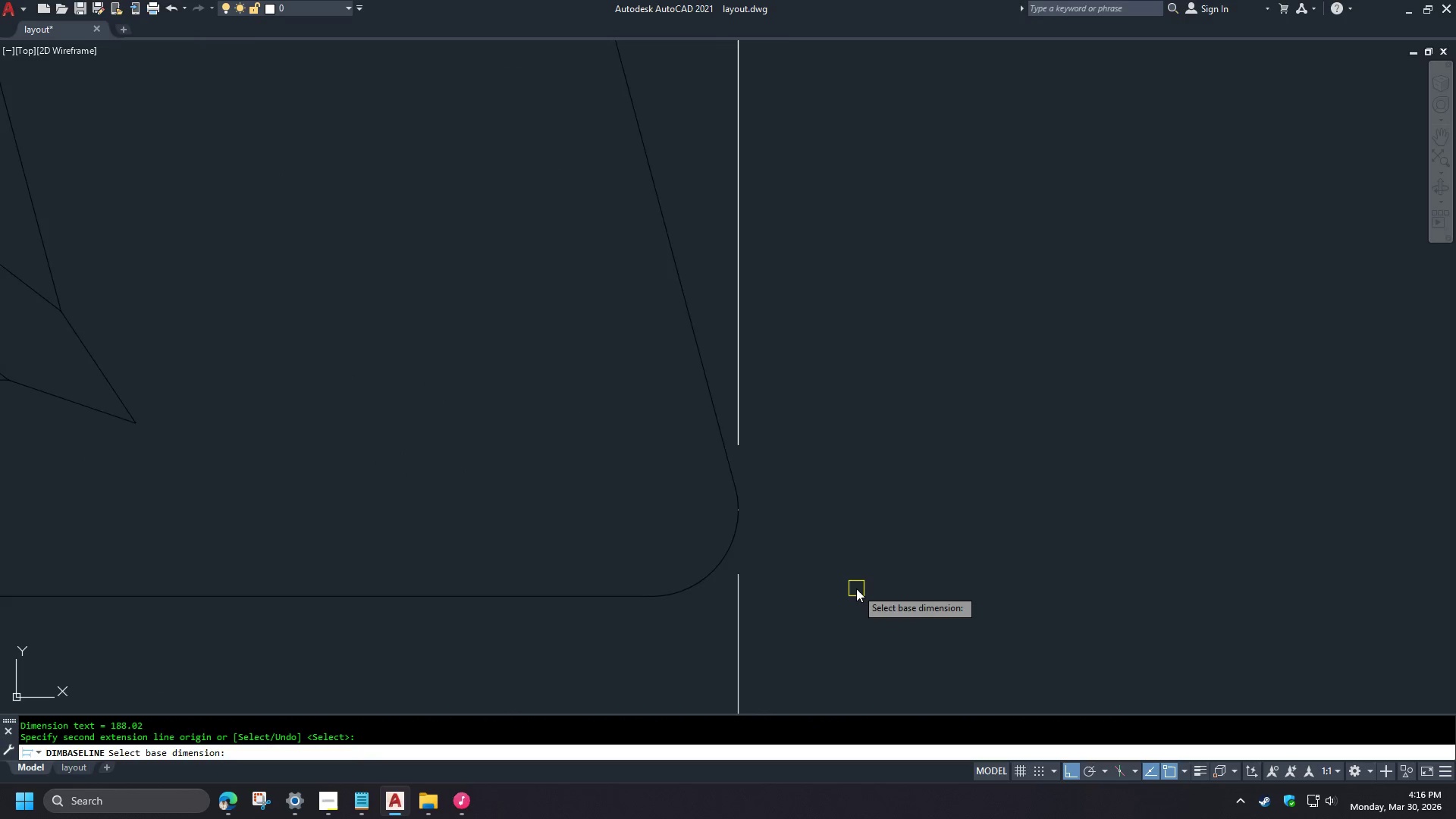 
scroll: coordinate [770, 543], scroll_direction: up, amount: 2.0
 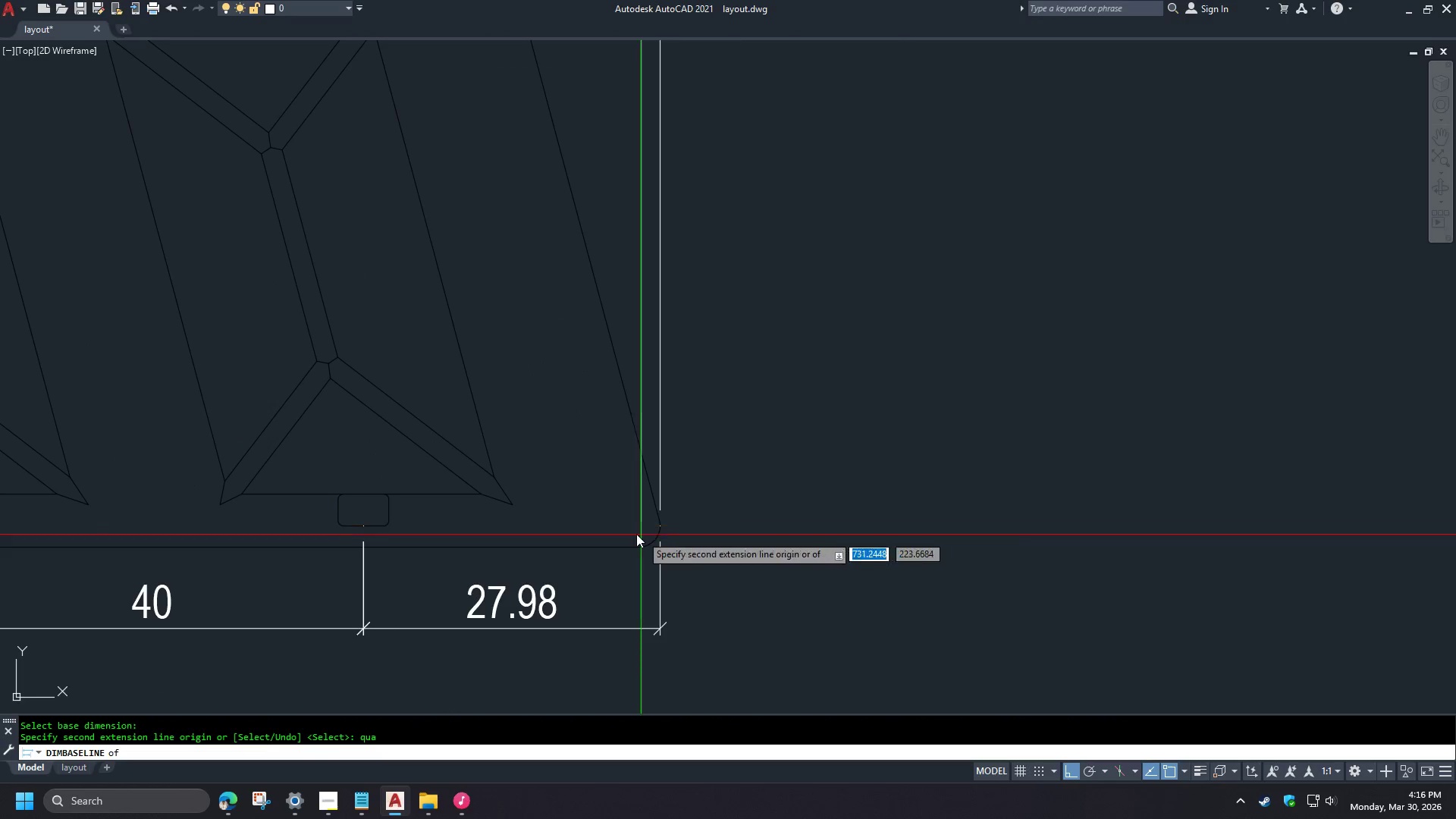 
key(Space)
 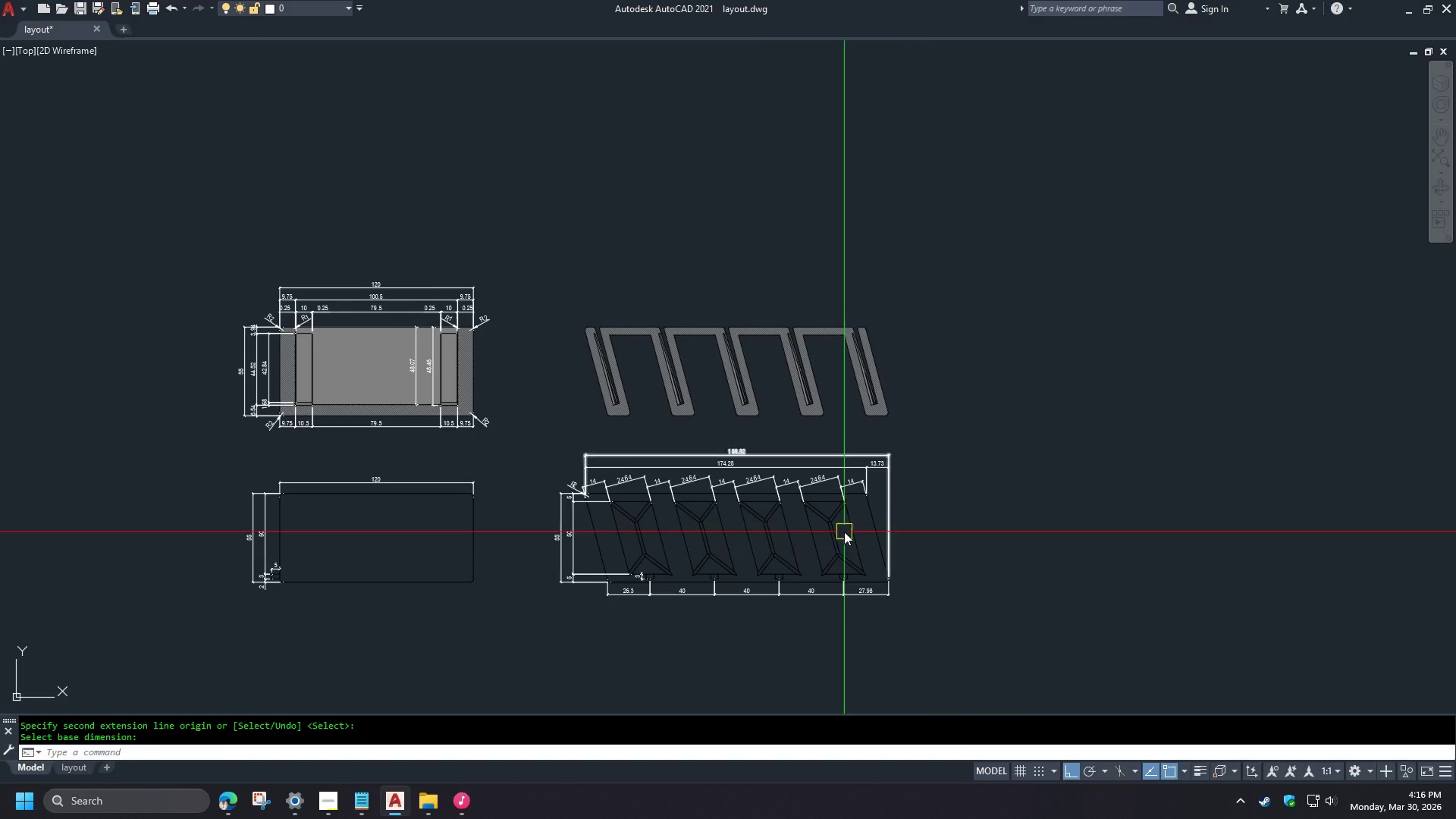 
scroll: coordinate [635, 532], scroll_direction: up, amount: 3.0
 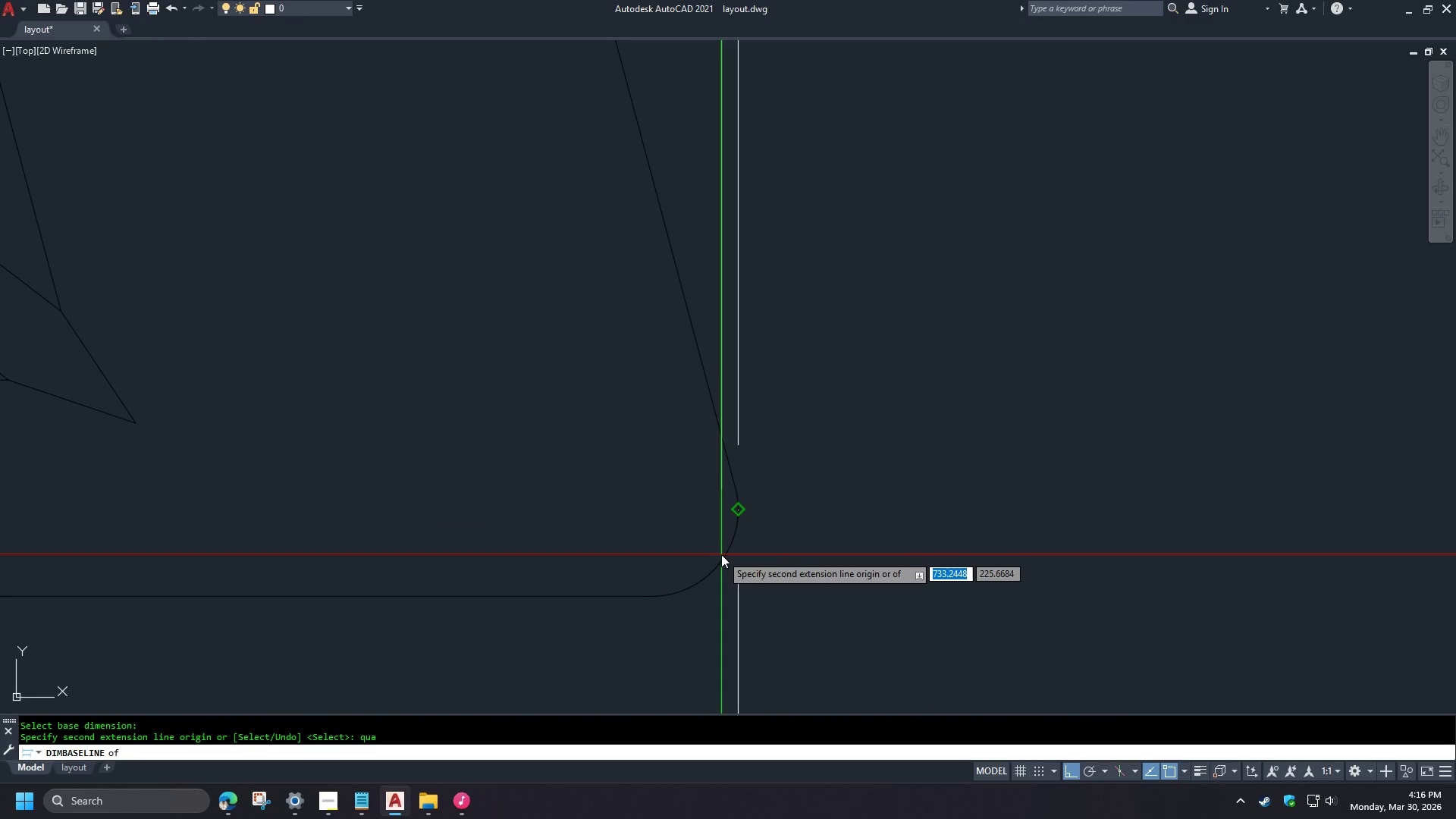 
type(re )
 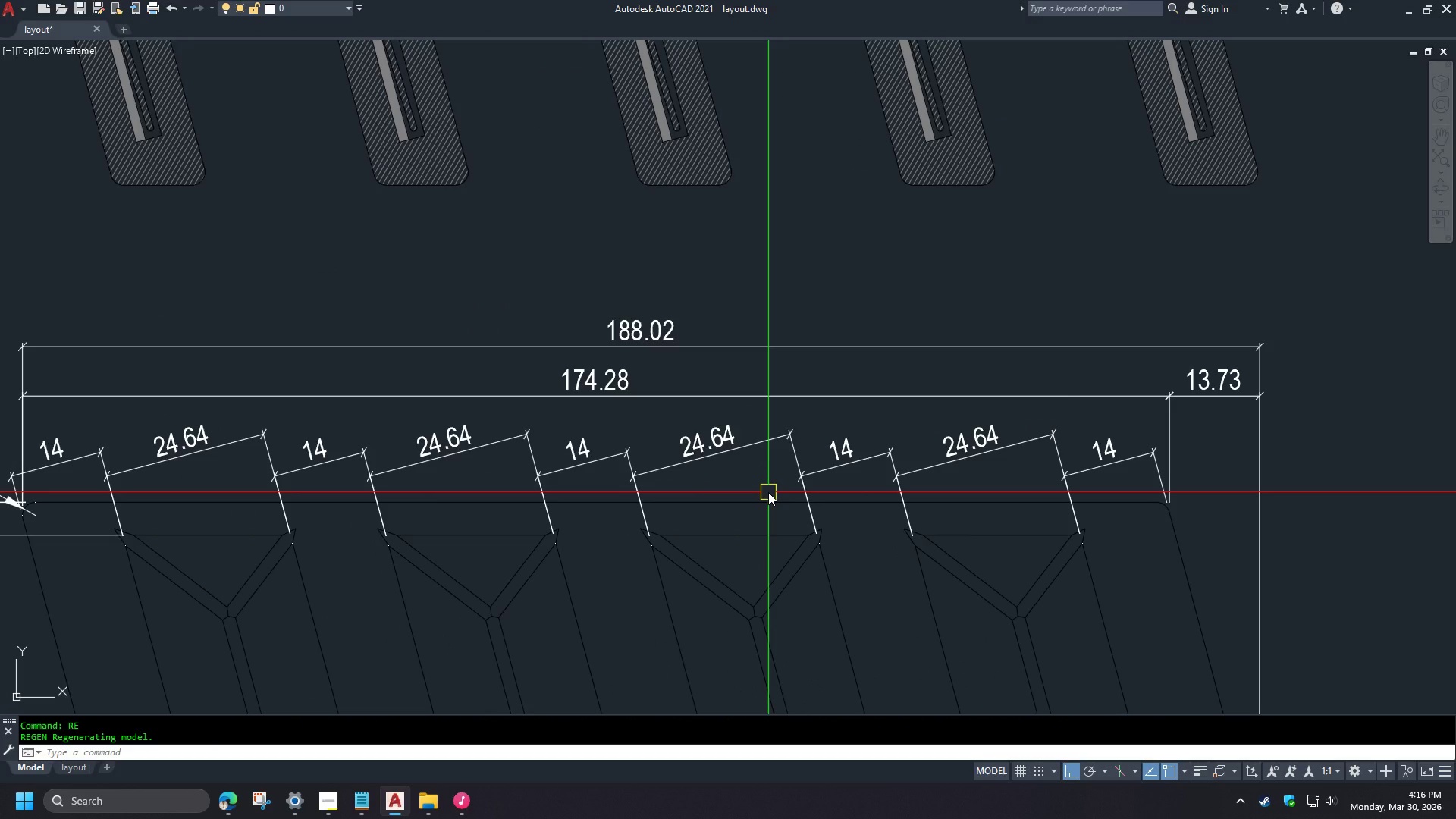 
scroll: coordinate [919, 579], scroll_direction: down, amount: 7.0
 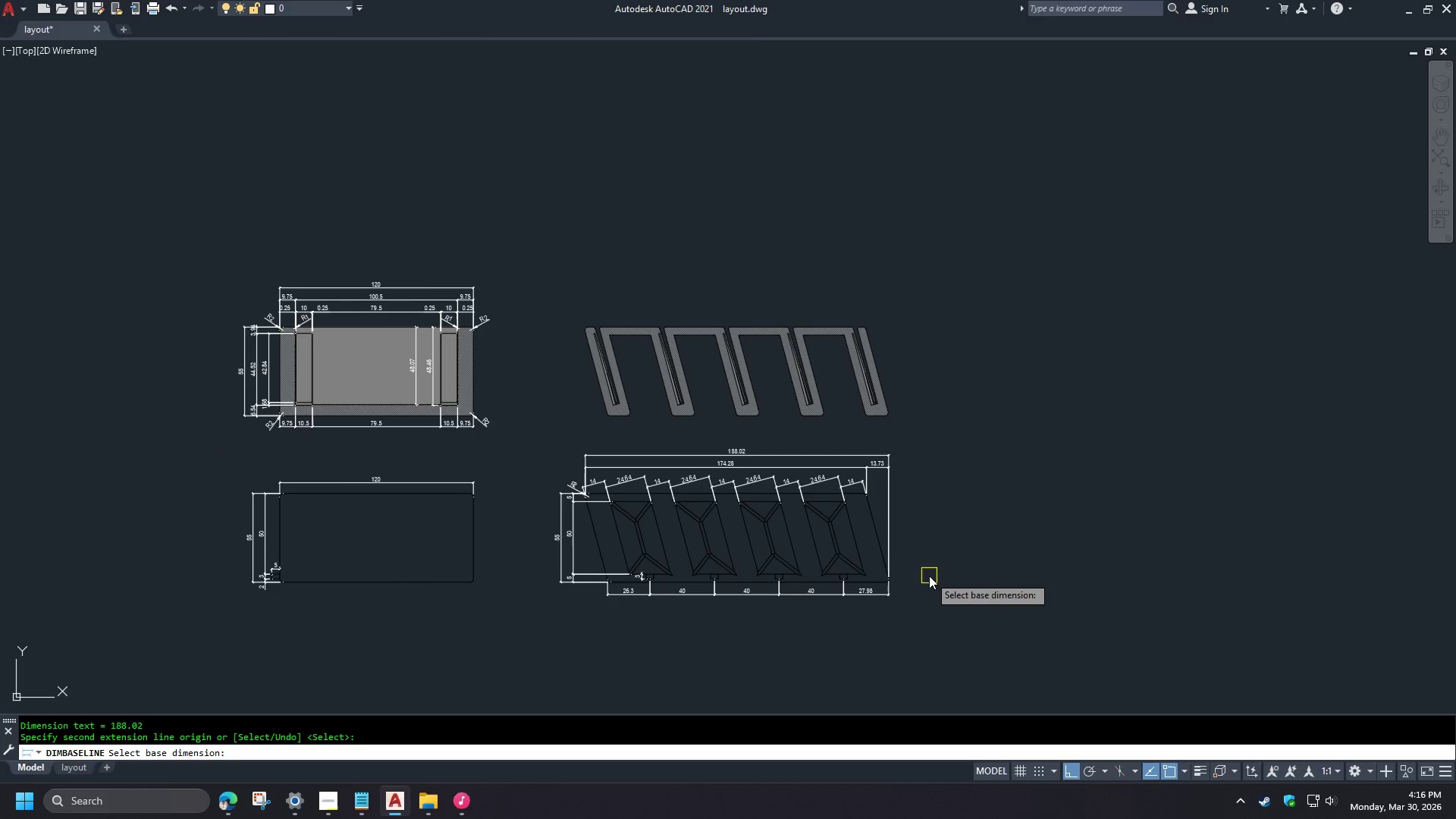 
scroll: coordinate [768, 492], scroll_direction: up, amount: 3.0
 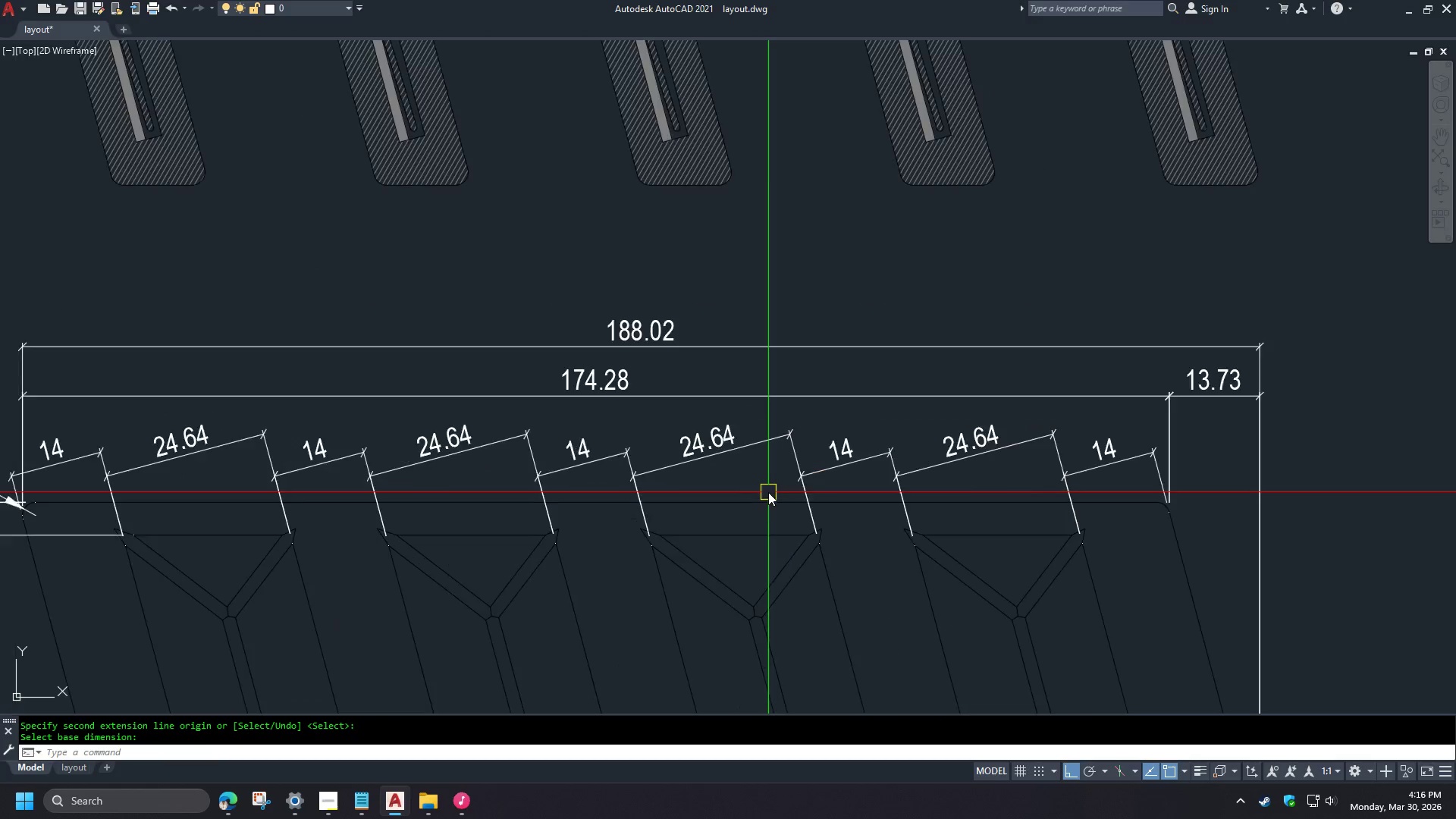 
scroll: coordinate [768, 492], scroll_direction: down, amount: 2.0
 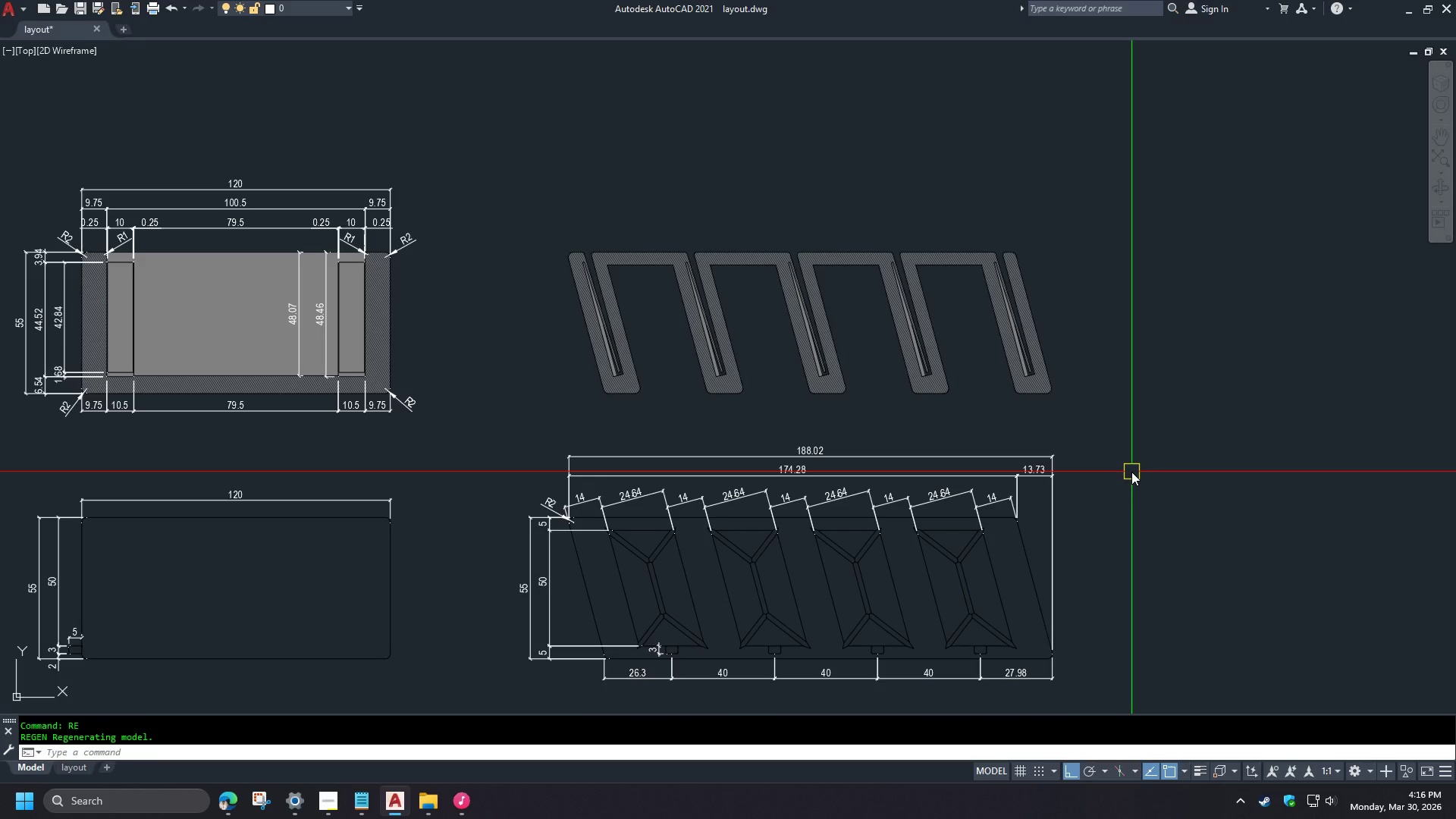 
wait(20.77)
 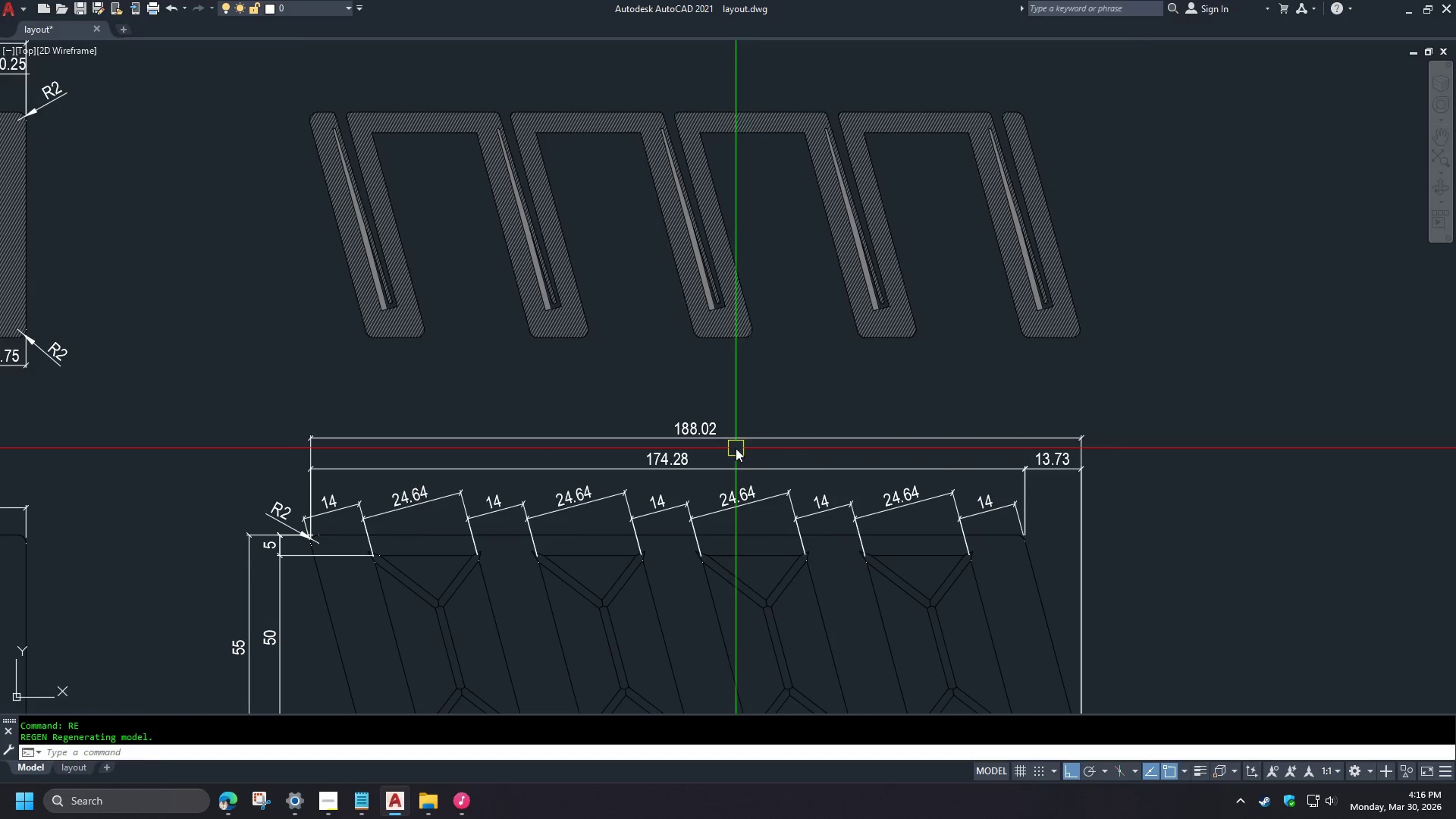 
key(S)
 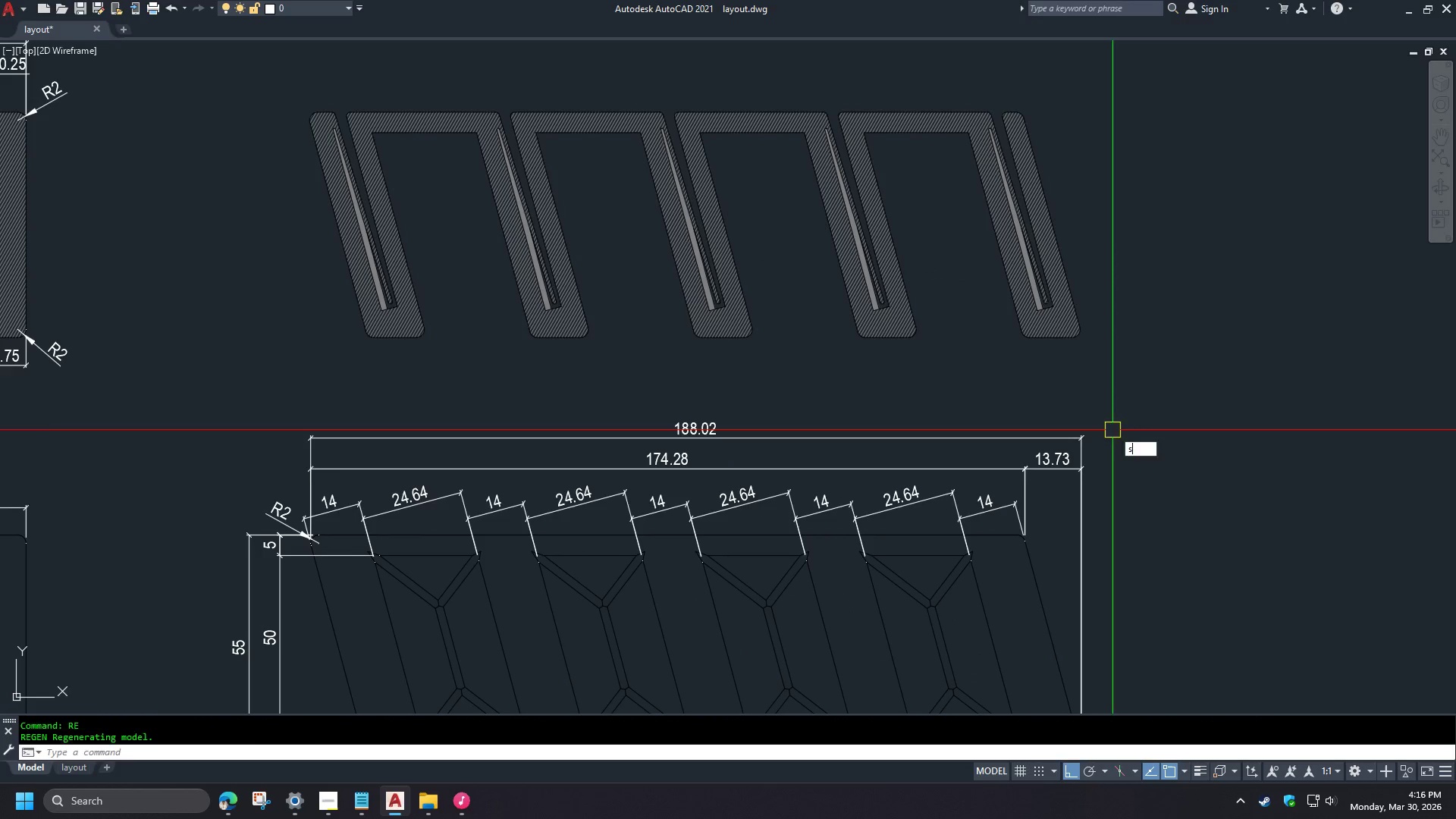 
key(Space)
 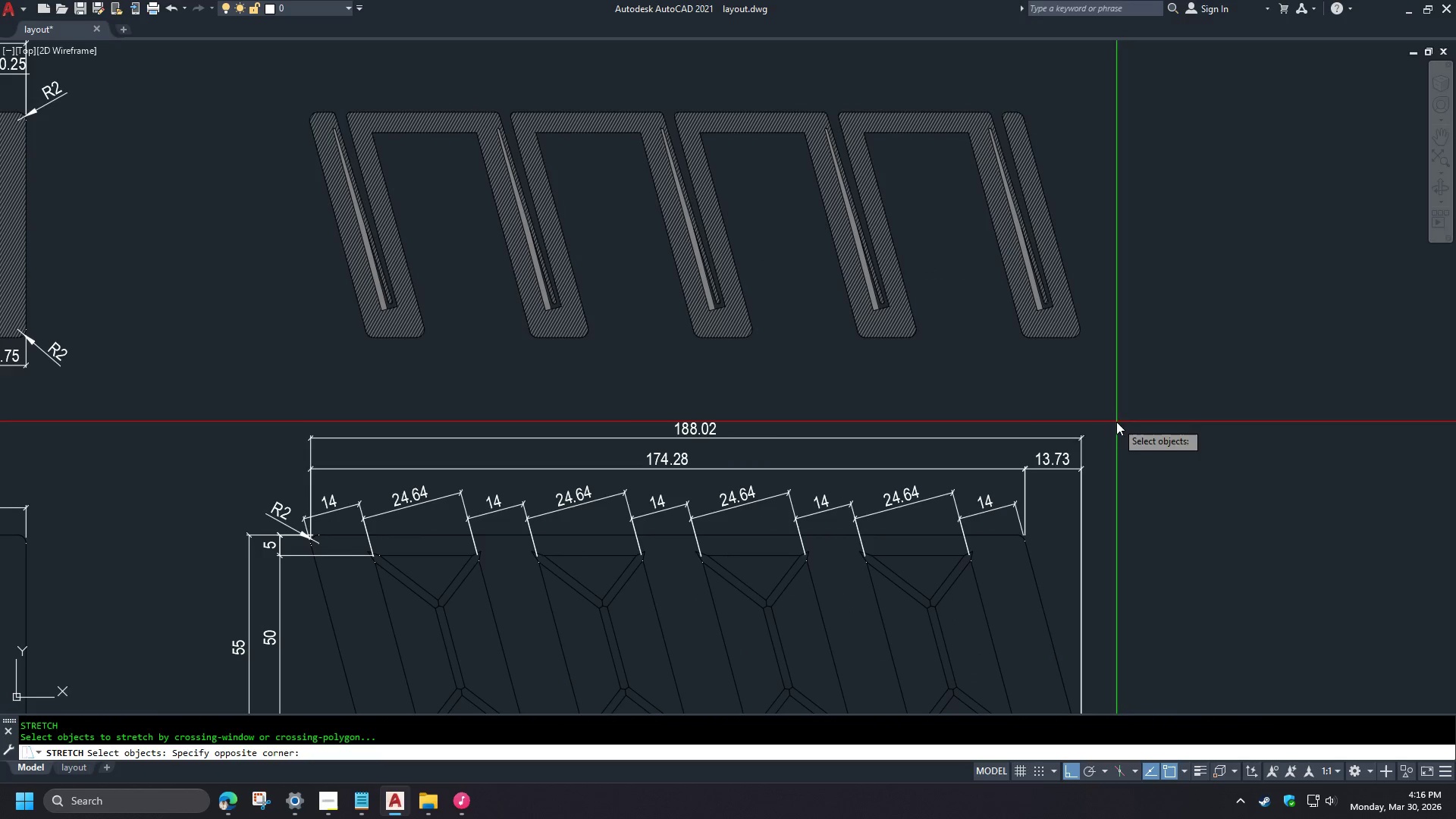 
left_click_drag(start_coordinate=[1116, 422], to_coordinate=[1108, 426])
 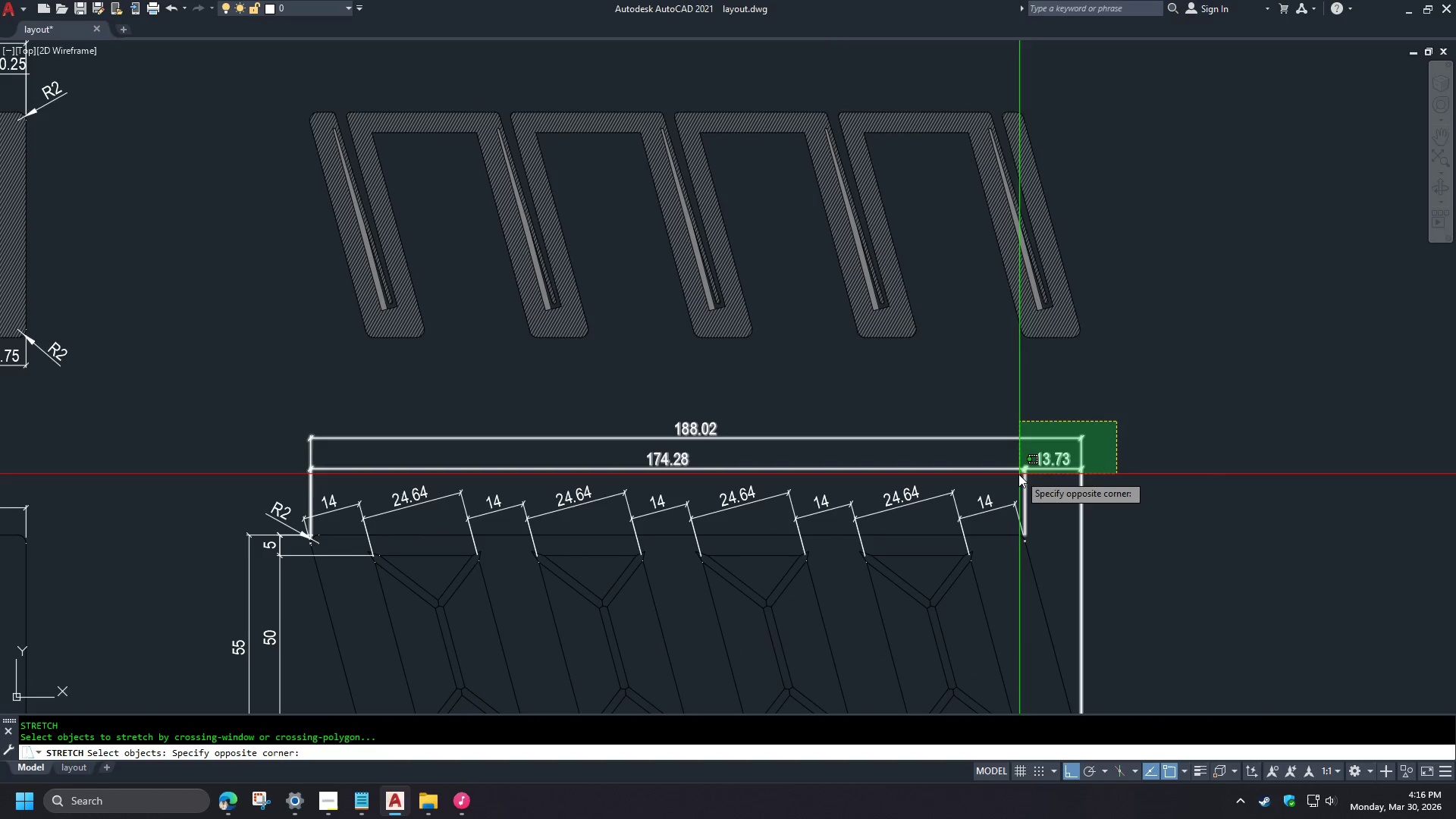 
left_click([1014, 474])
 